 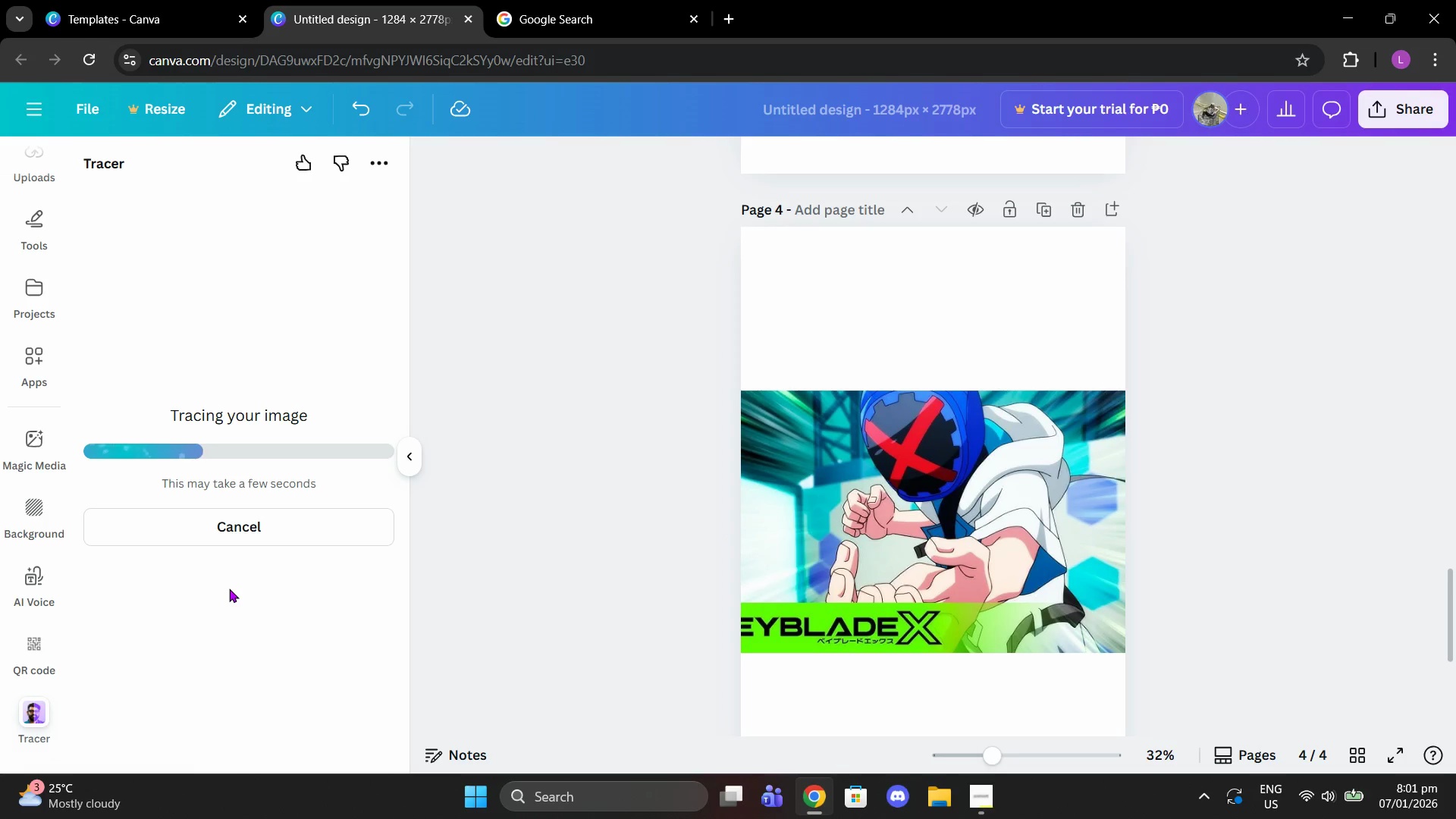 
left_click_drag(start_coordinate=[198, 594], to_coordinate=[227, 596])
 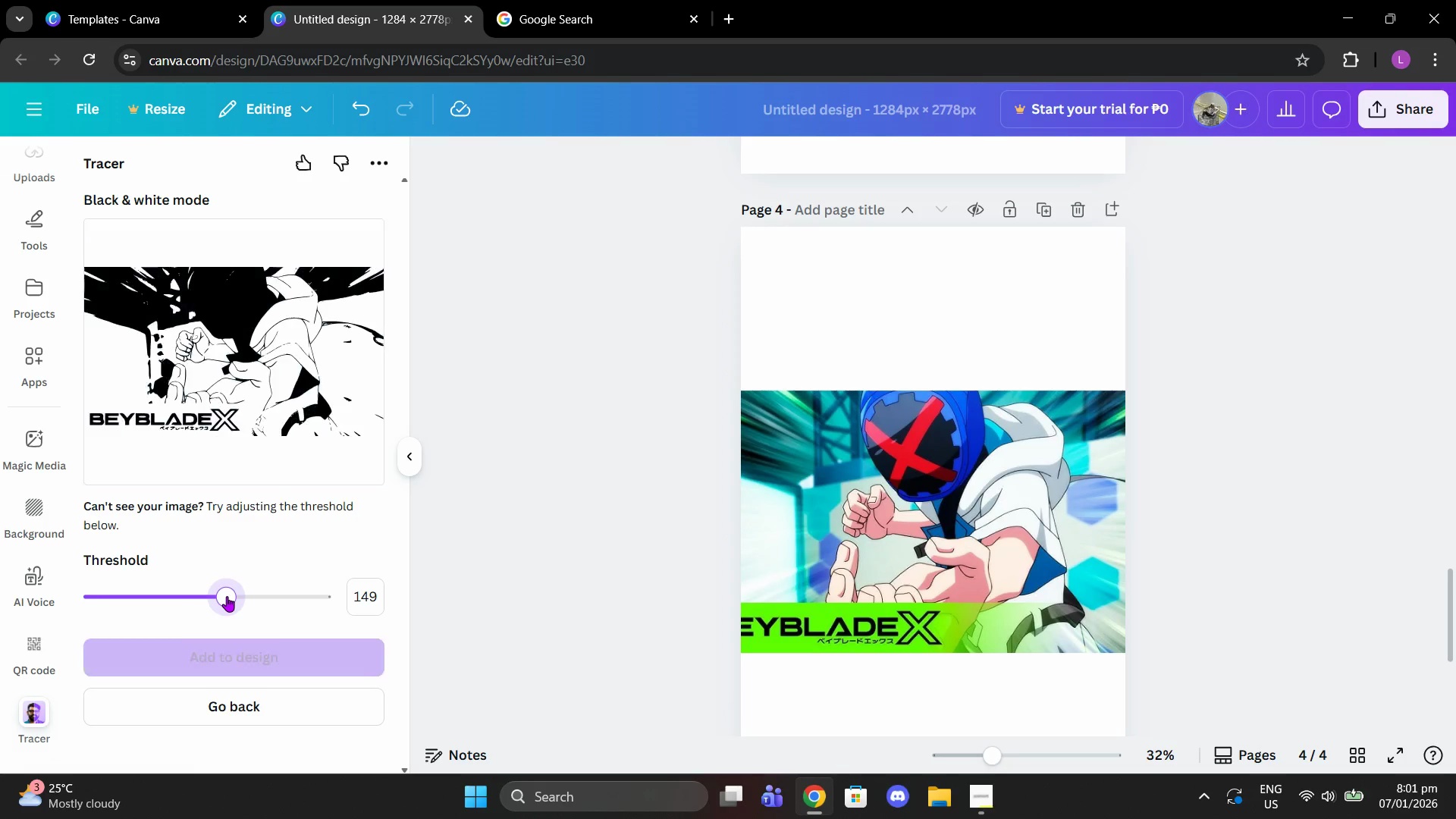 
left_click_drag(start_coordinate=[228, 597], to_coordinate=[203, 597])
 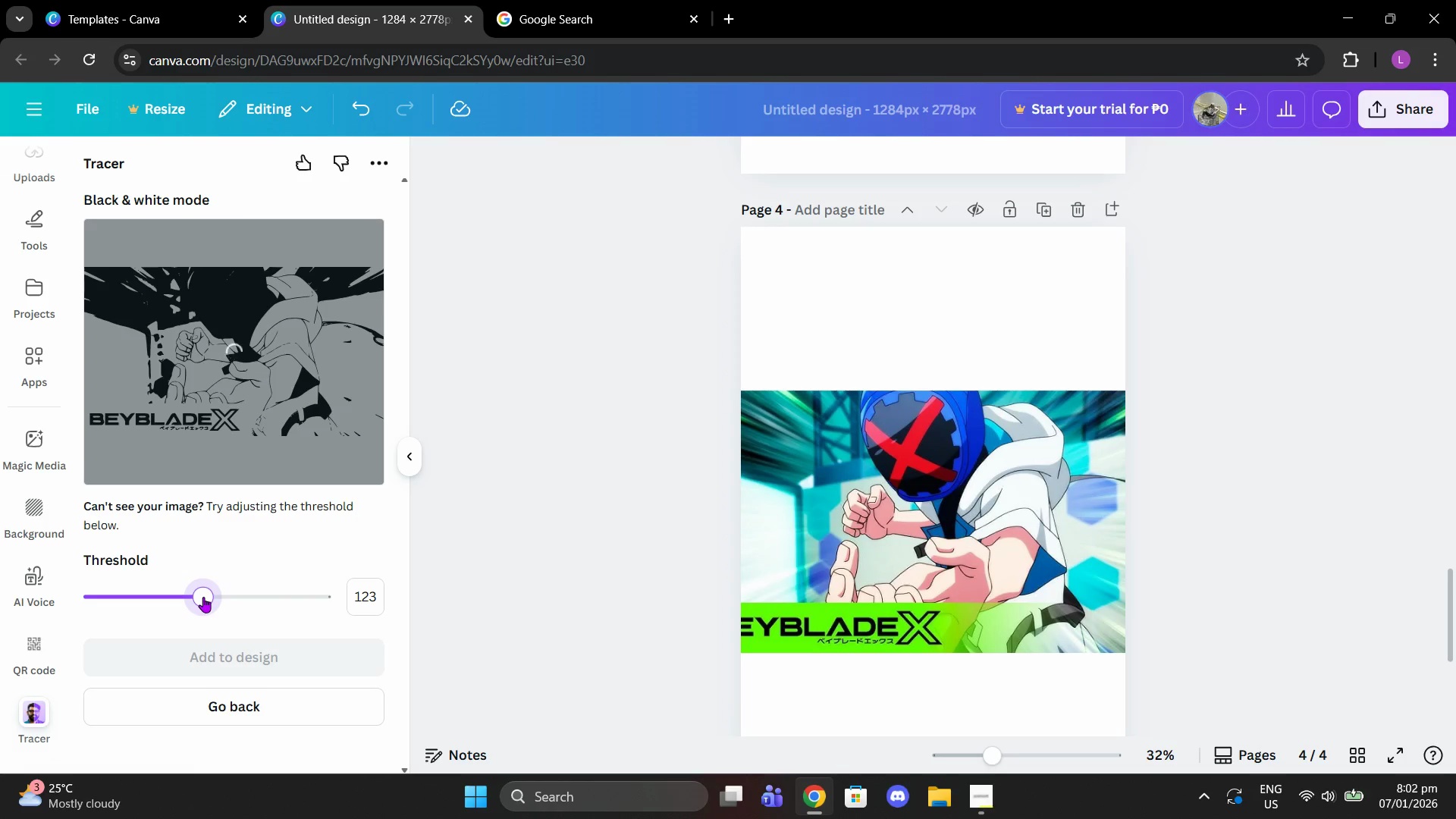 
left_click_drag(start_coordinate=[203, 597], to_coordinate=[189, 597])
 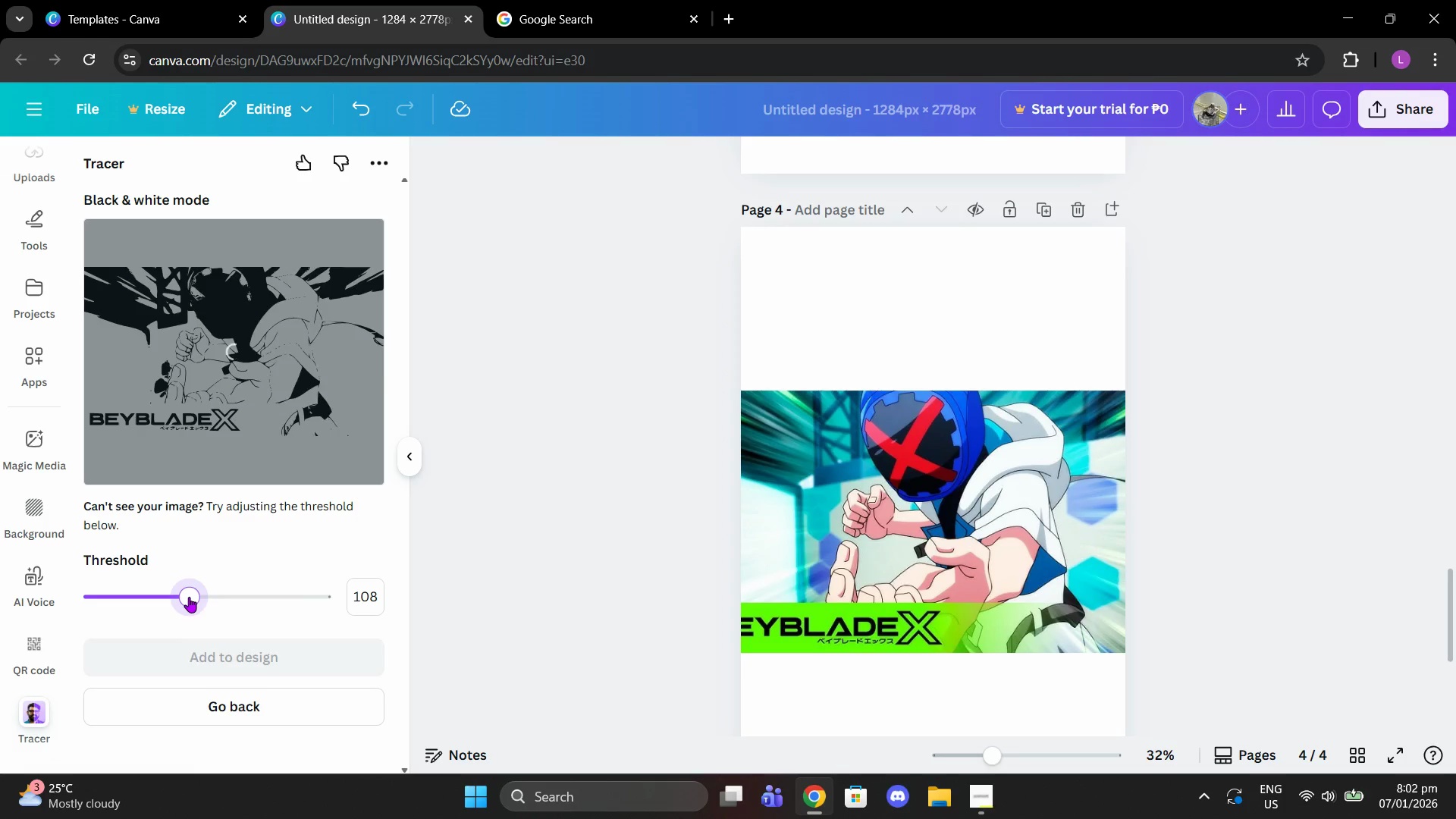 
left_click_drag(start_coordinate=[189, 597], to_coordinate=[164, 601])
 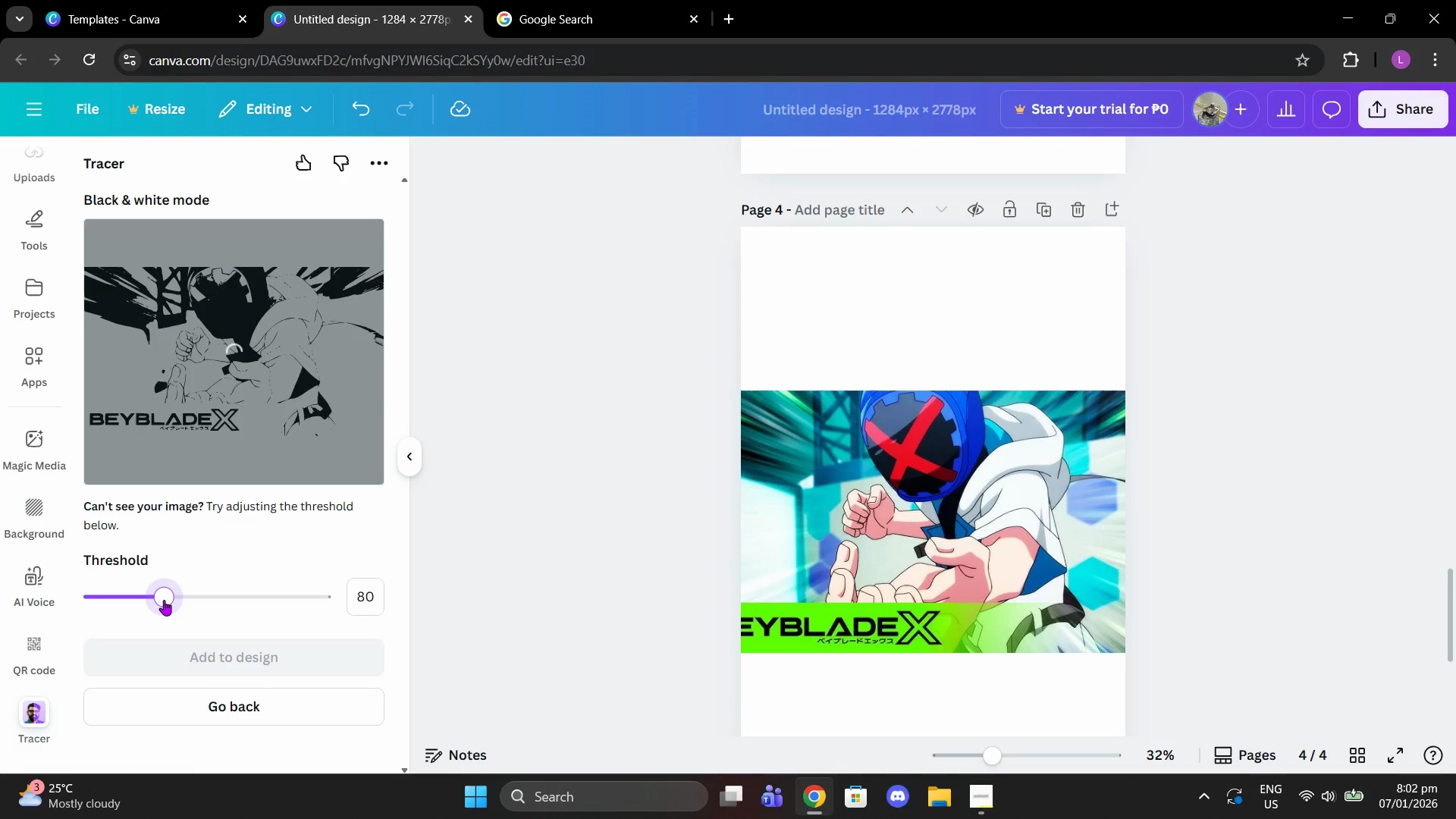 
left_click_drag(start_coordinate=[164, 600], to_coordinate=[151, 600])
 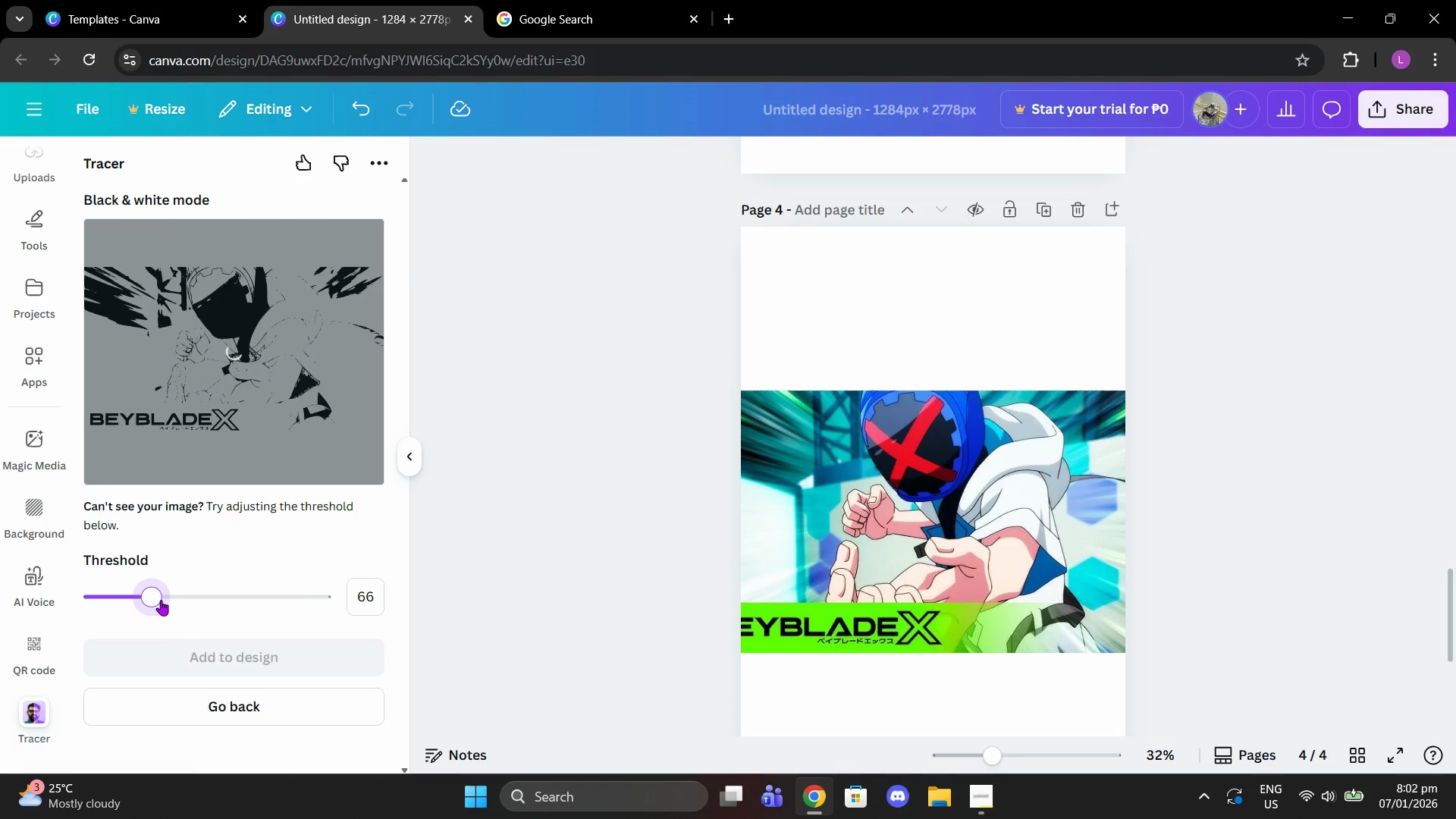 
left_click_drag(start_coordinate=[161, 600], to_coordinate=[146, 599])
 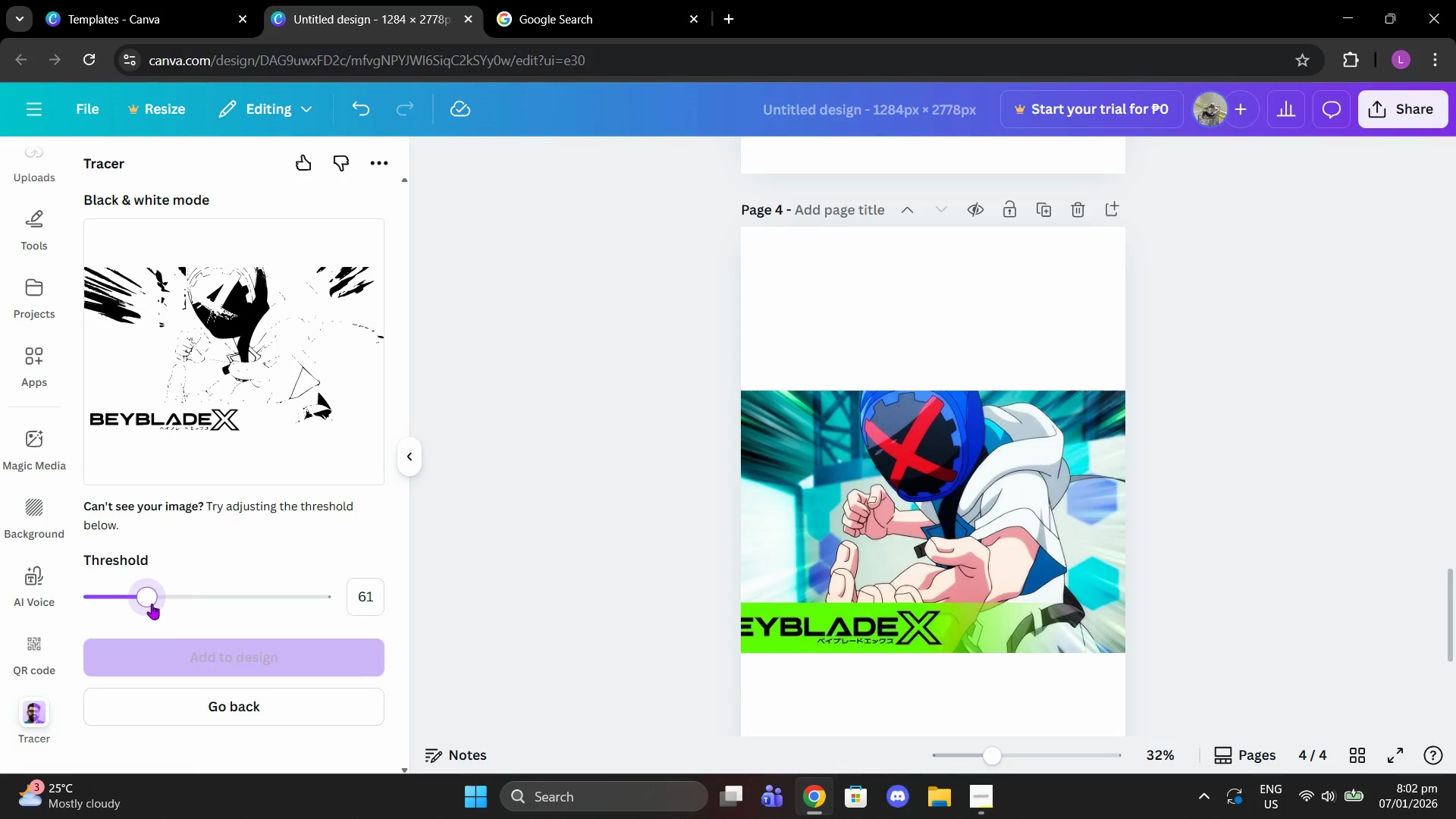 
left_click_drag(start_coordinate=[152, 604], to_coordinate=[140, 604])
 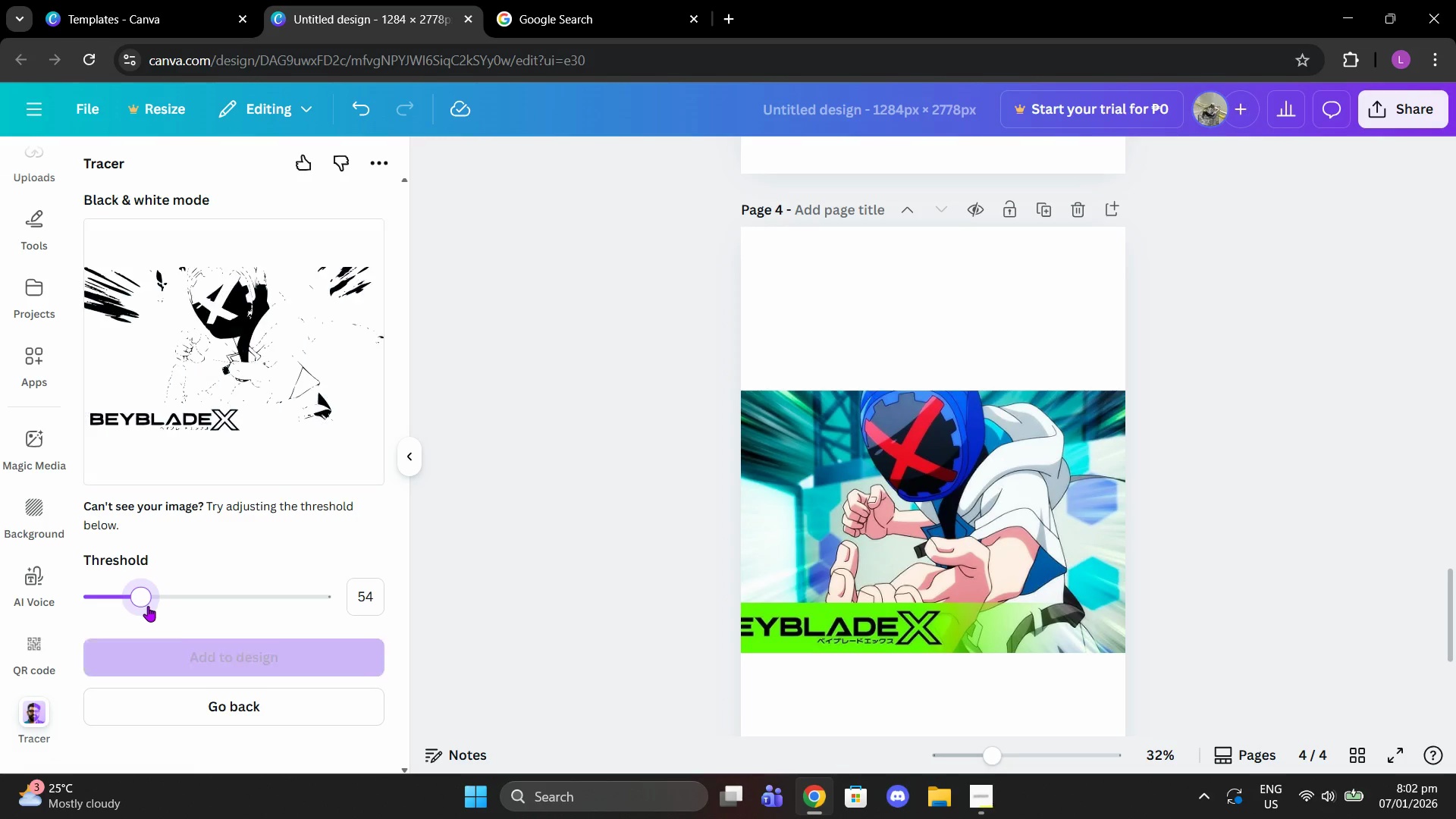 
left_click([260, 728])
 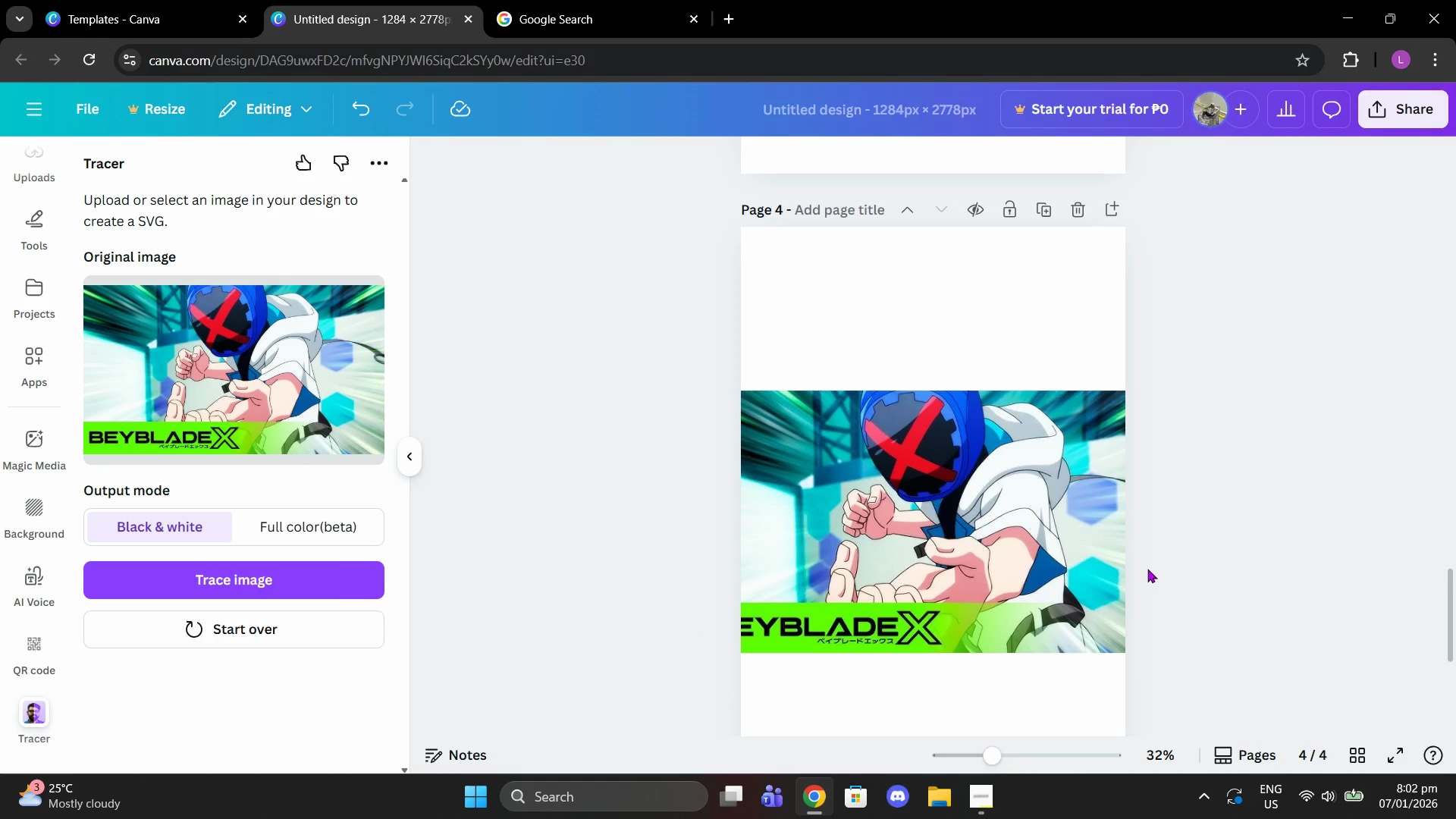 
double_click([1060, 554])
 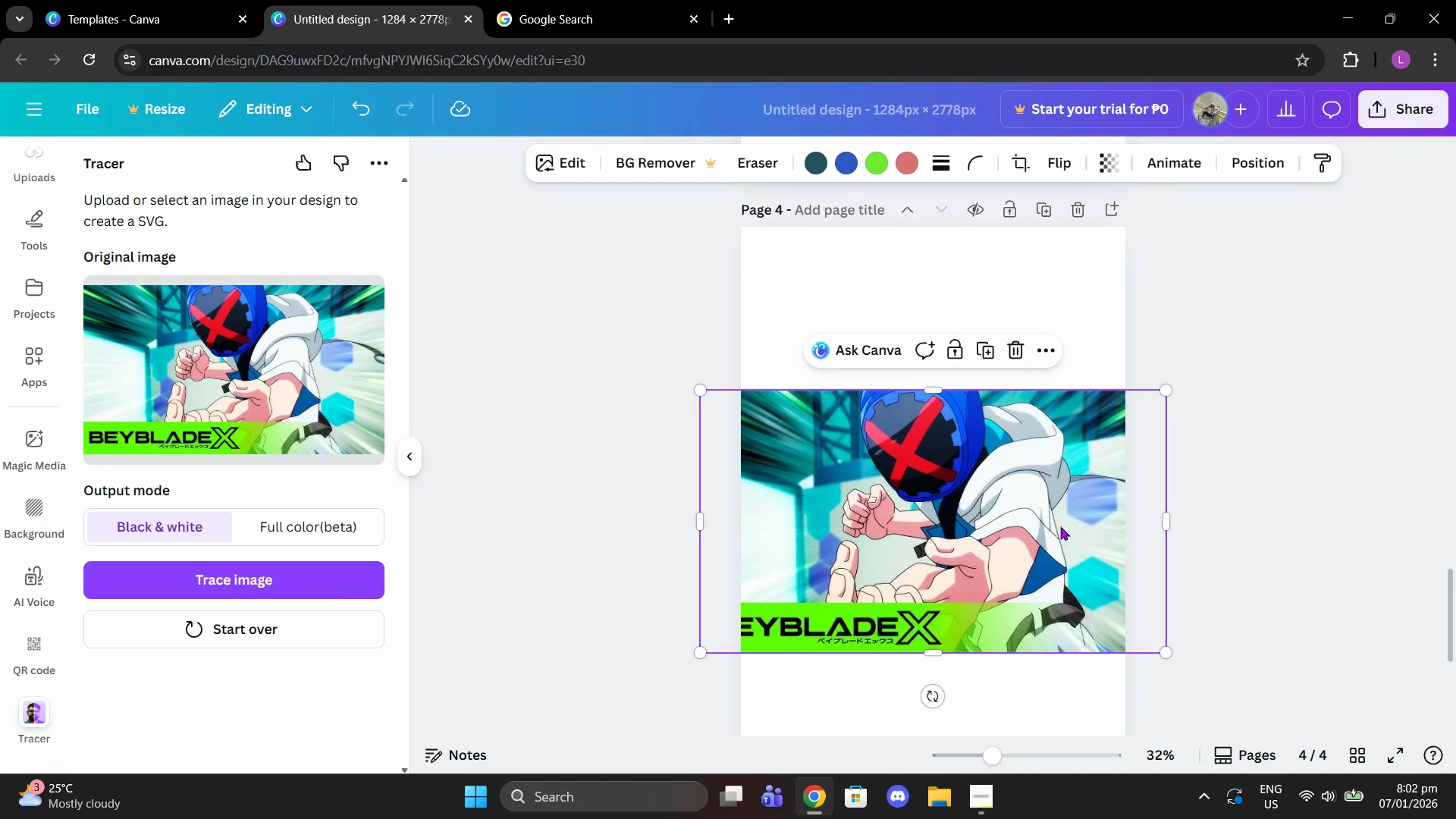 
key(Delete)
 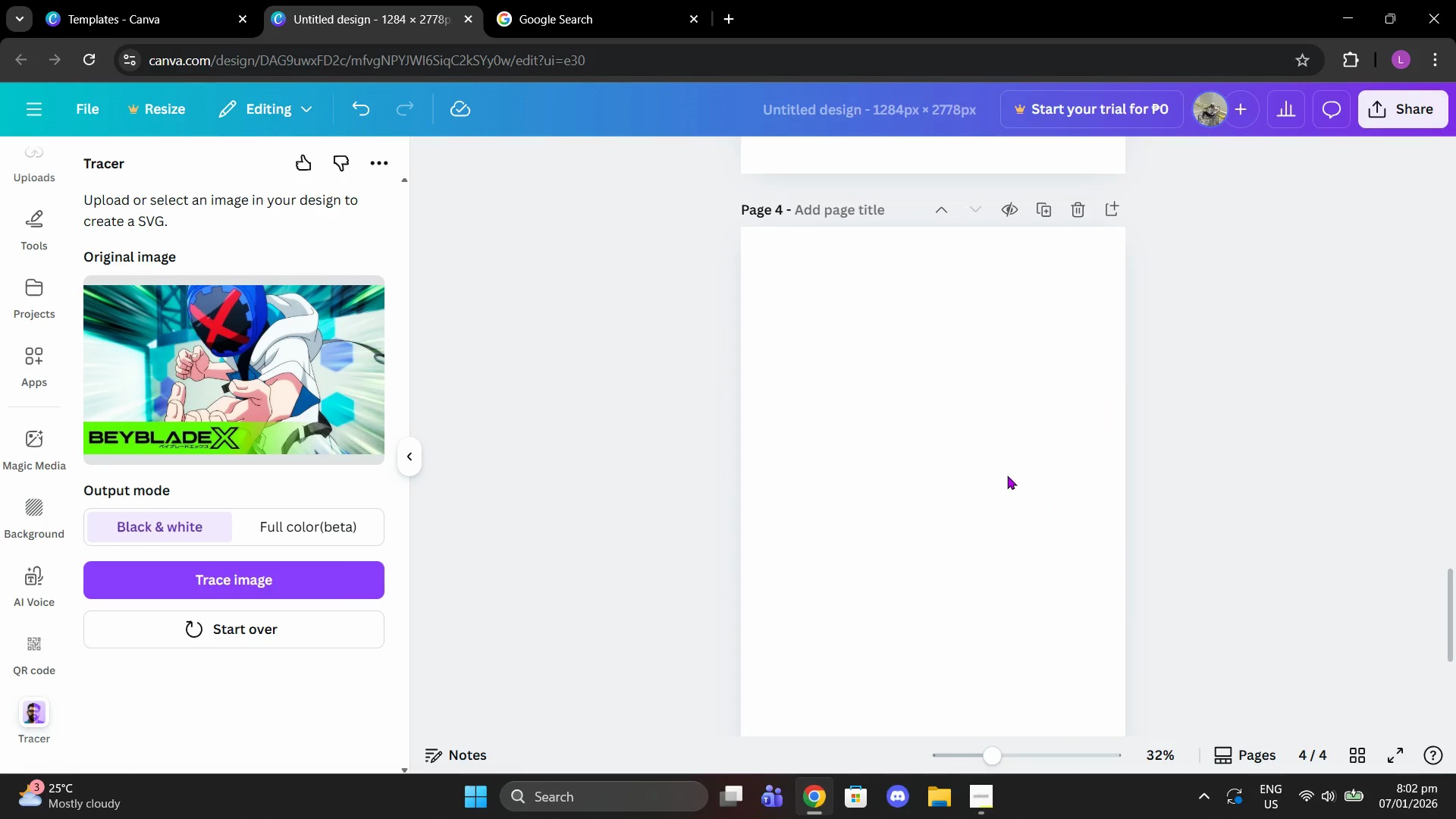 
left_click([967, 449])
 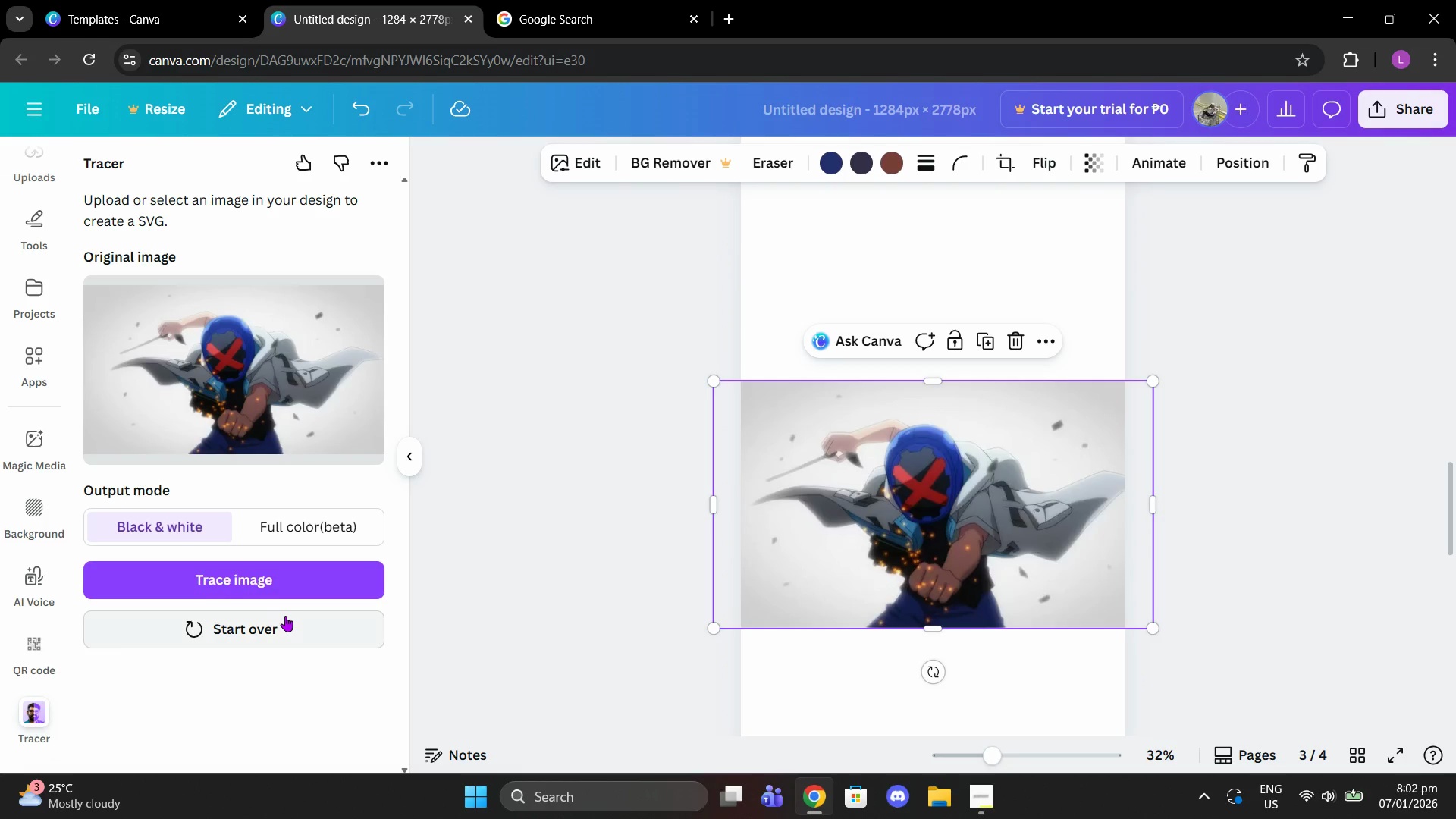 
scroll: coordinate [971, 458], scroll_direction: up, amount: 7.0
 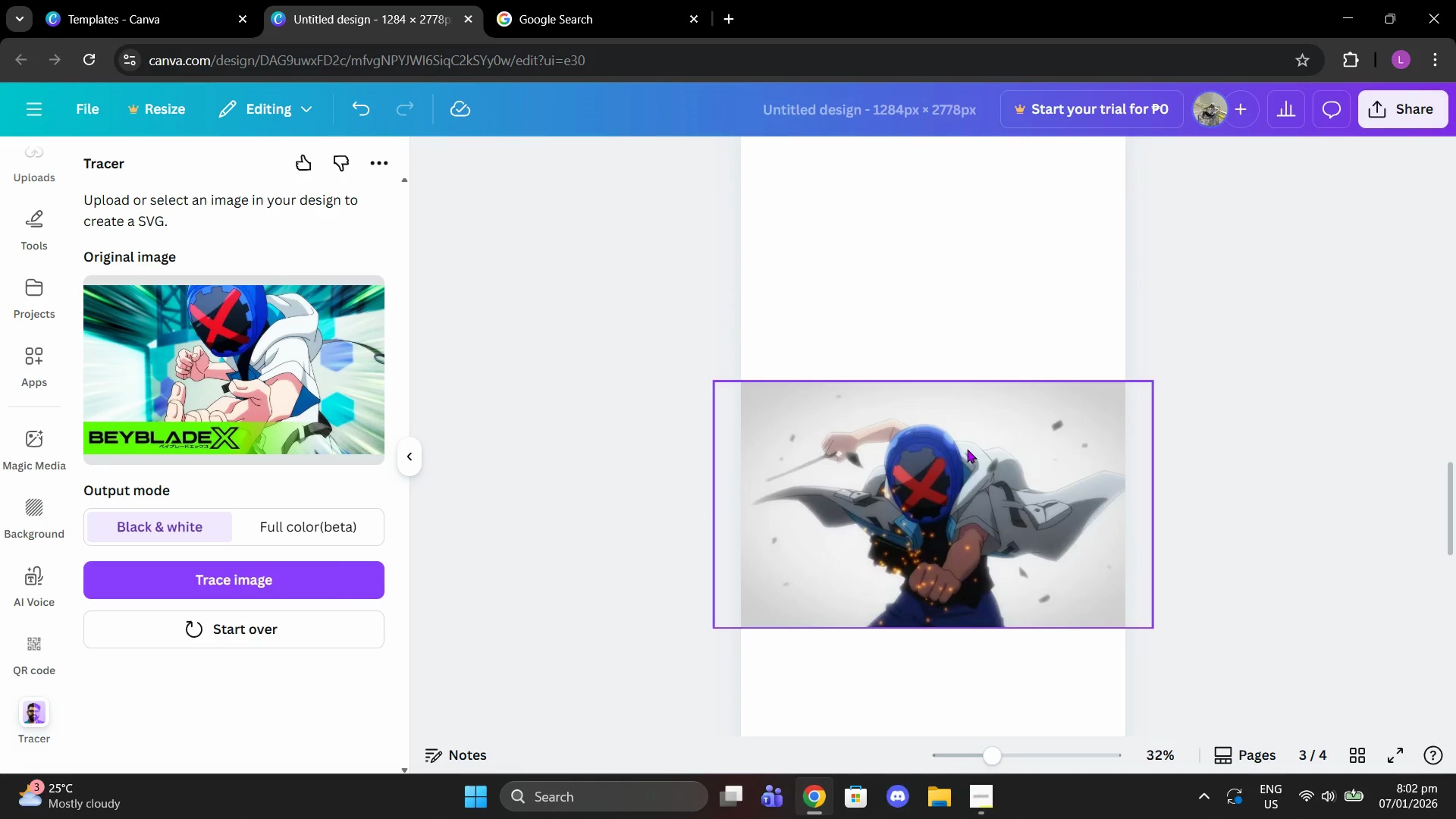 
mouse_move([238, 588])
 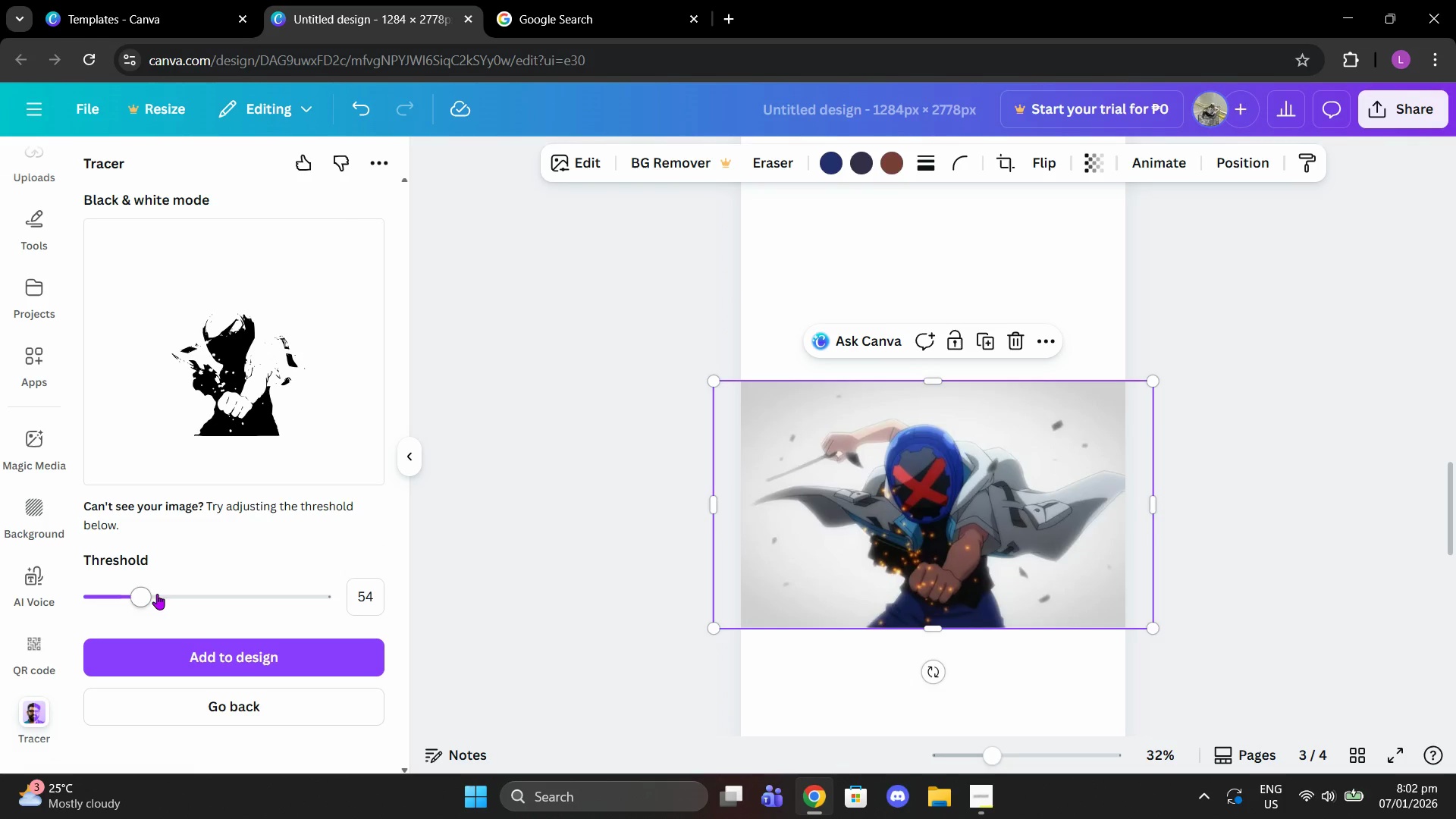 
left_click_drag(start_coordinate=[152, 596], to_coordinate=[190, 596])
 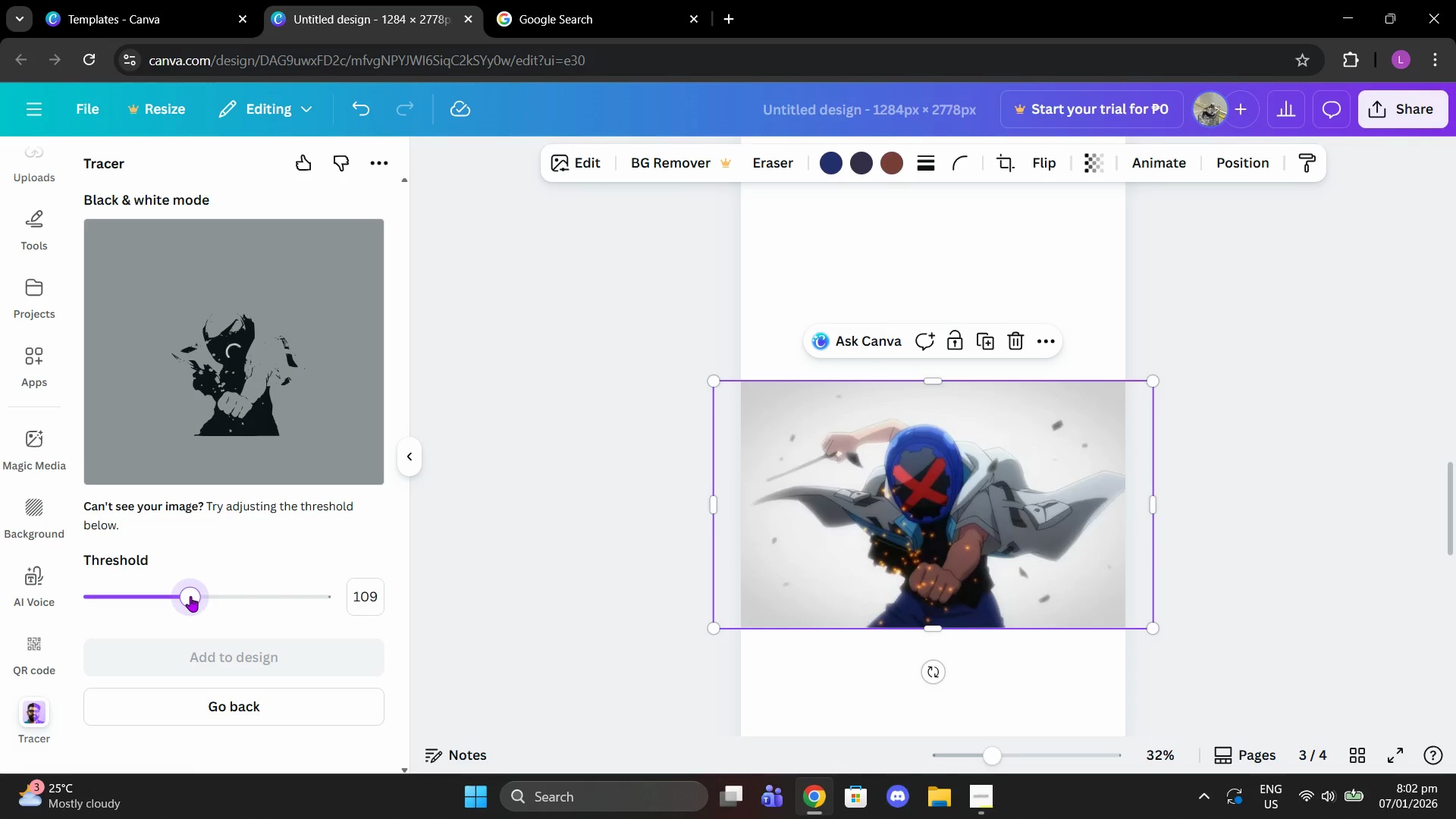 
left_click_drag(start_coordinate=[190, 596], to_coordinate=[173, 597])
 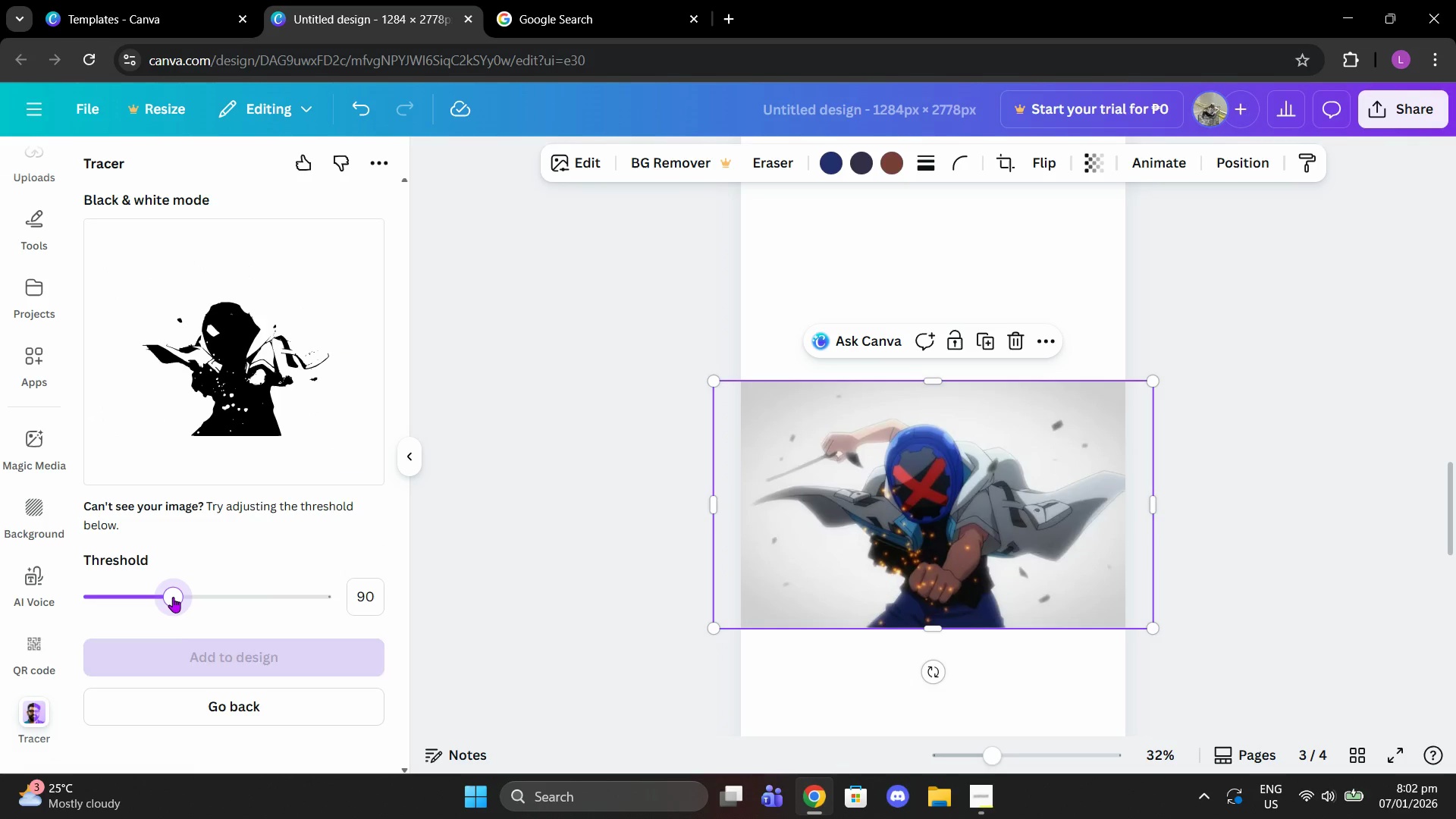 
left_click_drag(start_coordinate=[173, 597], to_coordinate=[163, 597])
 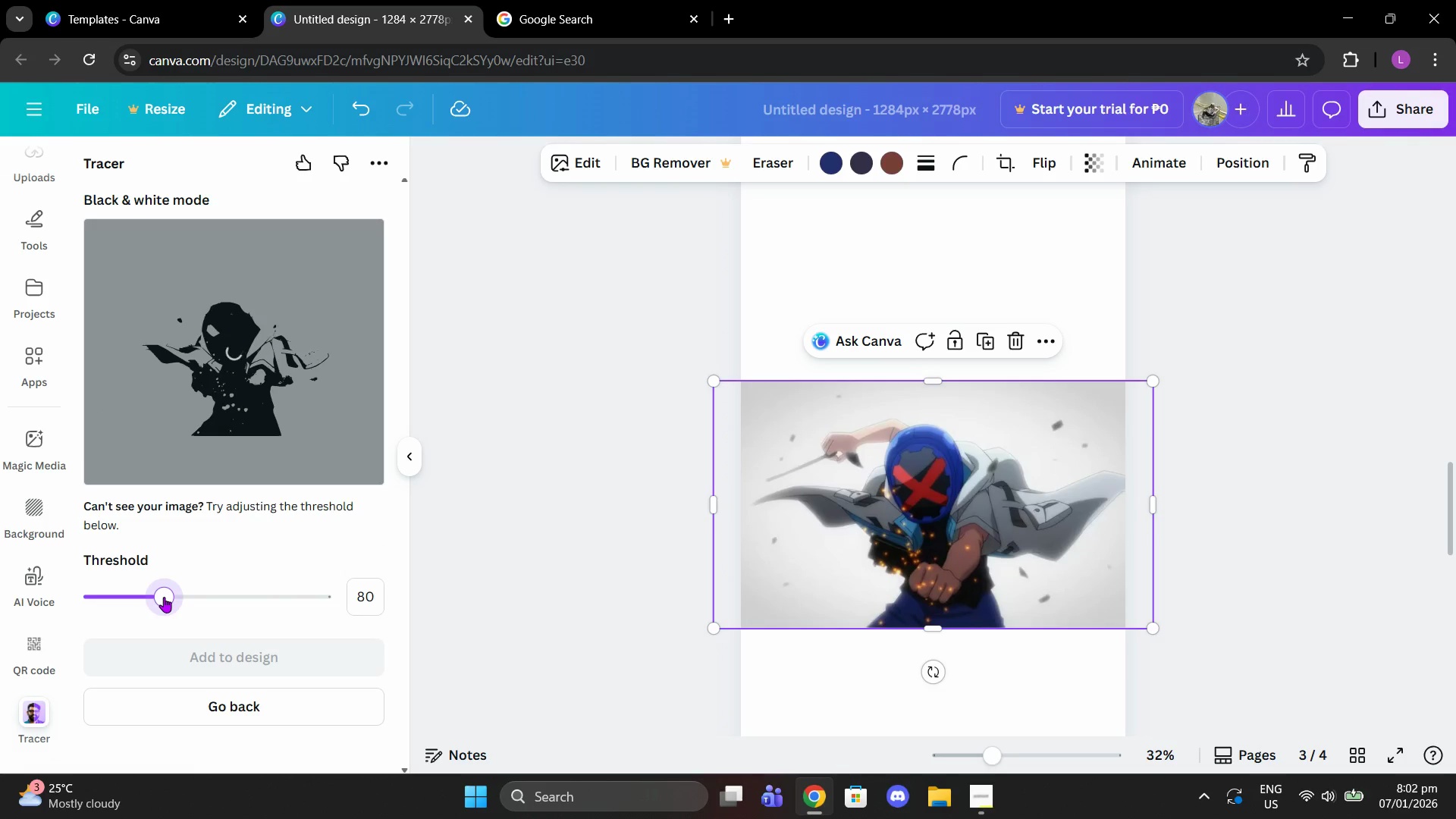 
left_click_drag(start_coordinate=[164, 597], to_coordinate=[152, 597])
 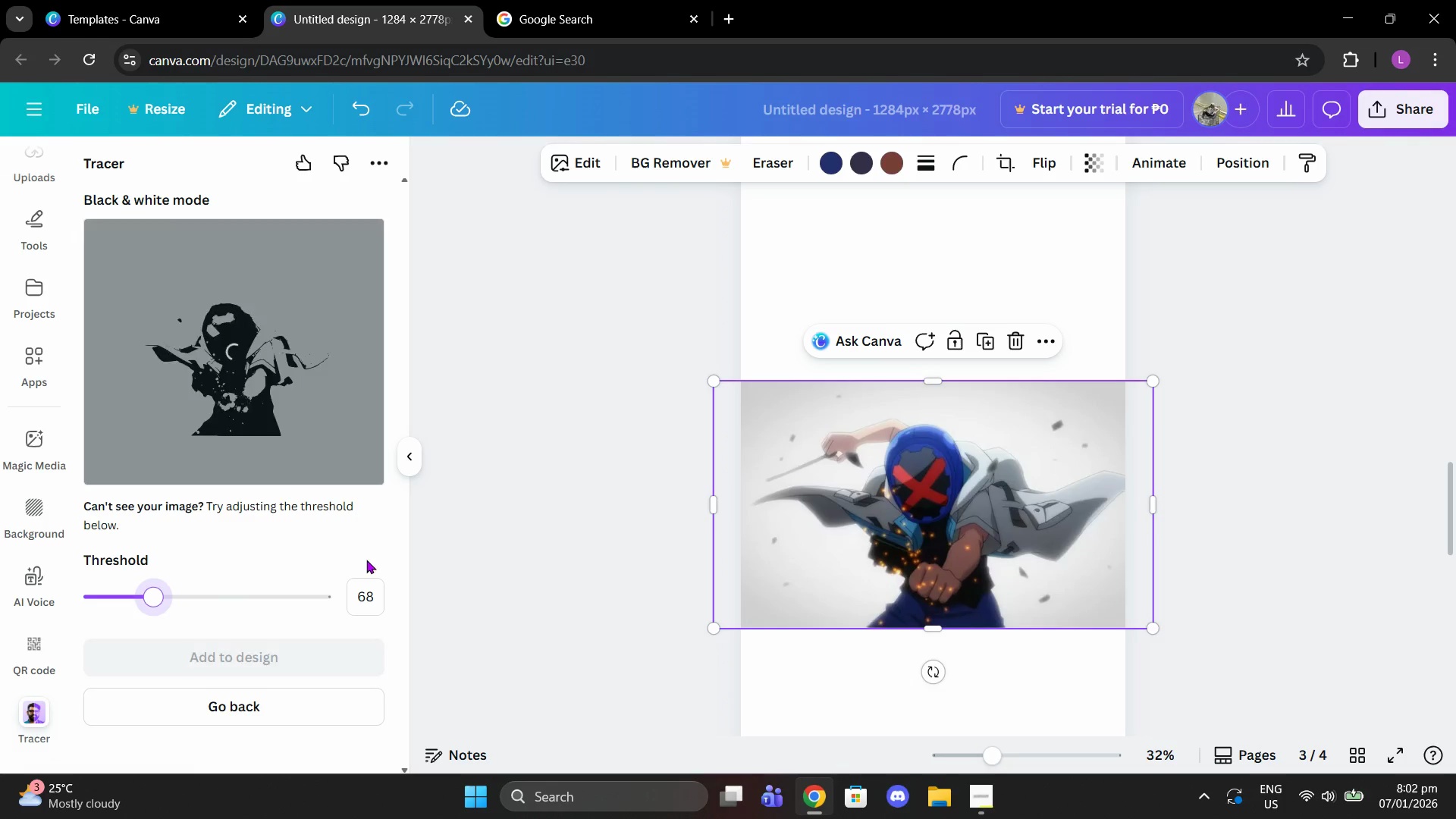 
left_click([720, 534])
 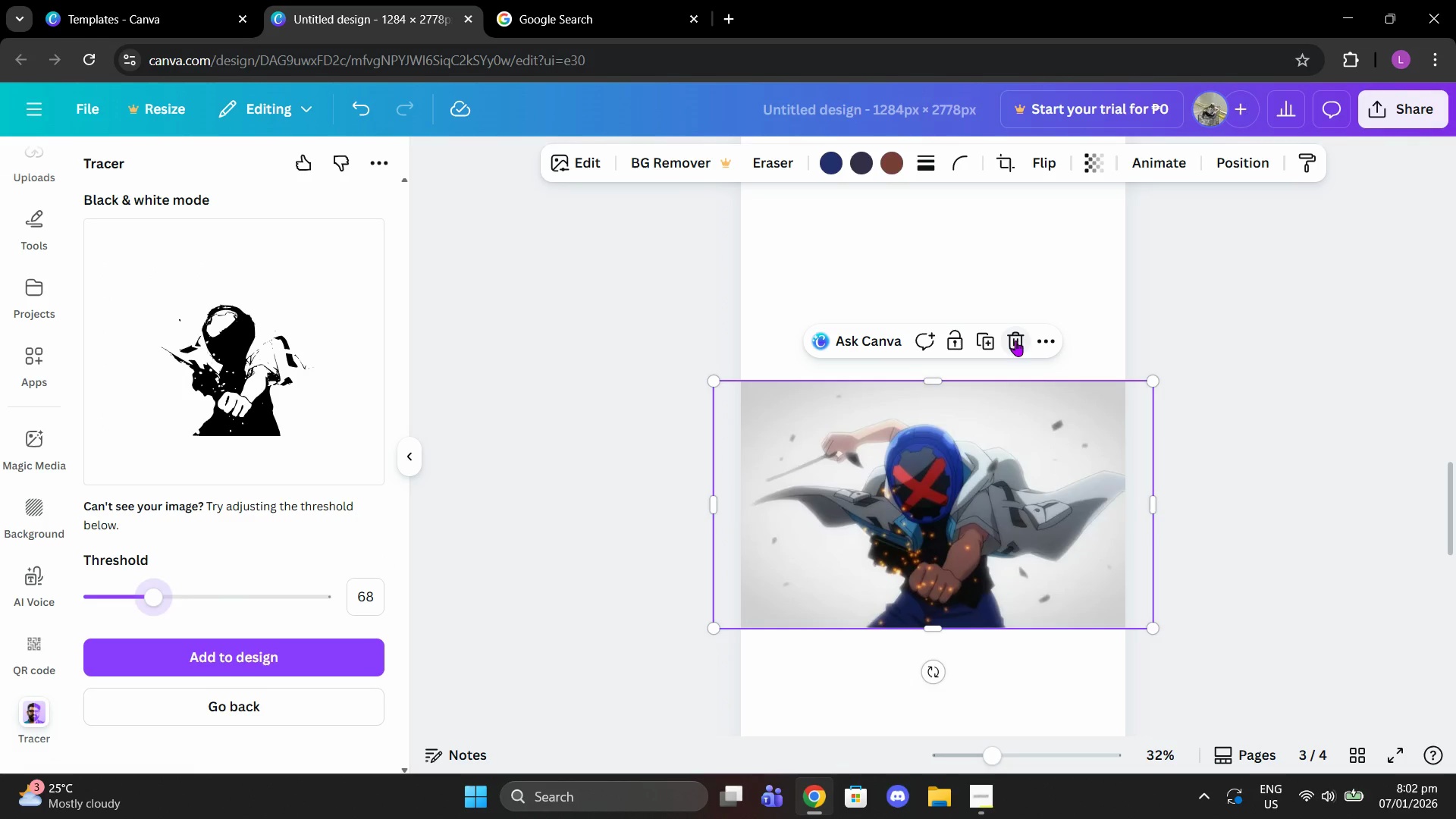 
scroll: coordinate [871, 452], scroll_direction: up, amount: 5.0
 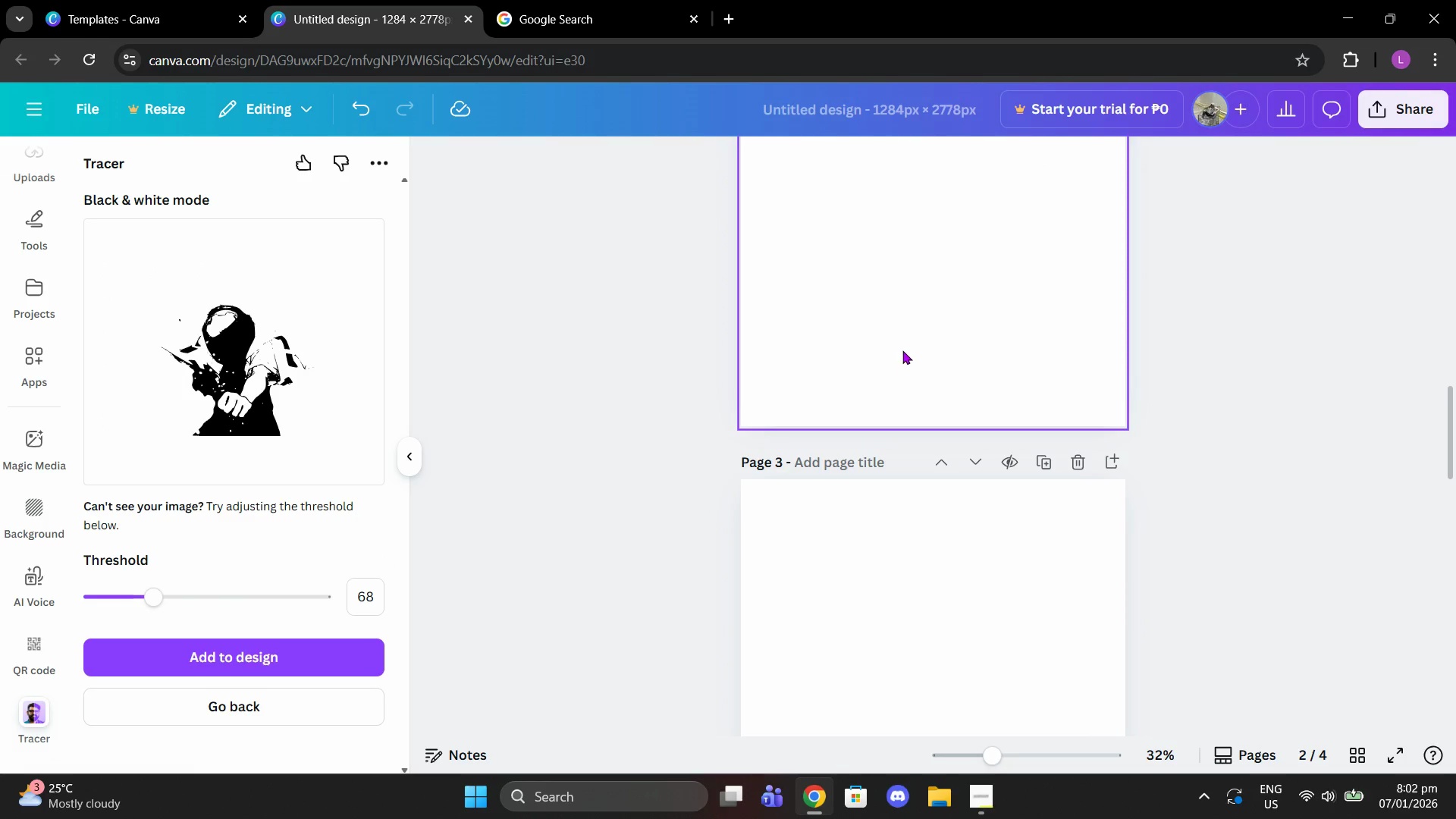 
left_click([890, 382])
 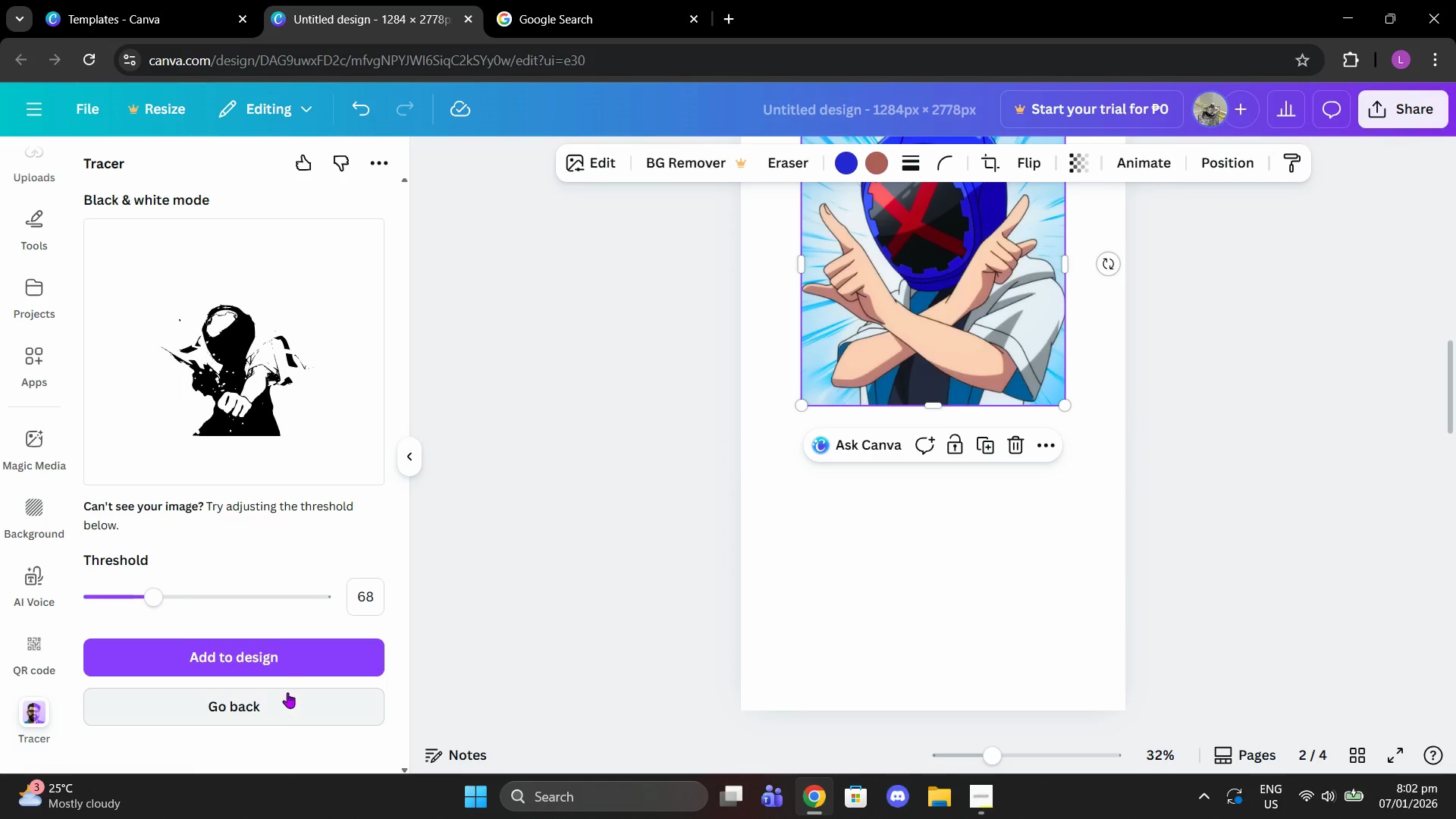 
scroll: coordinate [885, 380], scroll_direction: up, amount: 3.0
 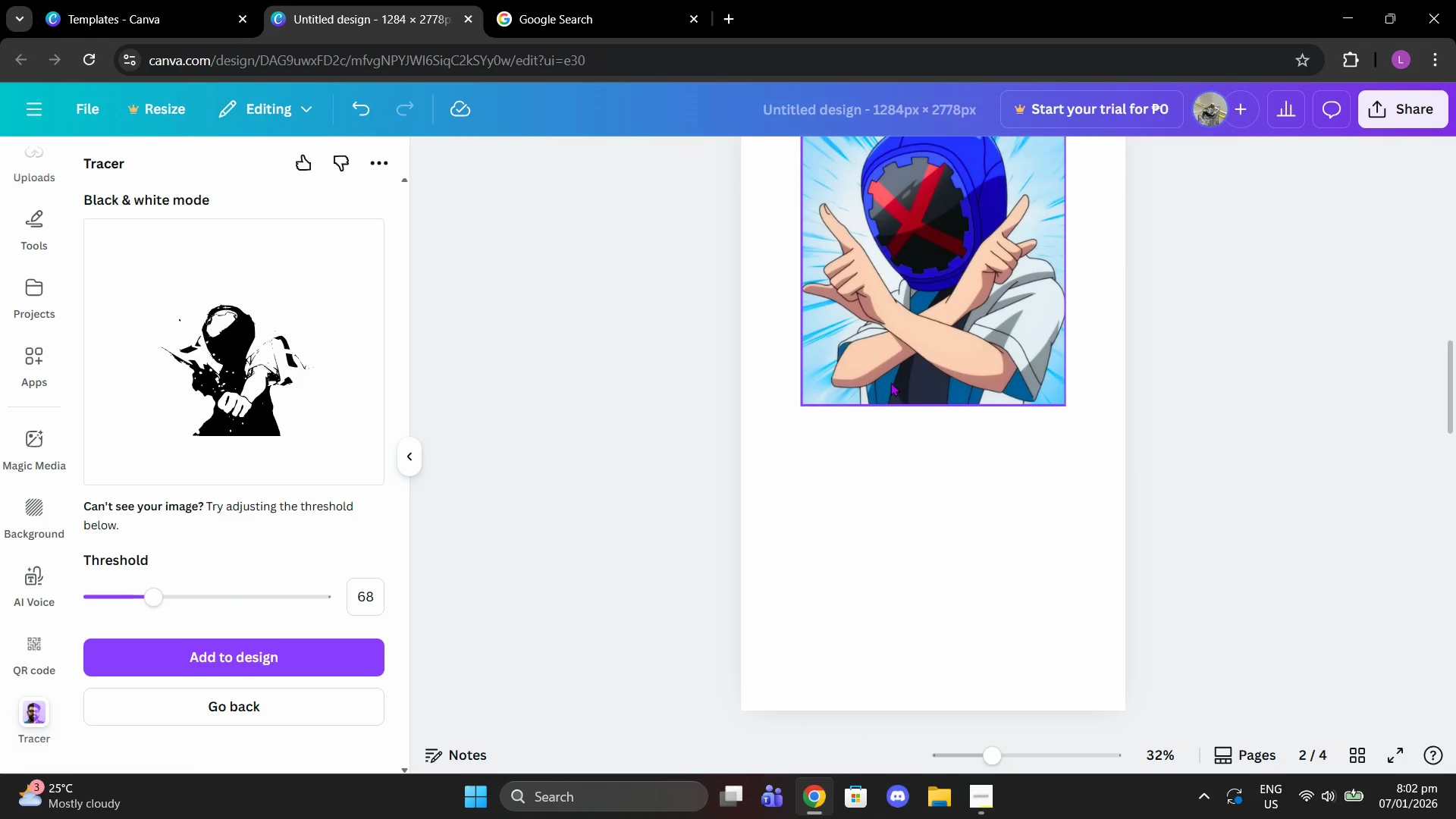 
left_click([271, 705])
 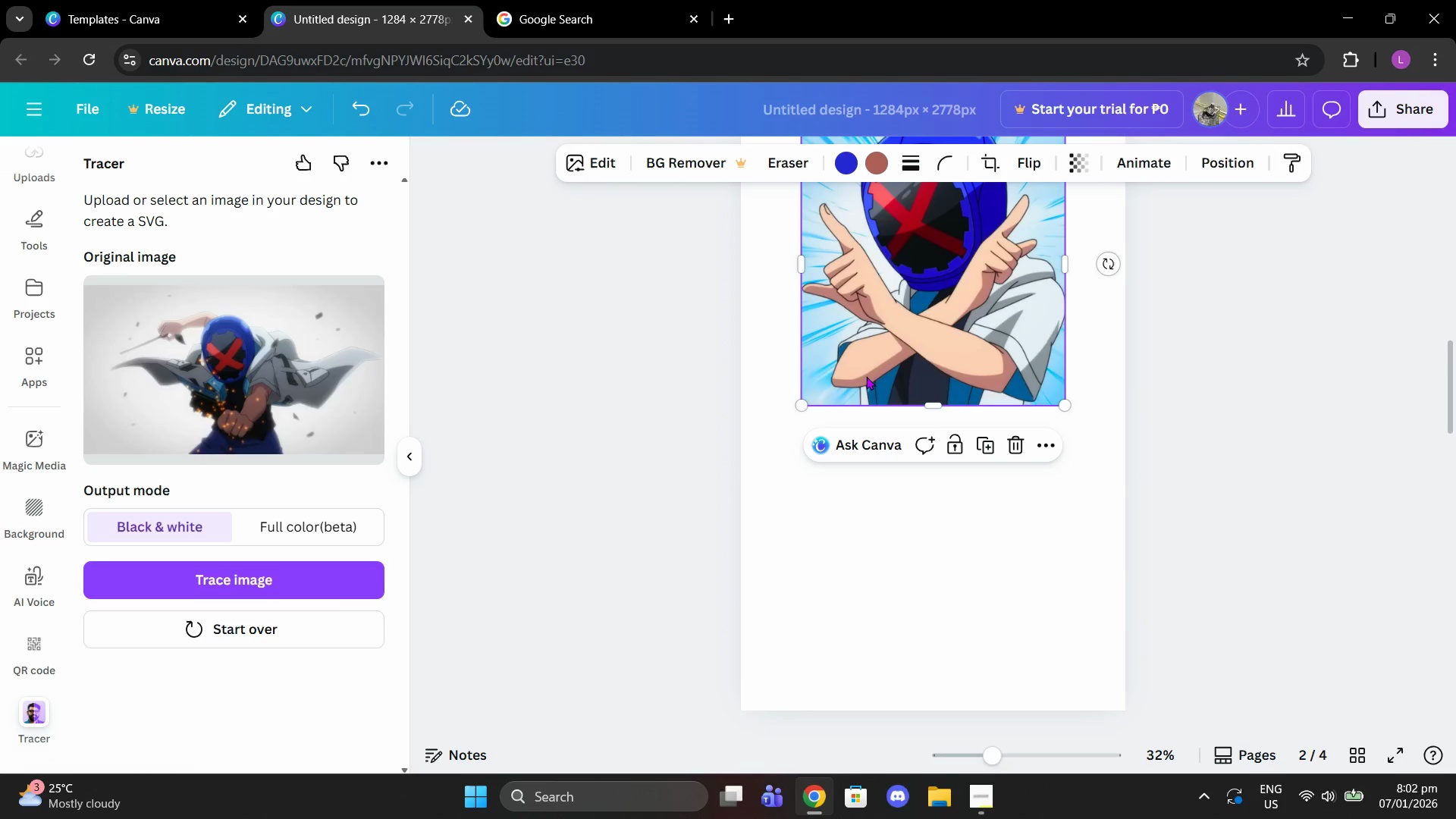 
left_click([866, 376])
 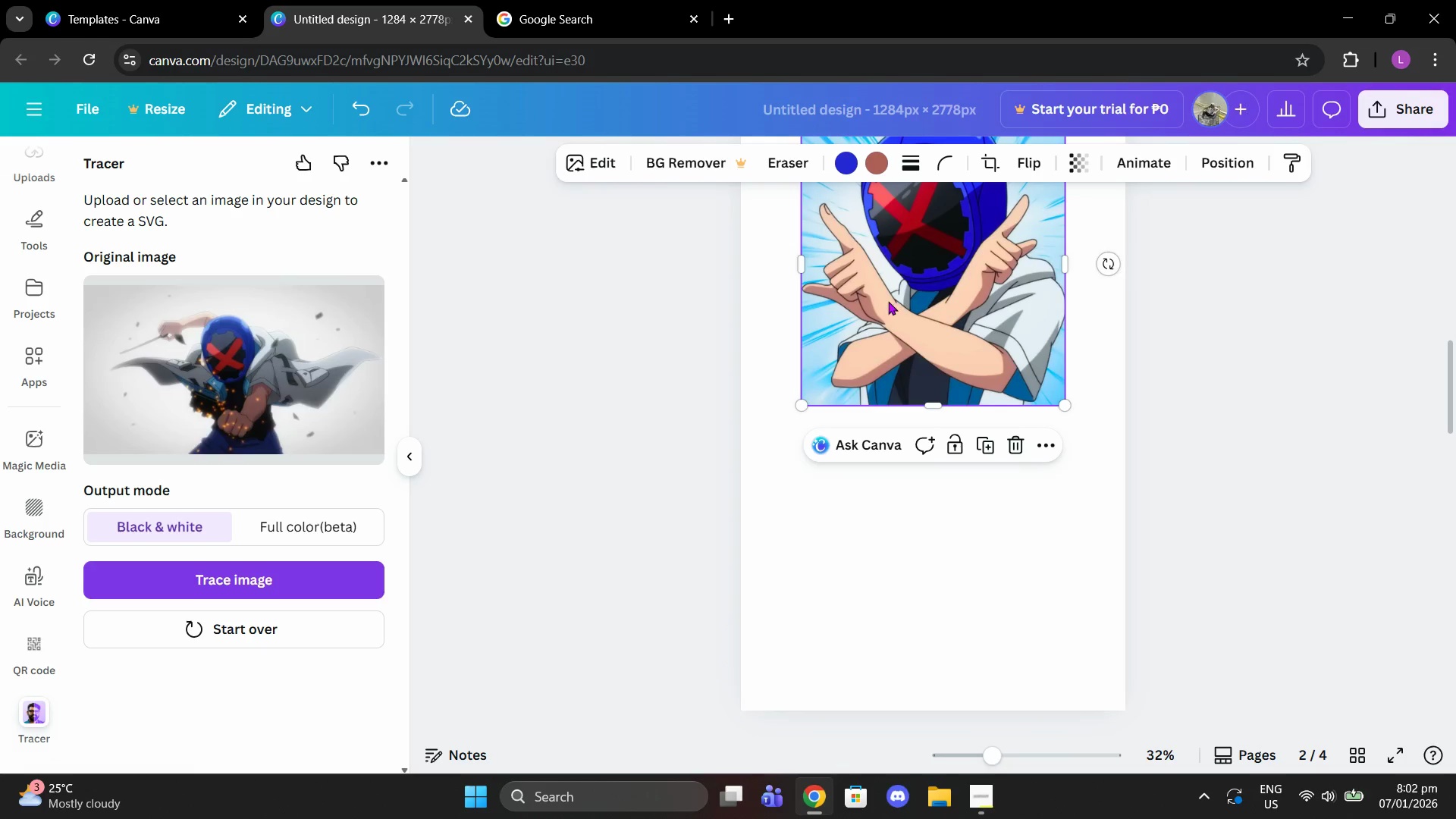 
left_click([935, 275])
 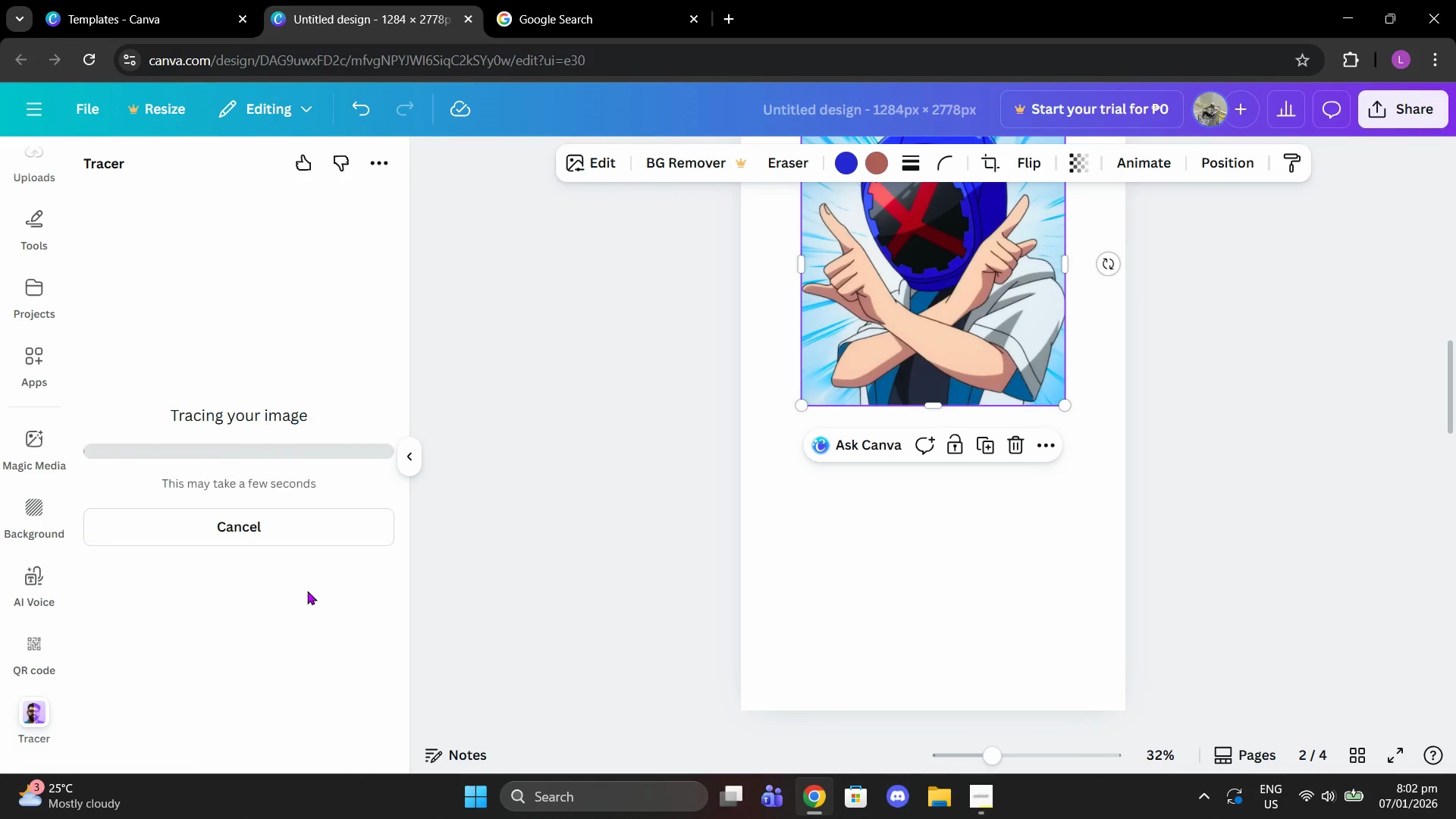 
wait(9.03)
 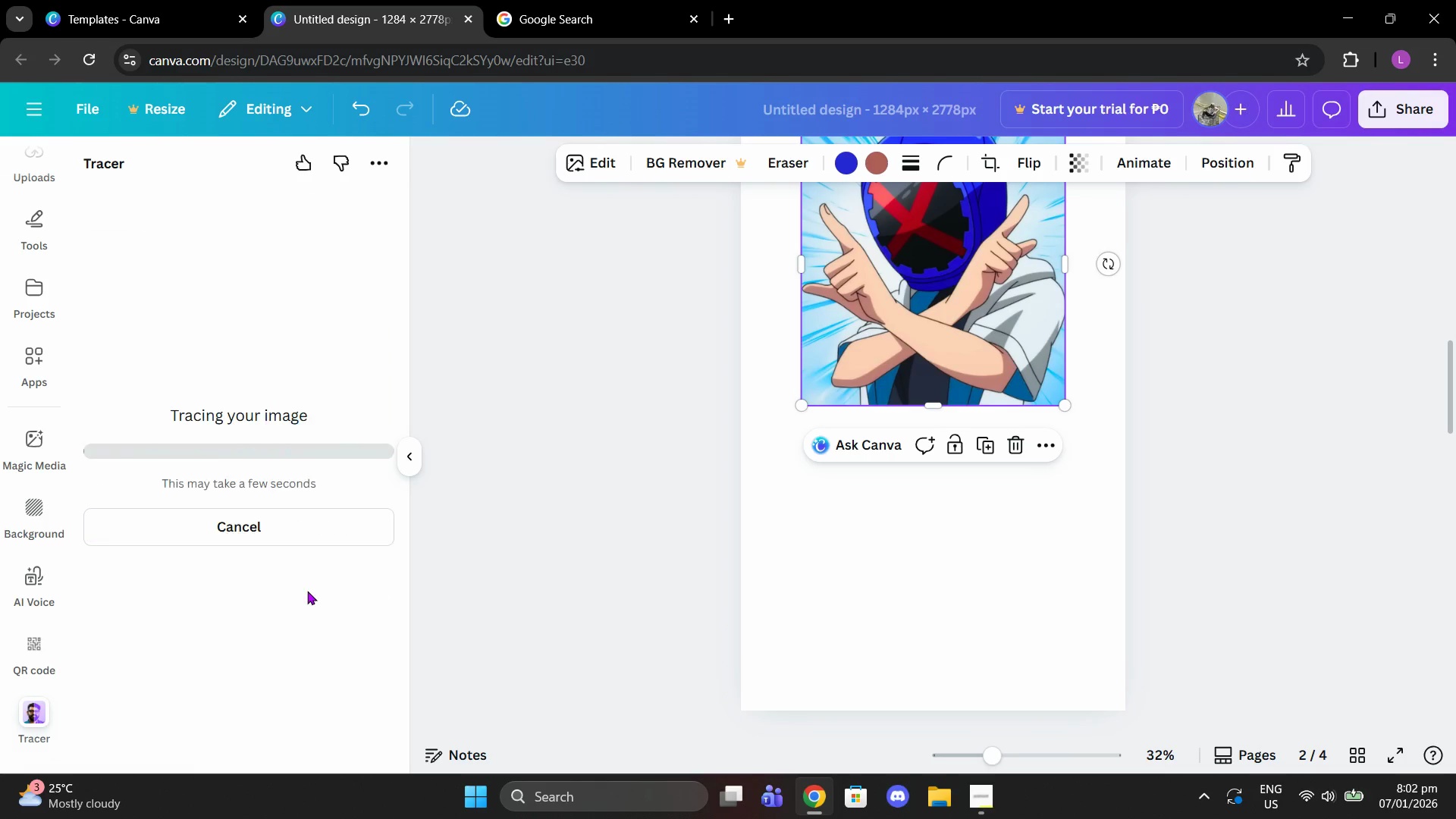 
left_click_drag(start_coordinate=[155, 590], to_coordinate=[187, 592])
 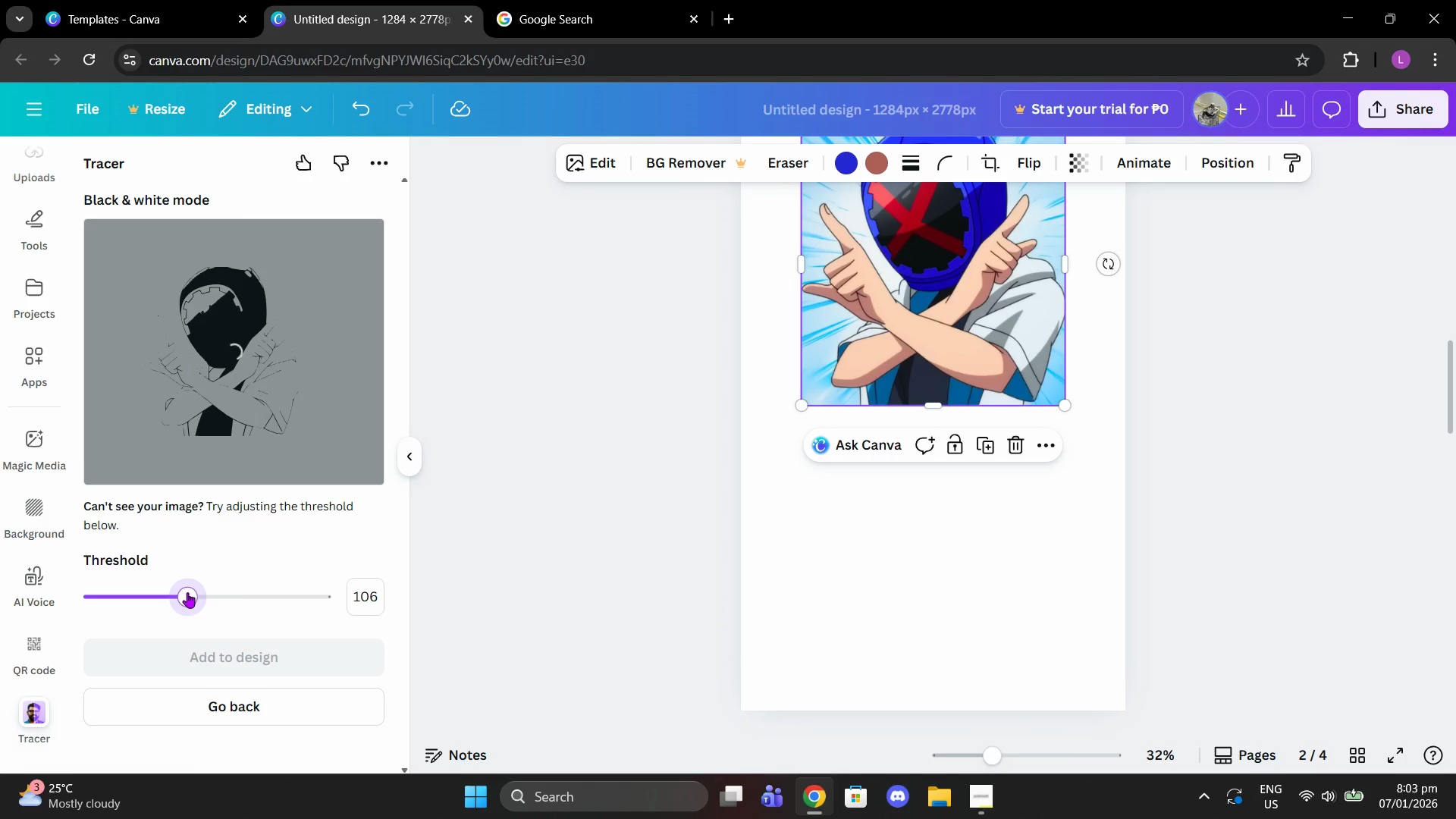 
left_click_drag(start_coordinate=[187, 592], to_coordinate=[220, 592])
 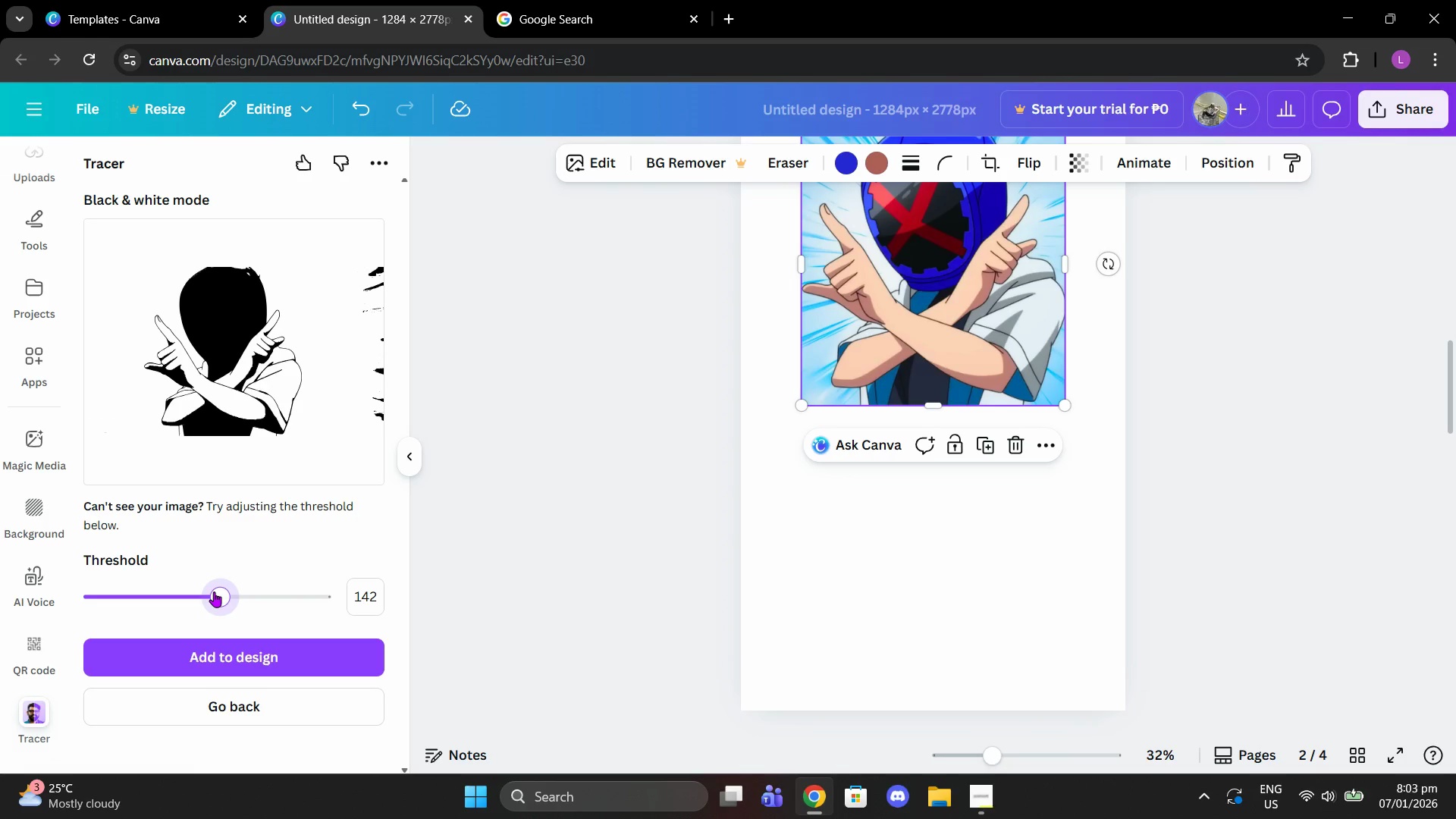 
wait(5.38)
 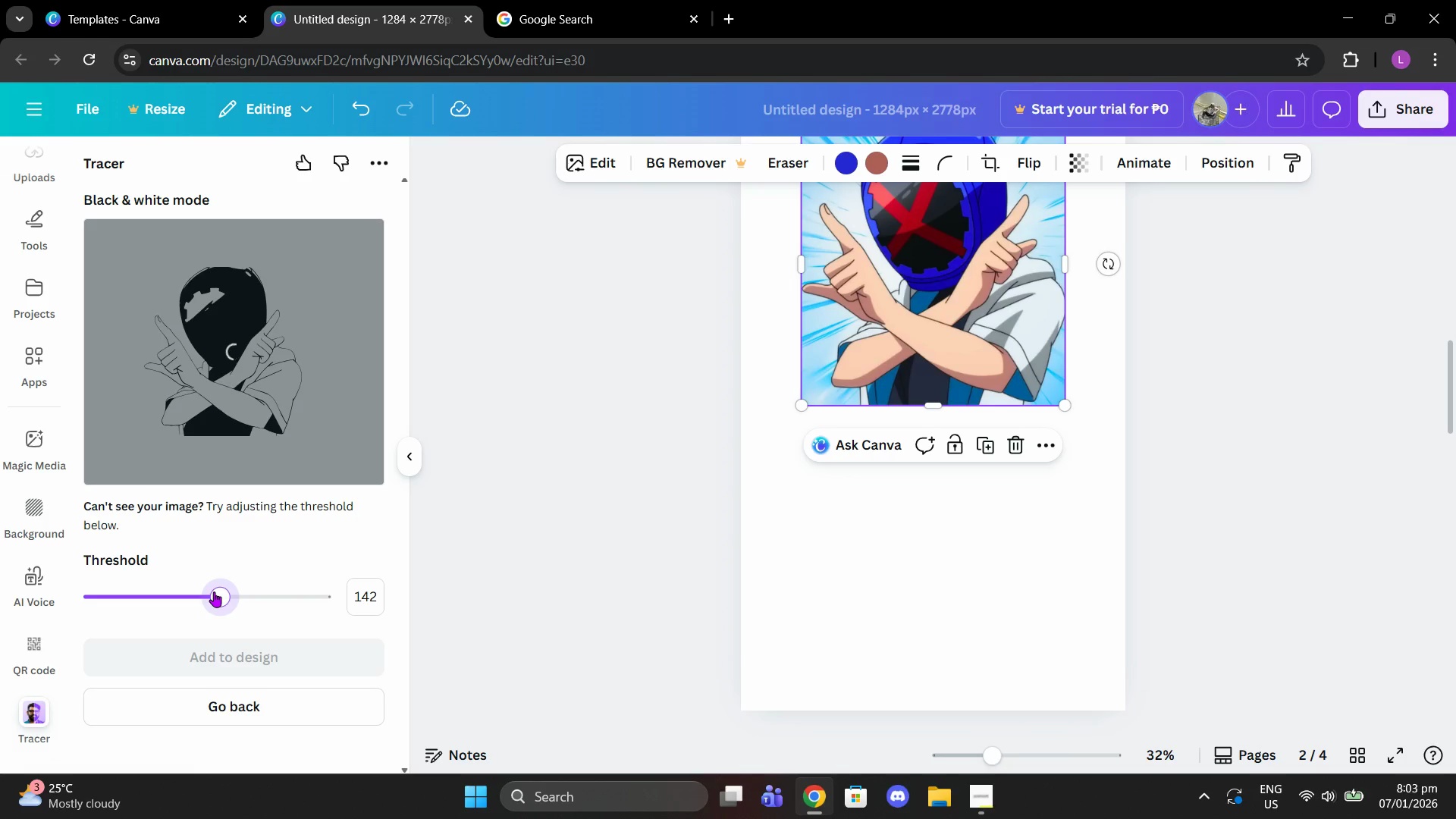 
left_click([936, 262])
 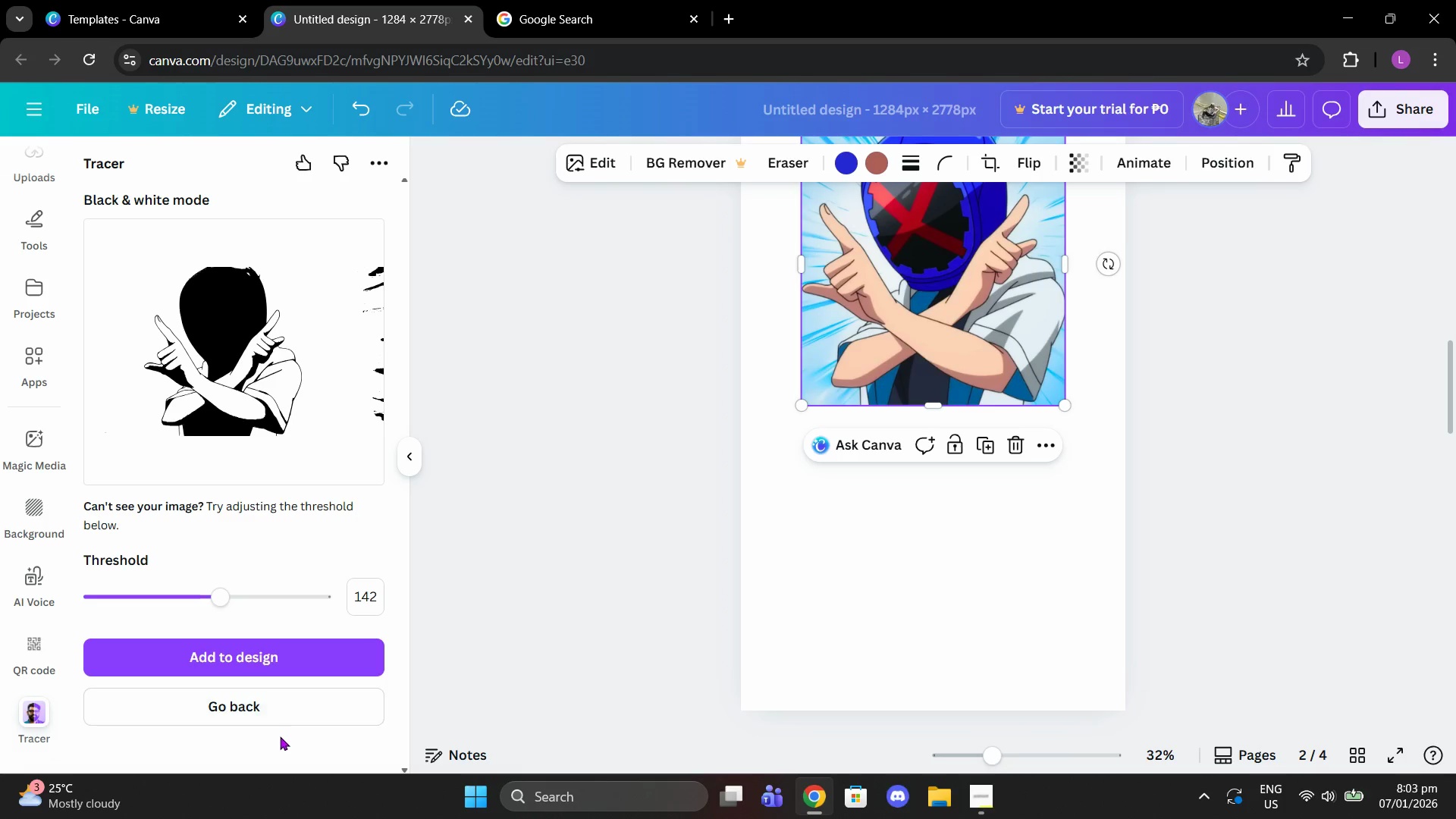 
left_click([272, 692])
 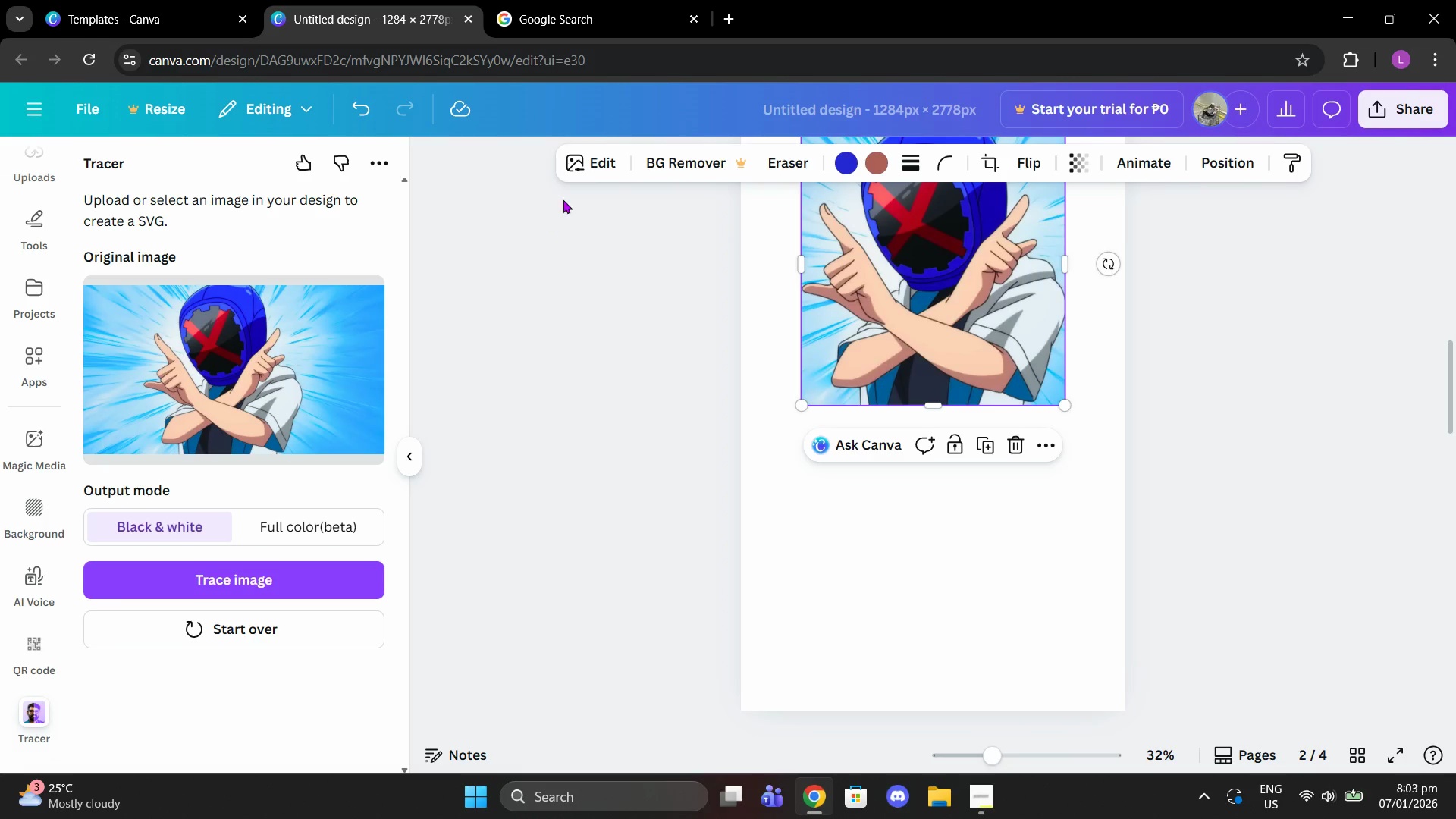 
left_click([606, 168])
 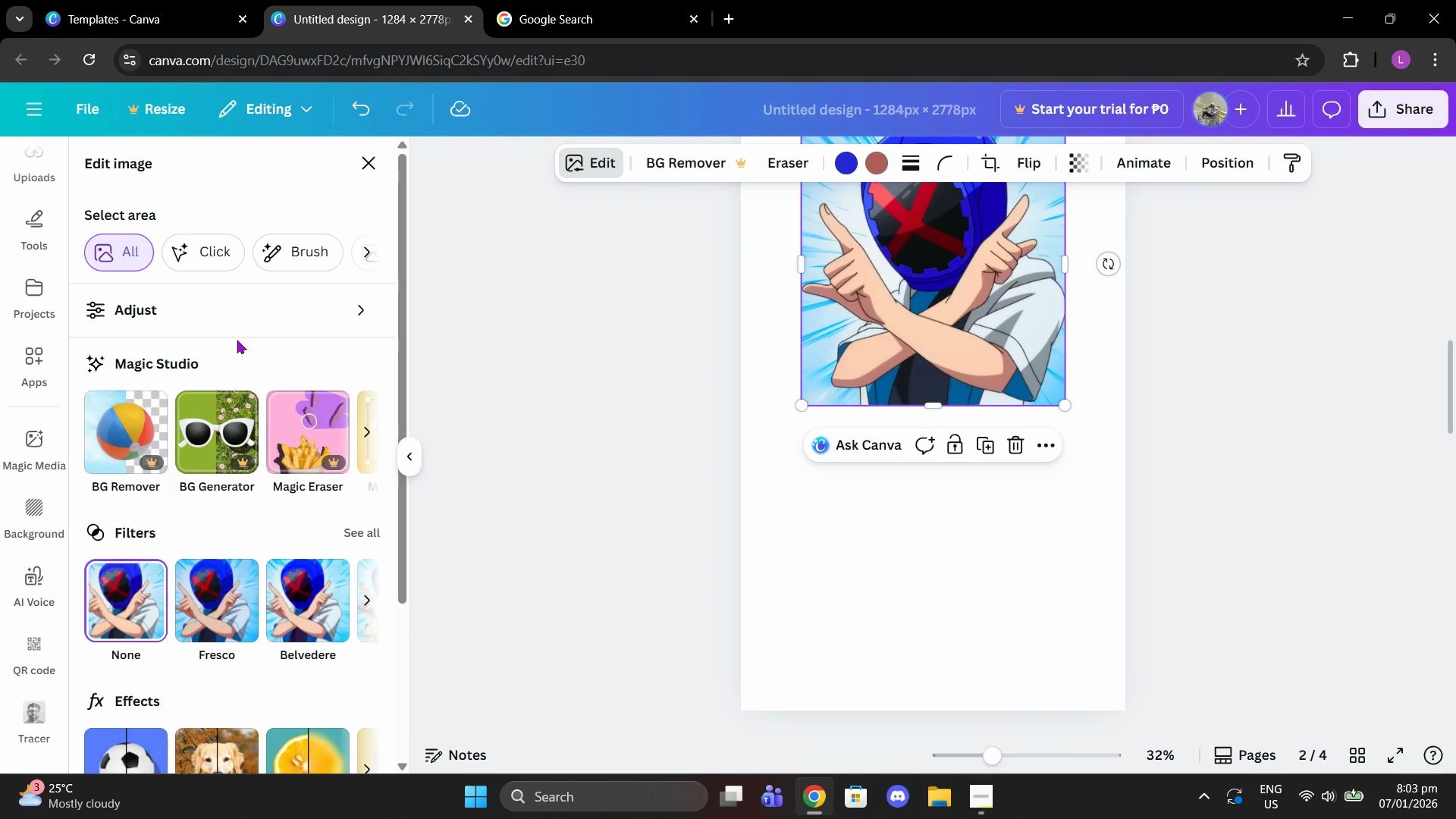 
left_click([309, 325])
 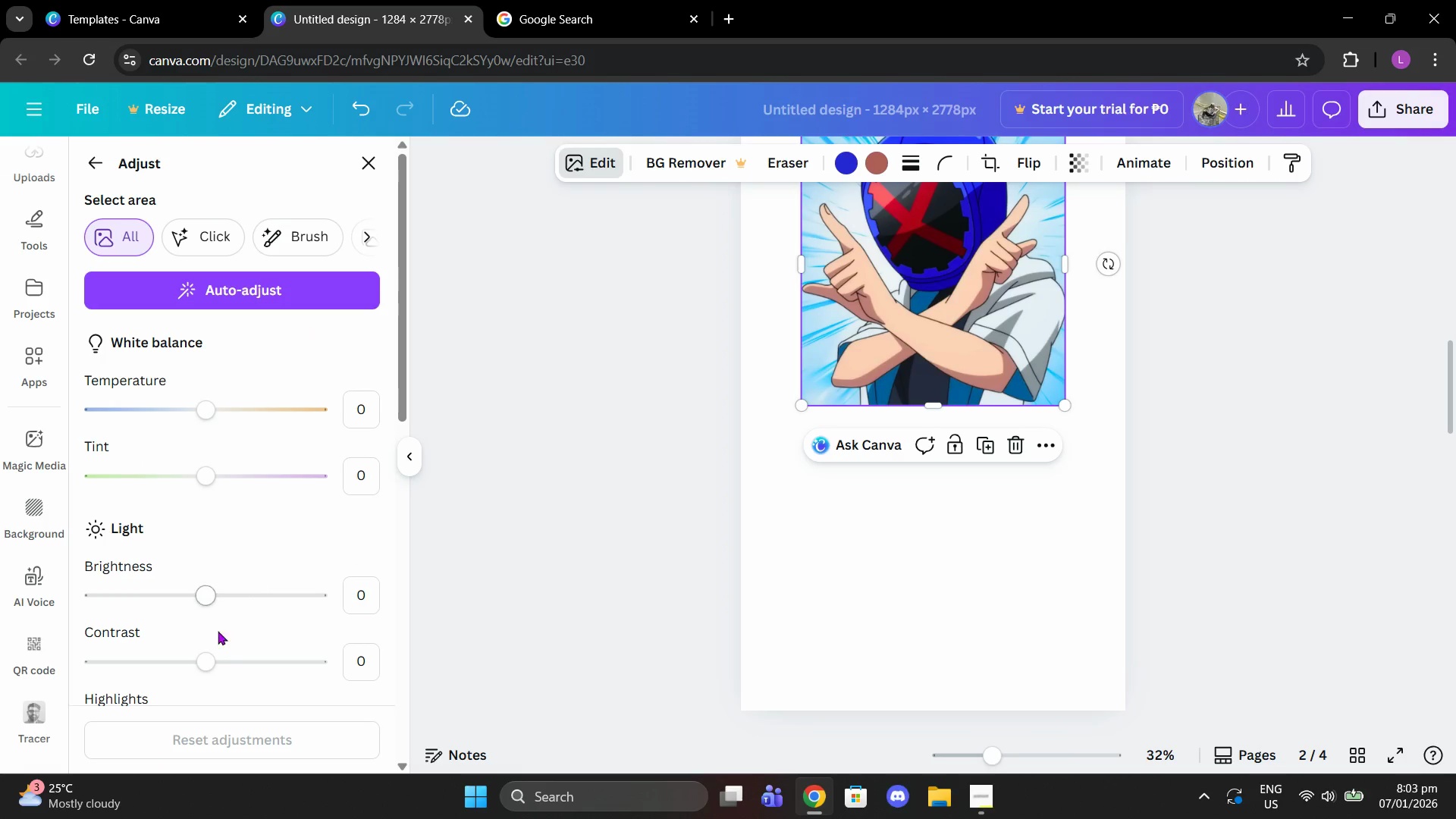 
left_click_drag(start_coordinate=[205, 678], to_coordinate=[416, 649])
 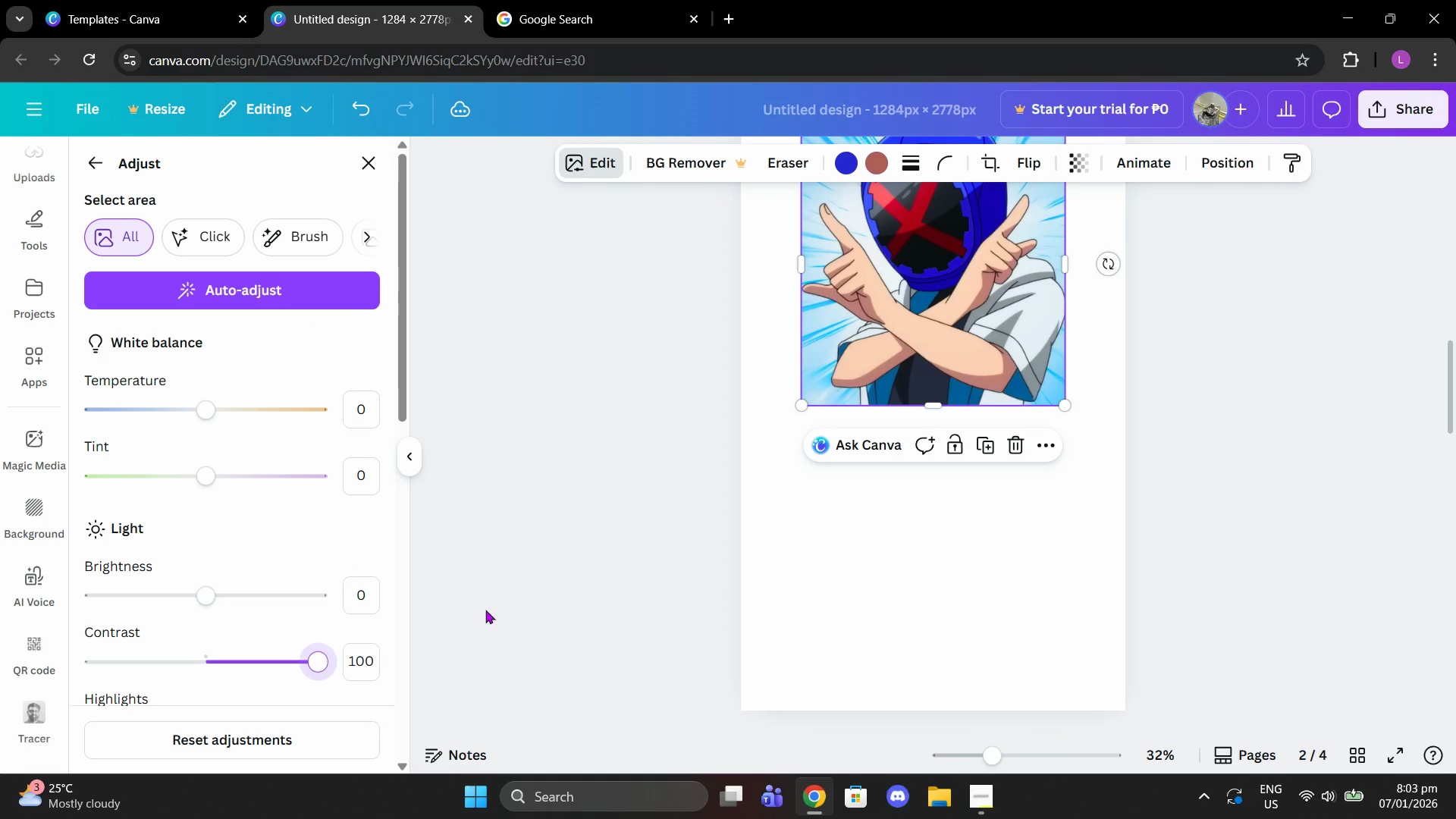 
scroll: coordinate [629, 521], scroll_direction: up, amount: 1.0
 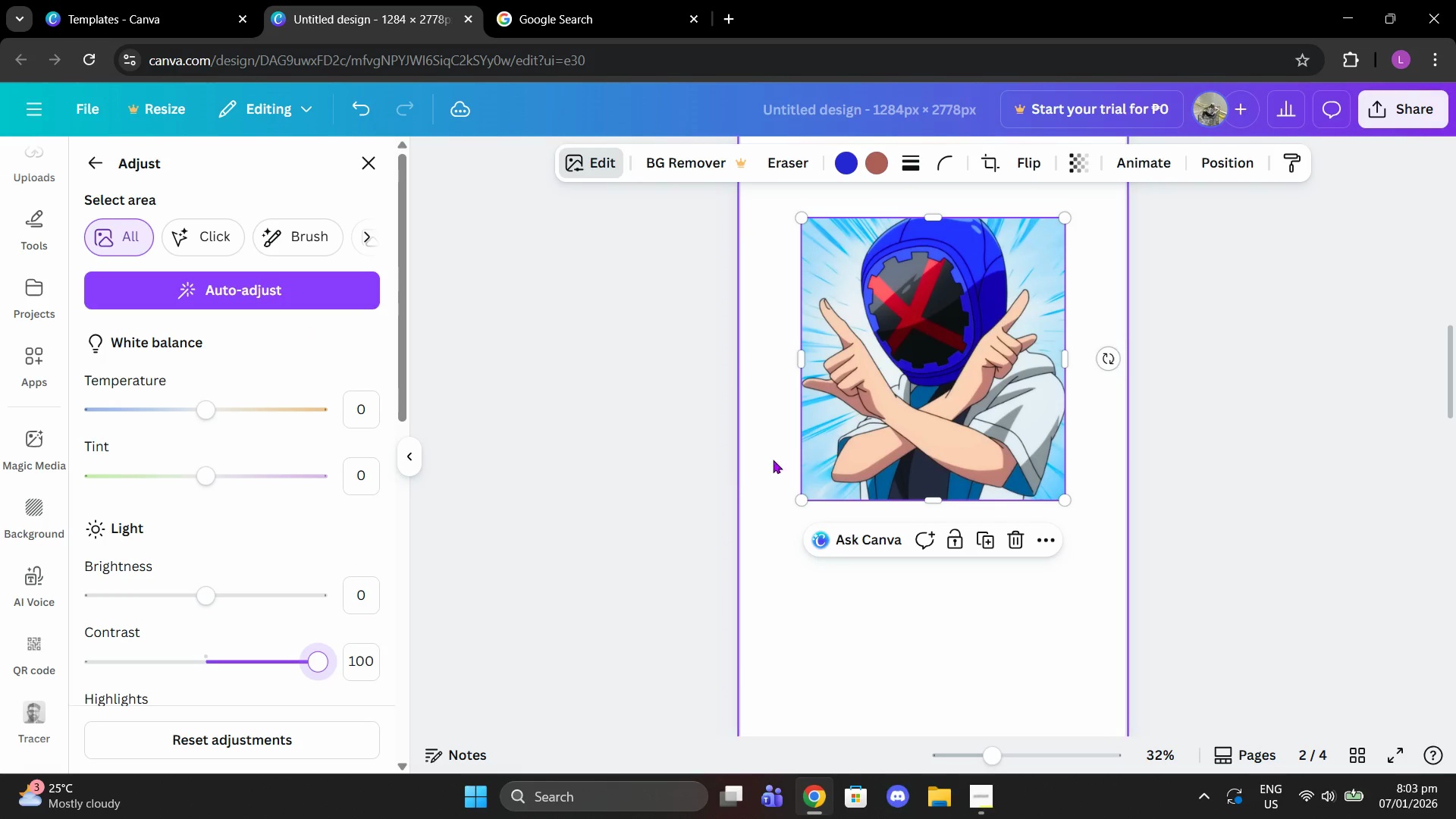 
left_click([852, 429])
 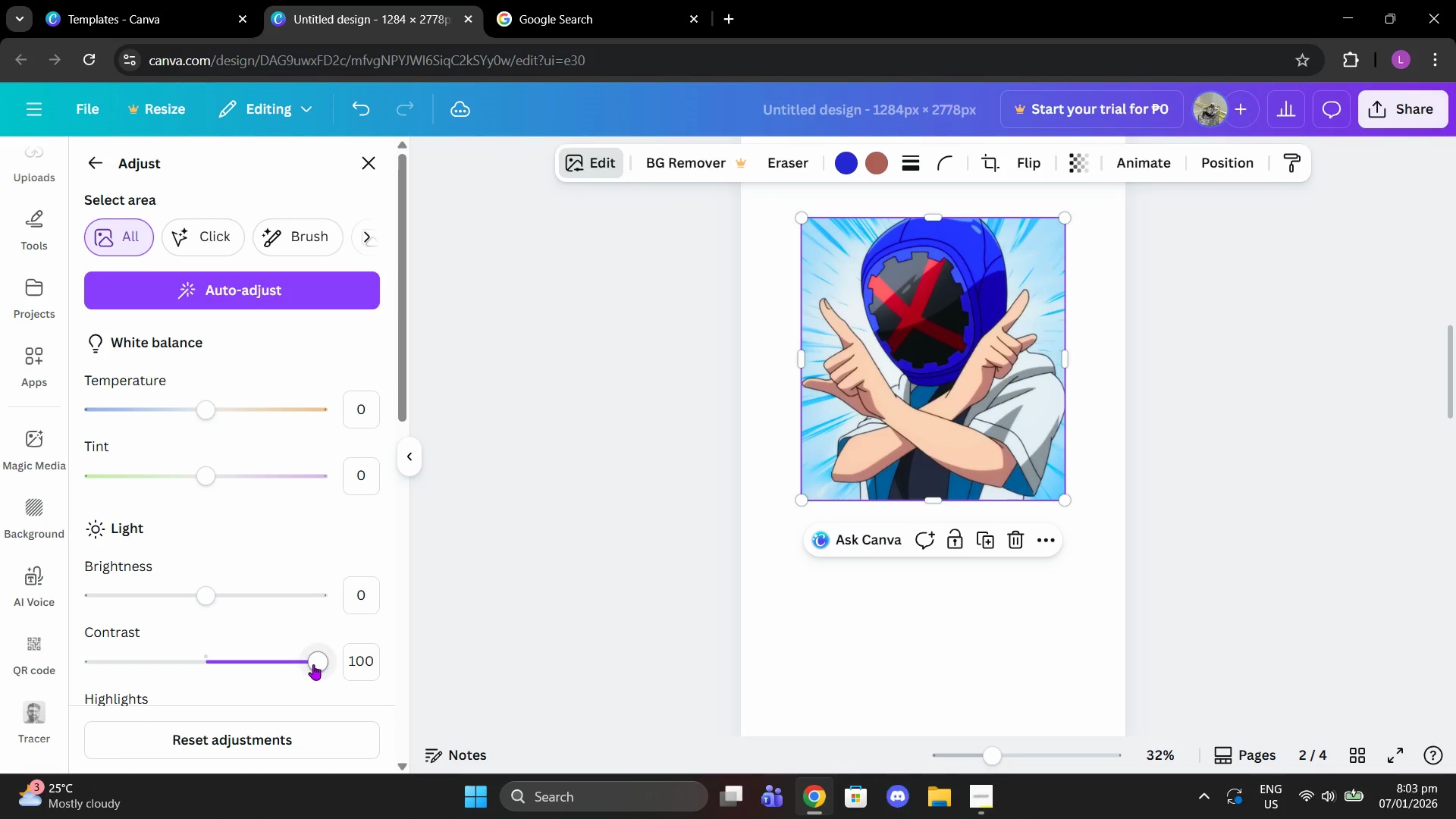 
left_click_drag(start_coordinate=[313, 664], to_coordinate=[0, 642])
 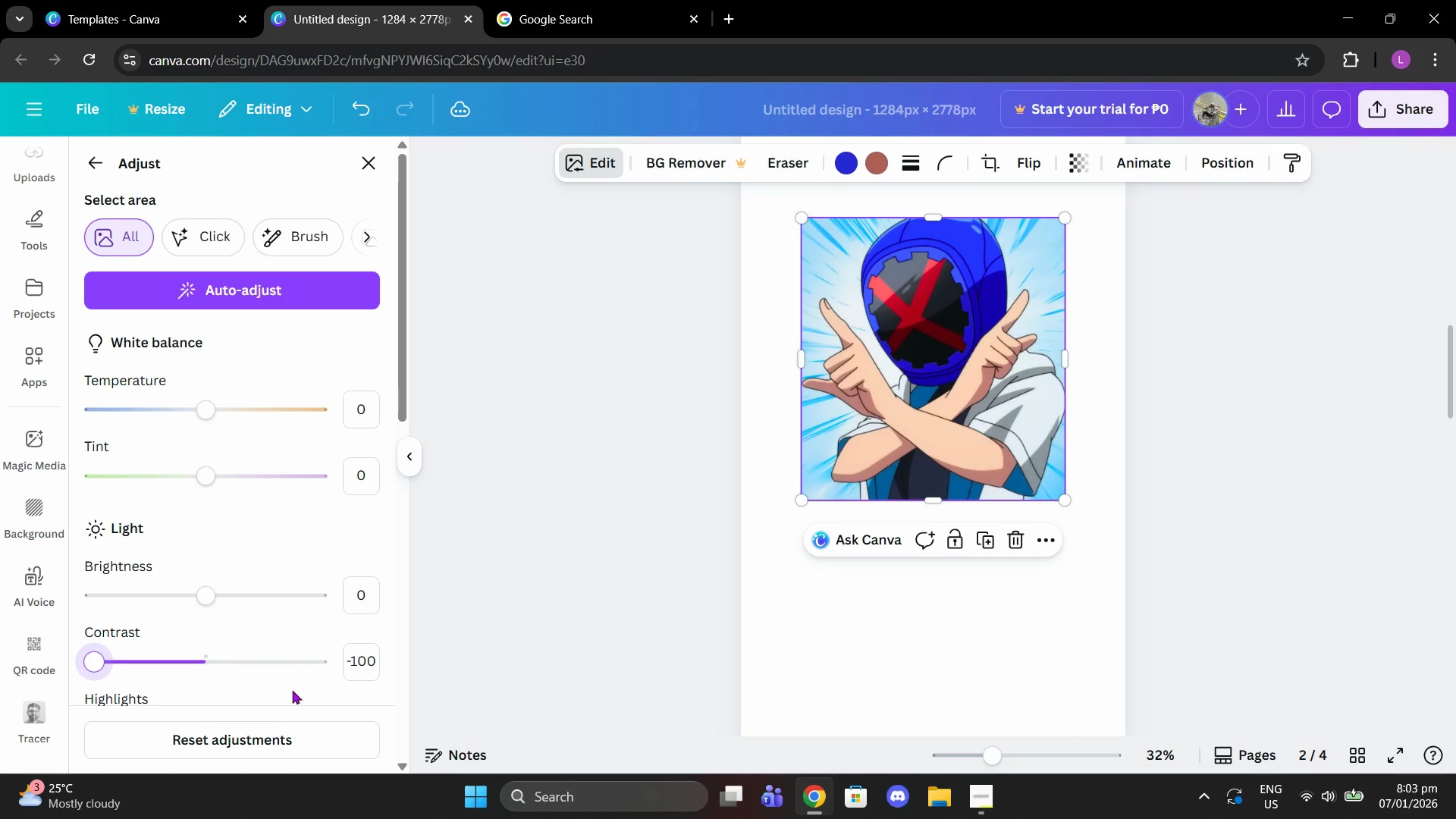 
left_click_drag(start_coordinate=[215, 591], to_coordinate=[841, 545])
 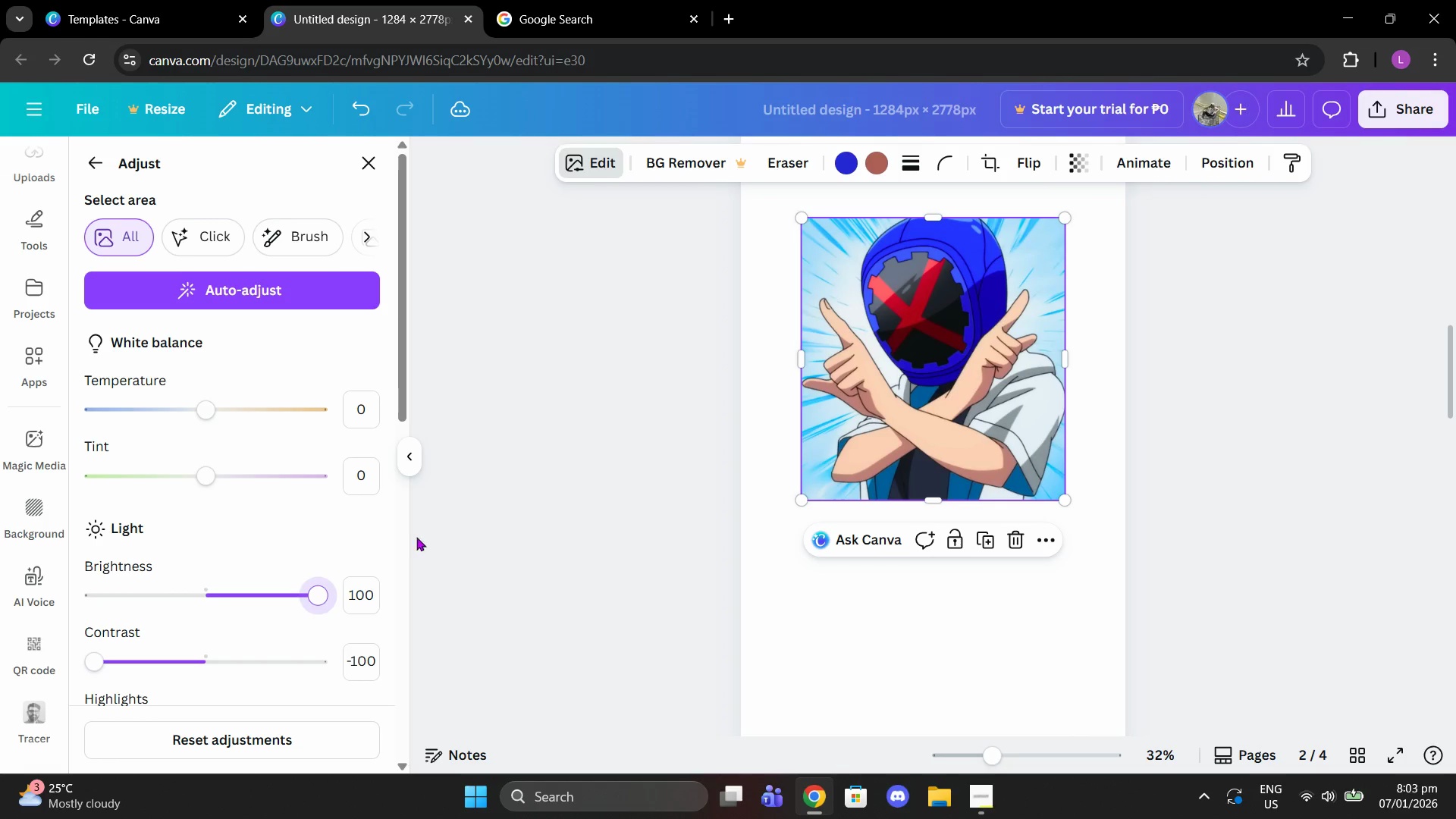 
scroll: coordinate [329, 535], scroll_direction: up, amount: 1.0
 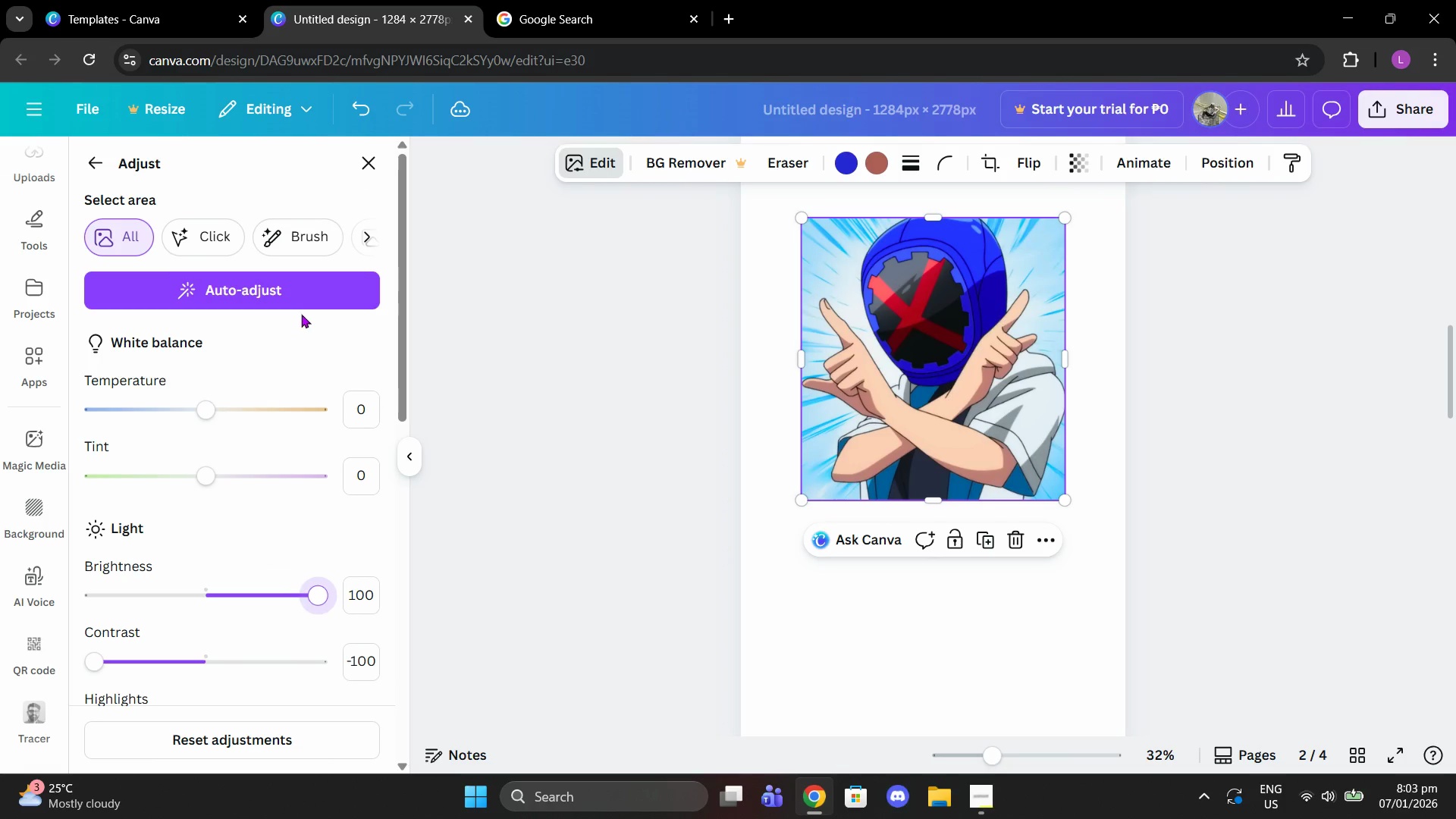 
left_click([297, 302])
 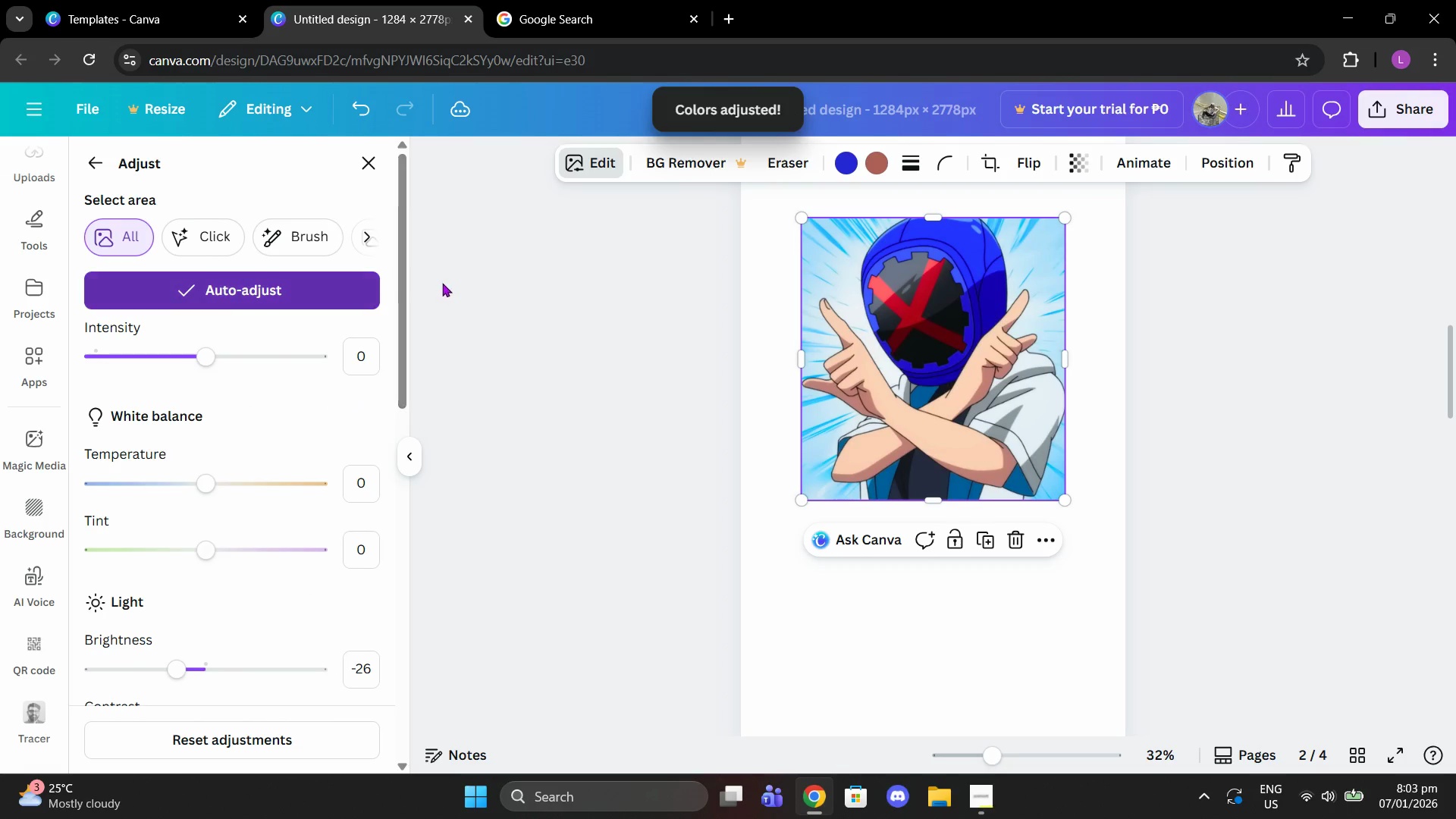 
scroll: coordinate [272, 570], scroll_direction: down, amount: 2.0
 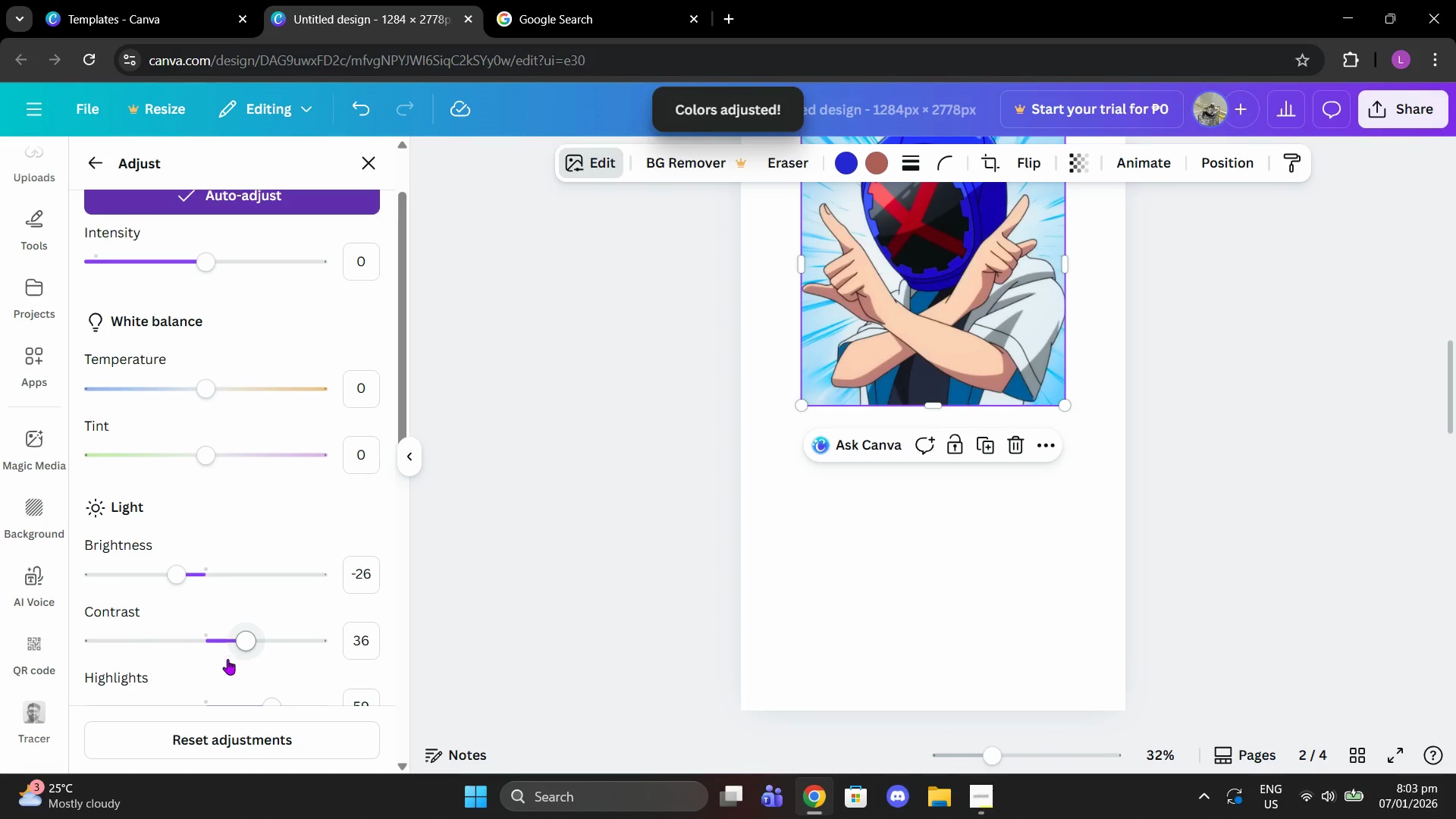 
left_click_drag(start_coordinate=[250, 645], to_coordinate=[657, 610])
 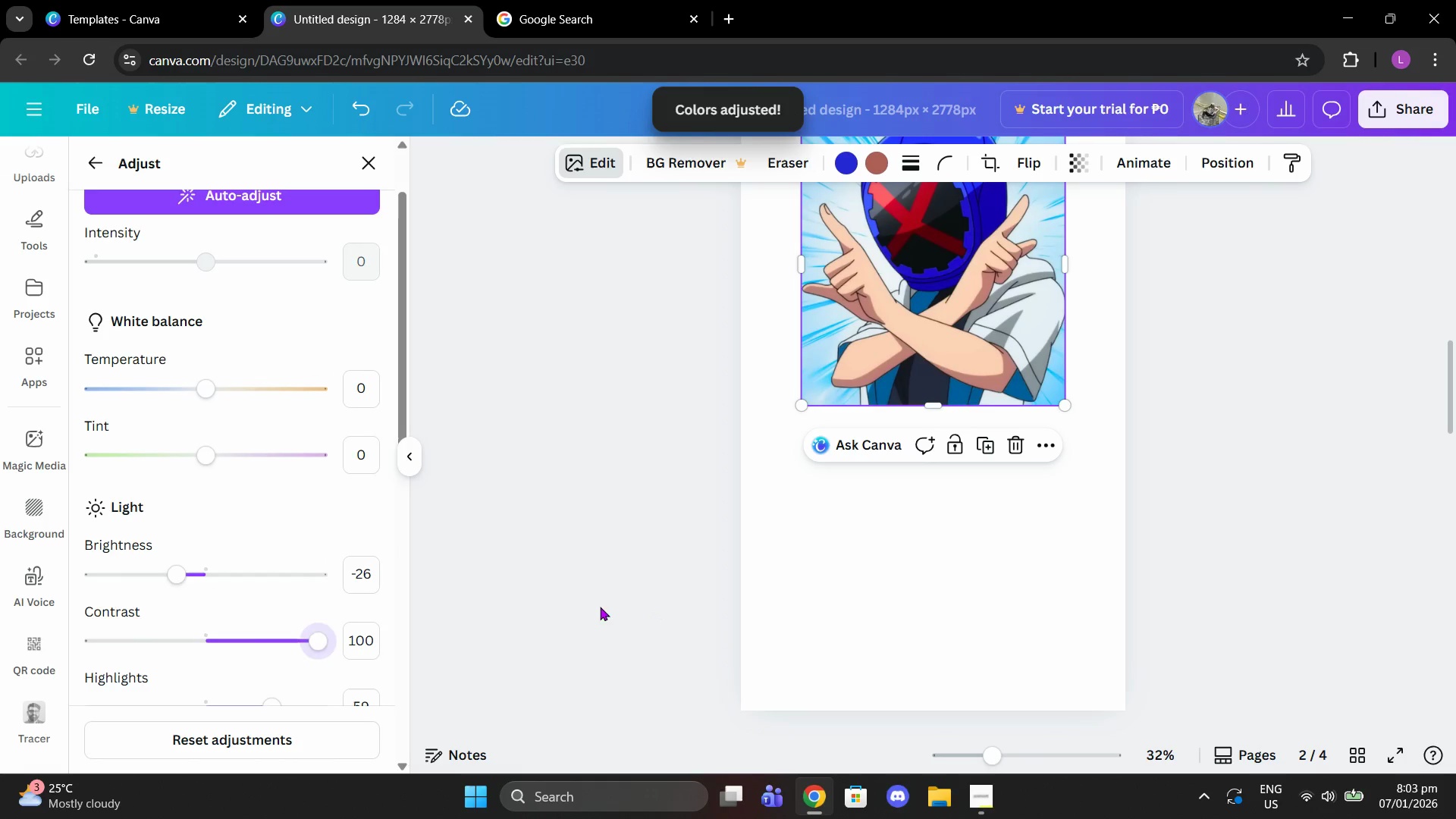 
left_click([600, 607])
 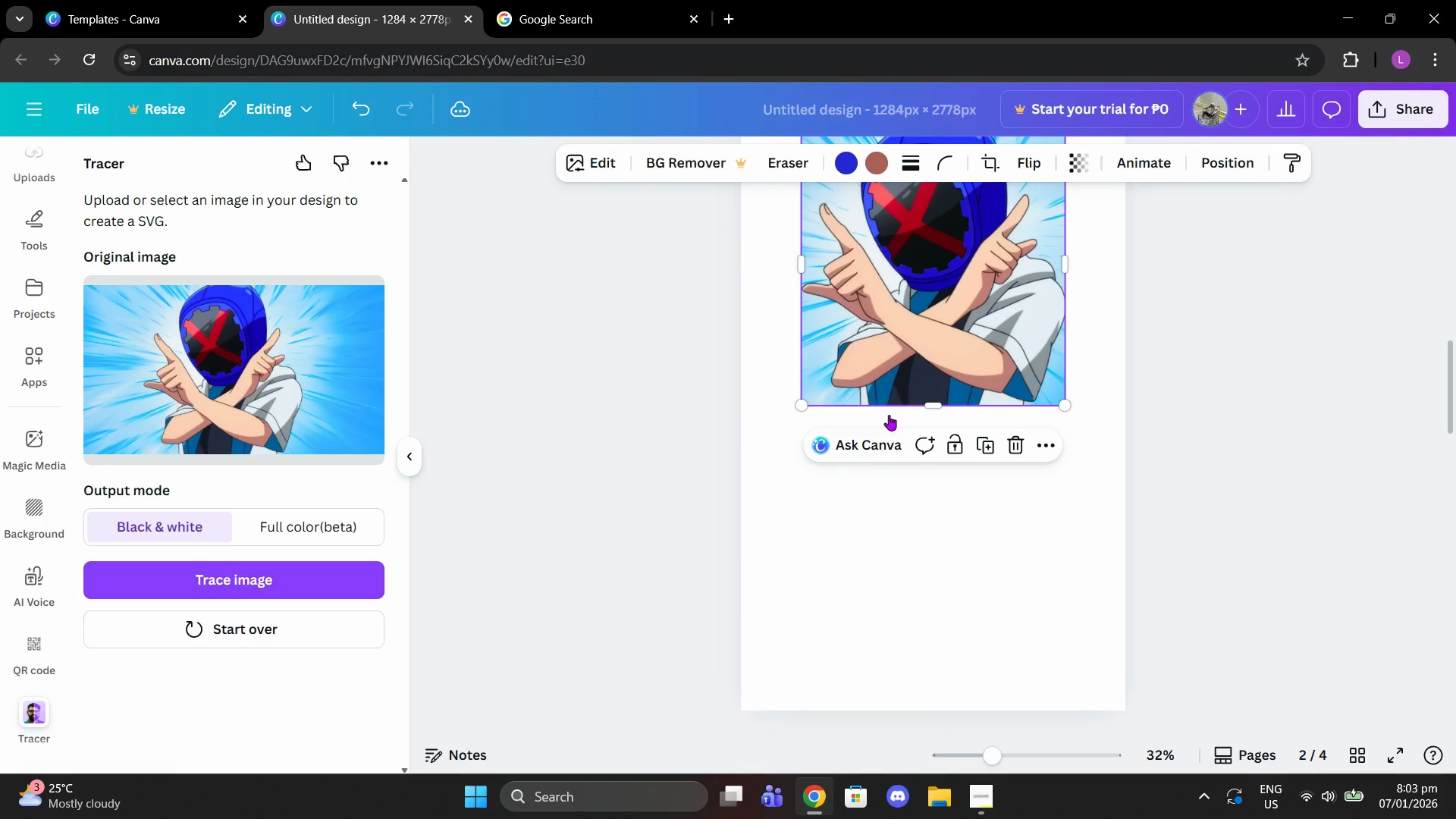 
left_click([353, 627])
 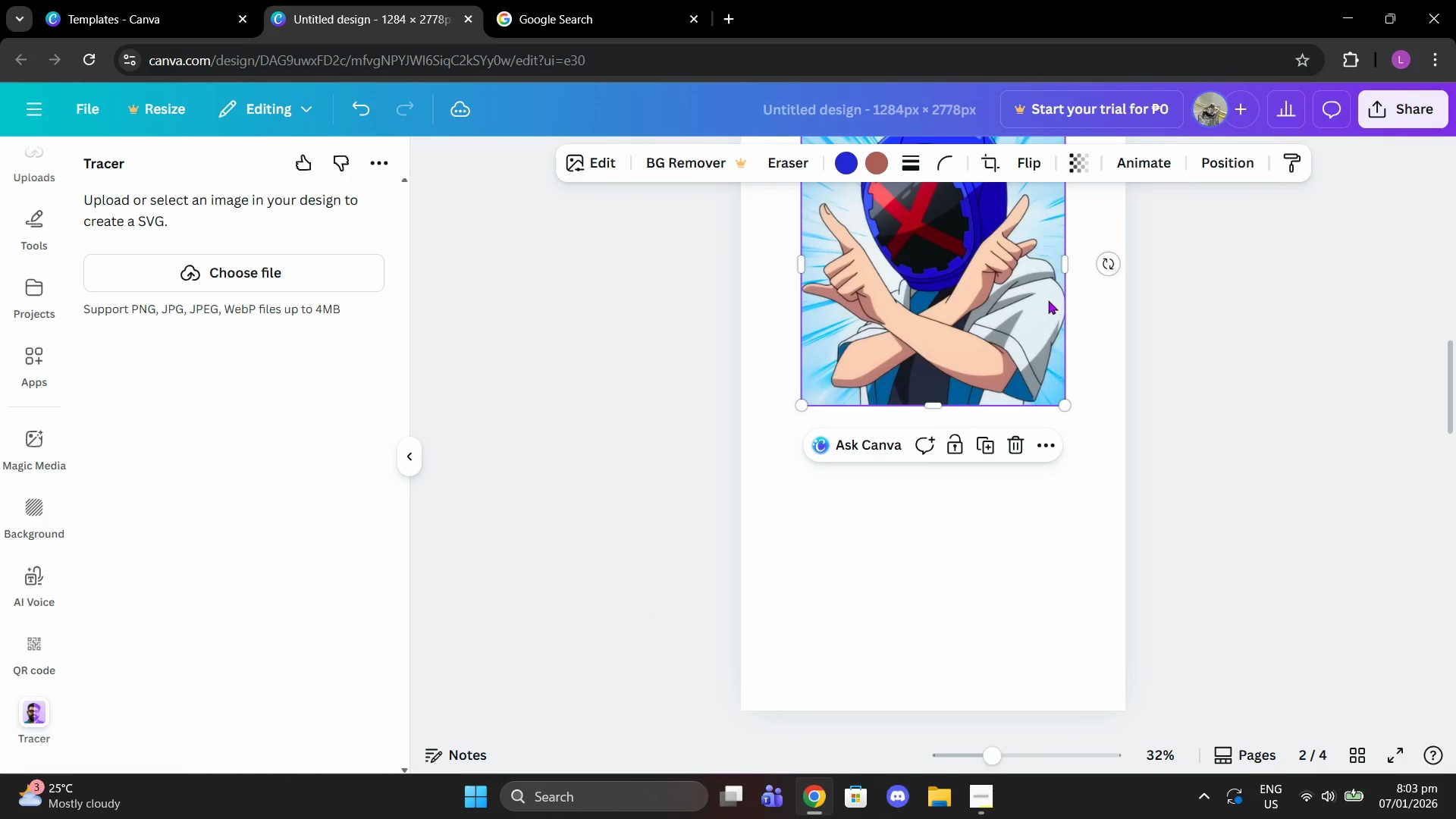 
left_click([1048, 300])
 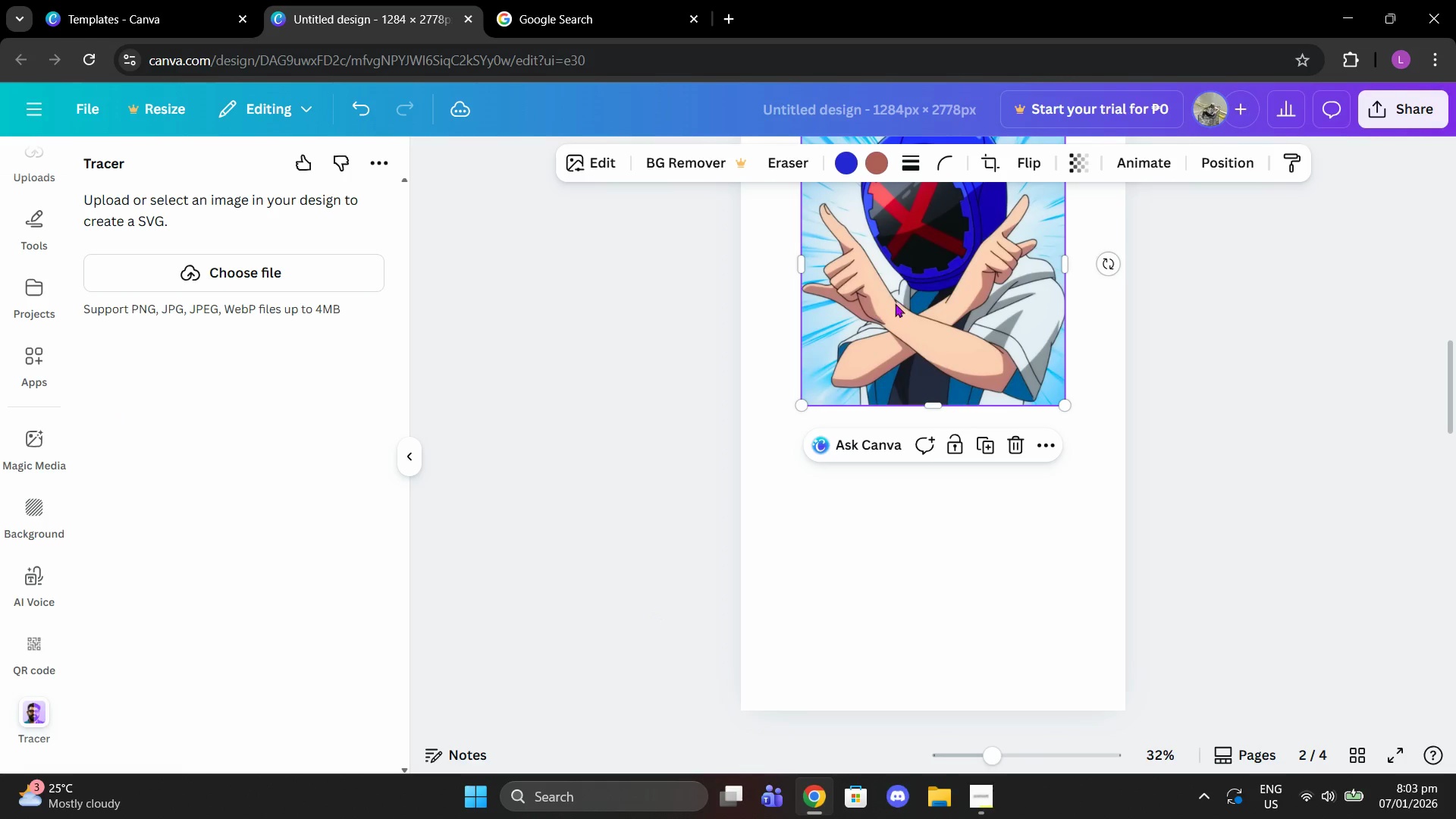 
left_click([959, 287])
 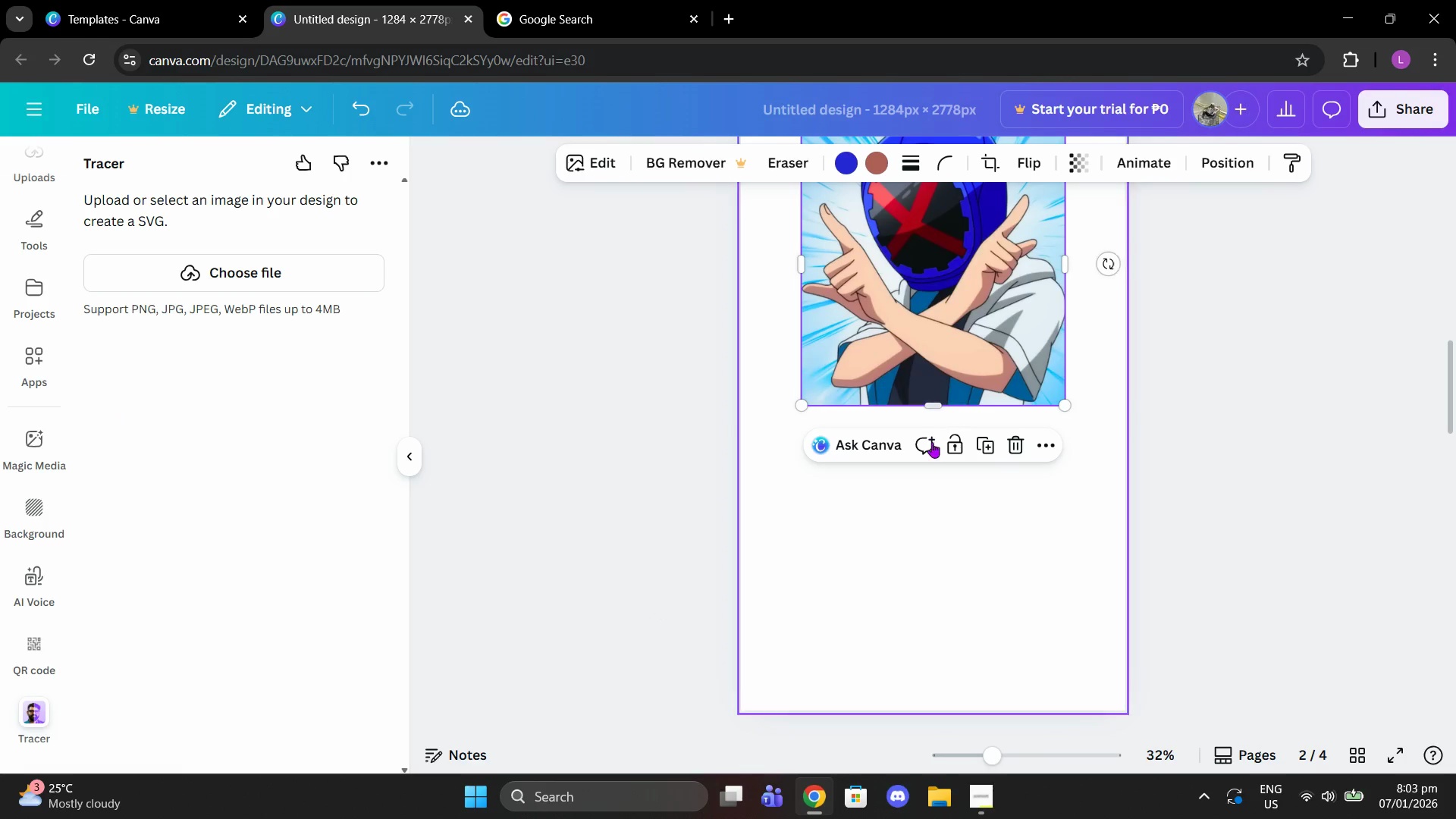 
scroll: coordinate [930, 443], scroll_direction: up, amount: 3.0
 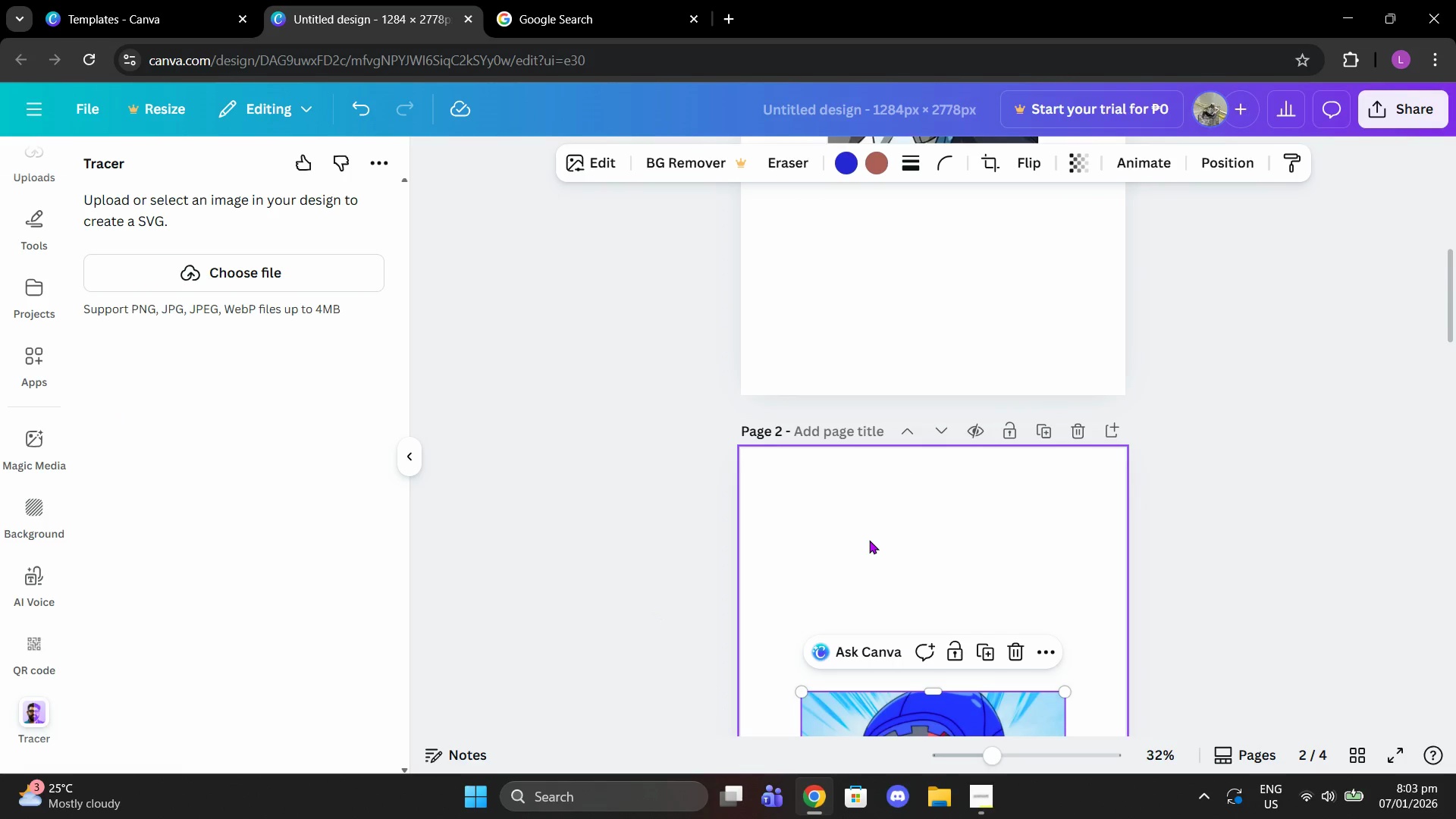 
left_click([884, 571])
 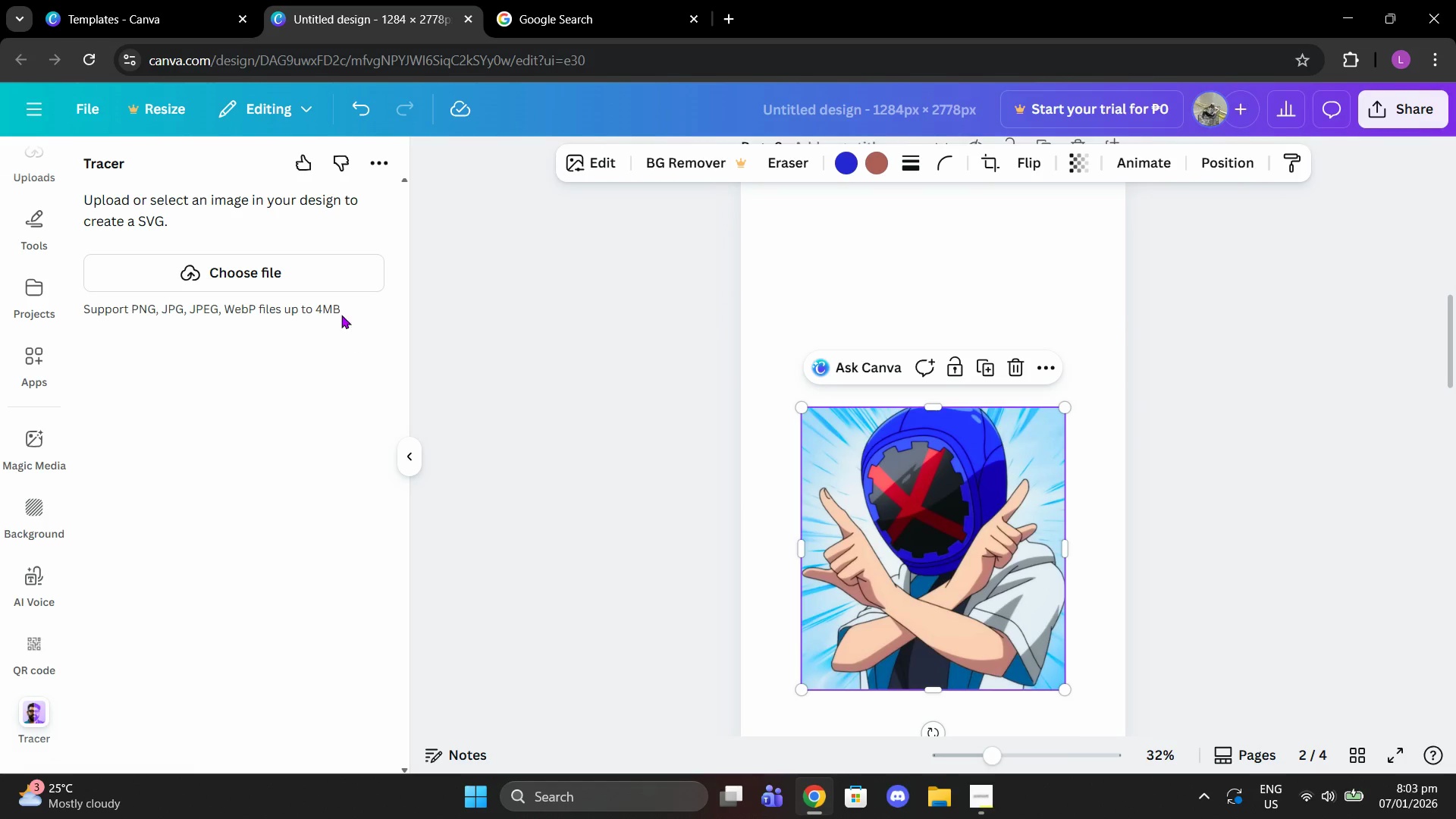 
scroll: coordinate [867, 552], scroll_direction: down, amount: 3.0
 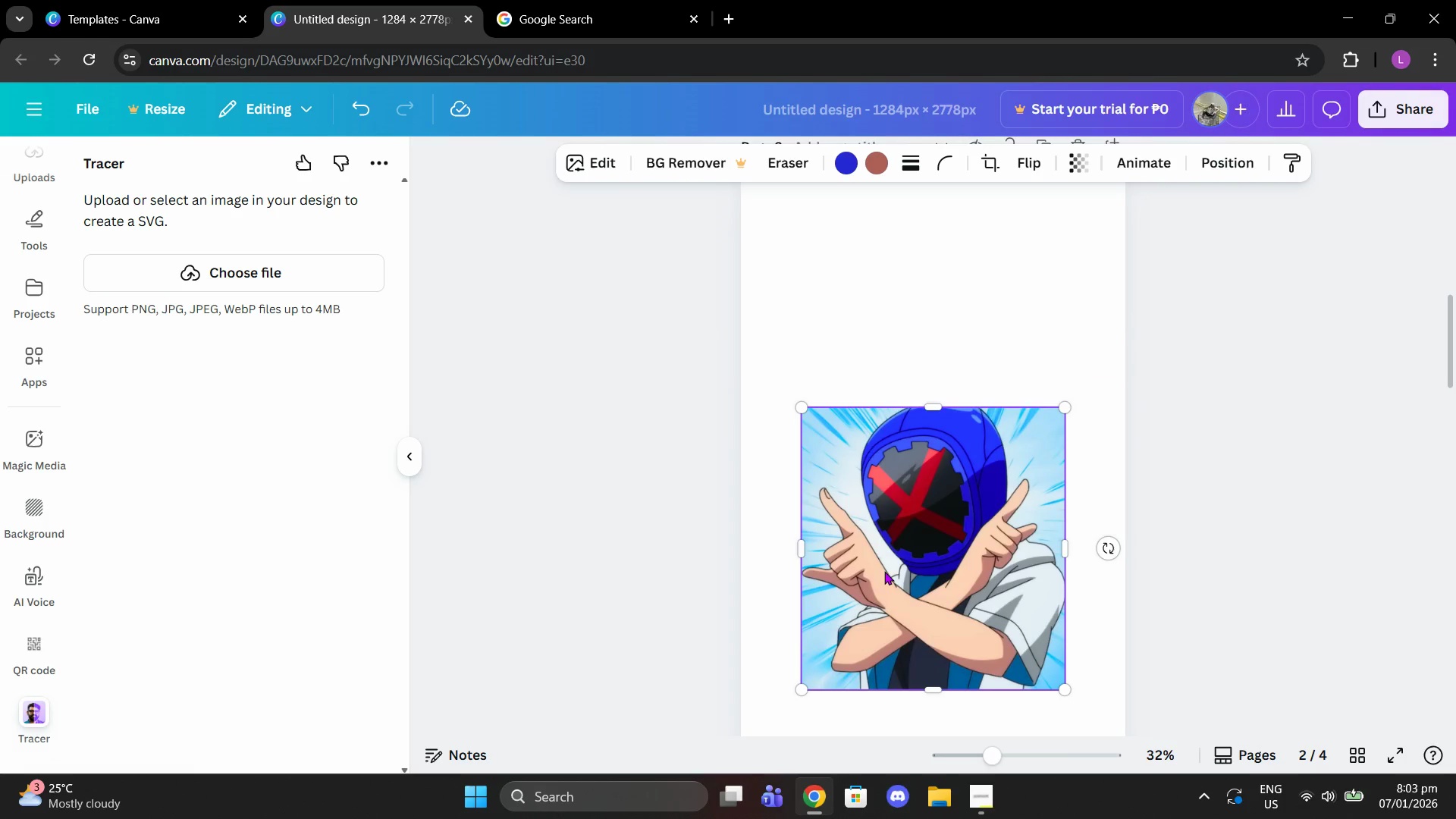 
left_click([907, 324])
 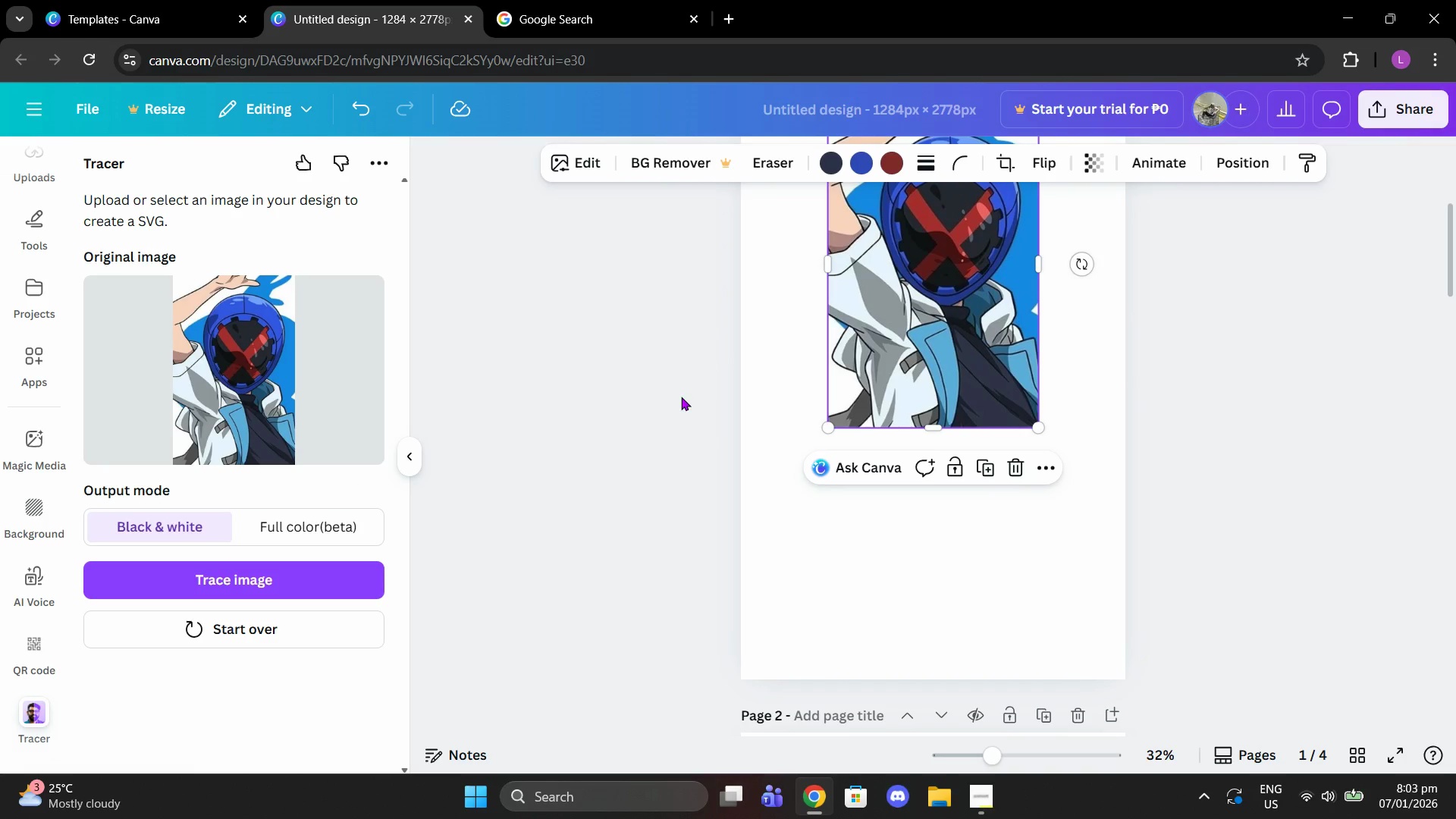 
scroll: coordinate [695, 362], scroll_direction: up, amount: 6.0
 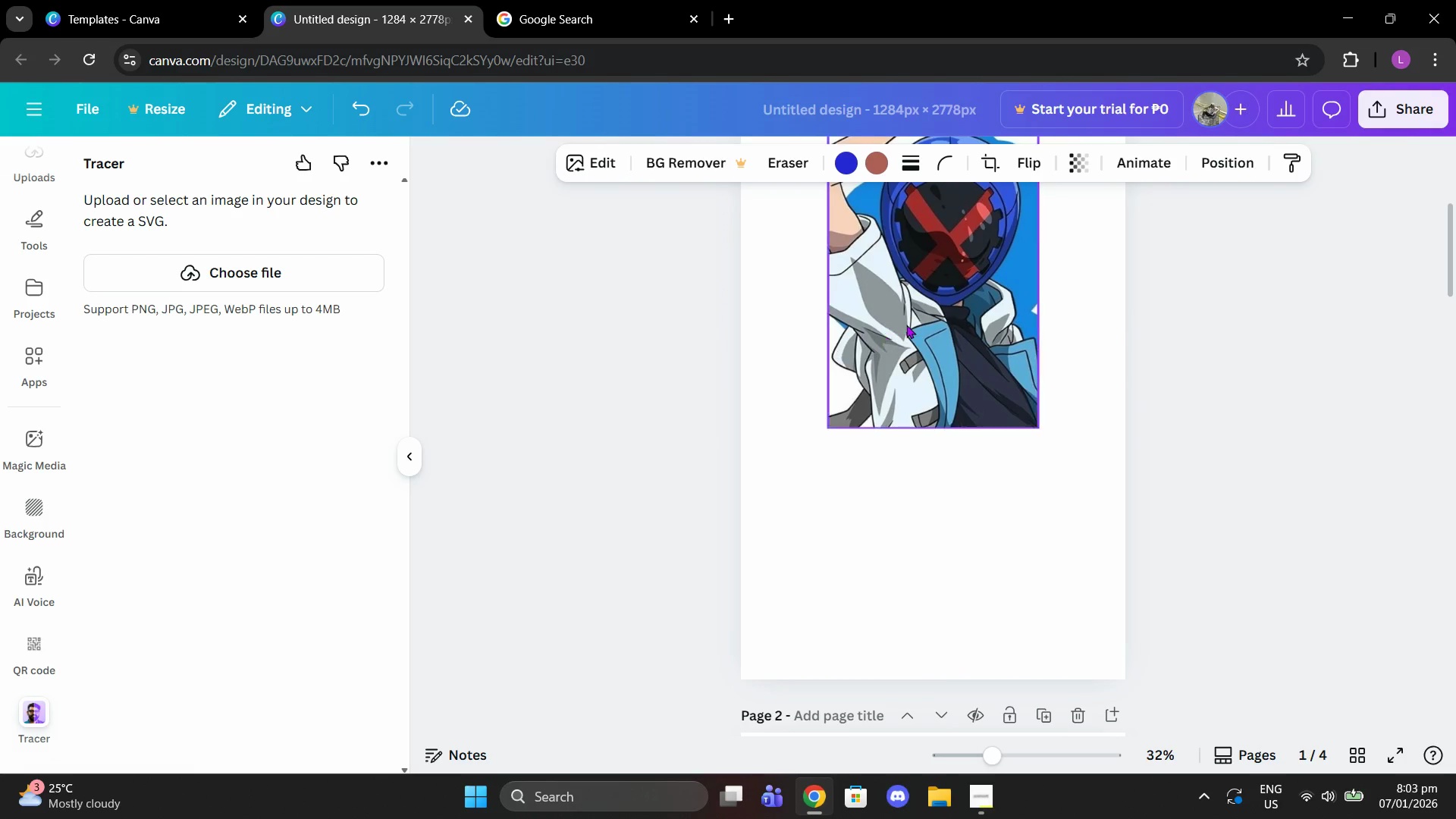 
left_click([300, 585])
 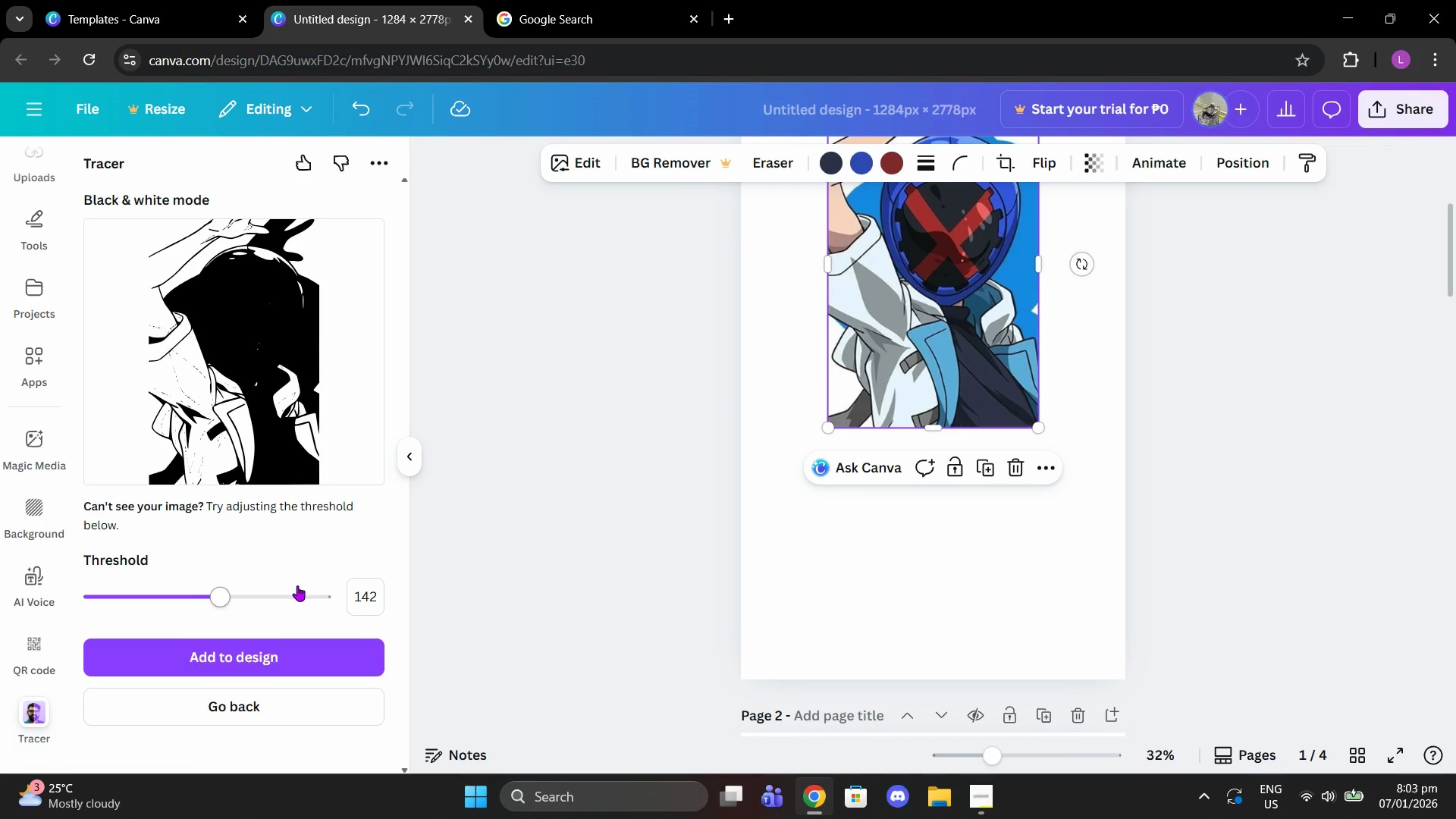 
left_click_drag(start_coordinate=[212, 601], to_coordinate=[163, 598])
 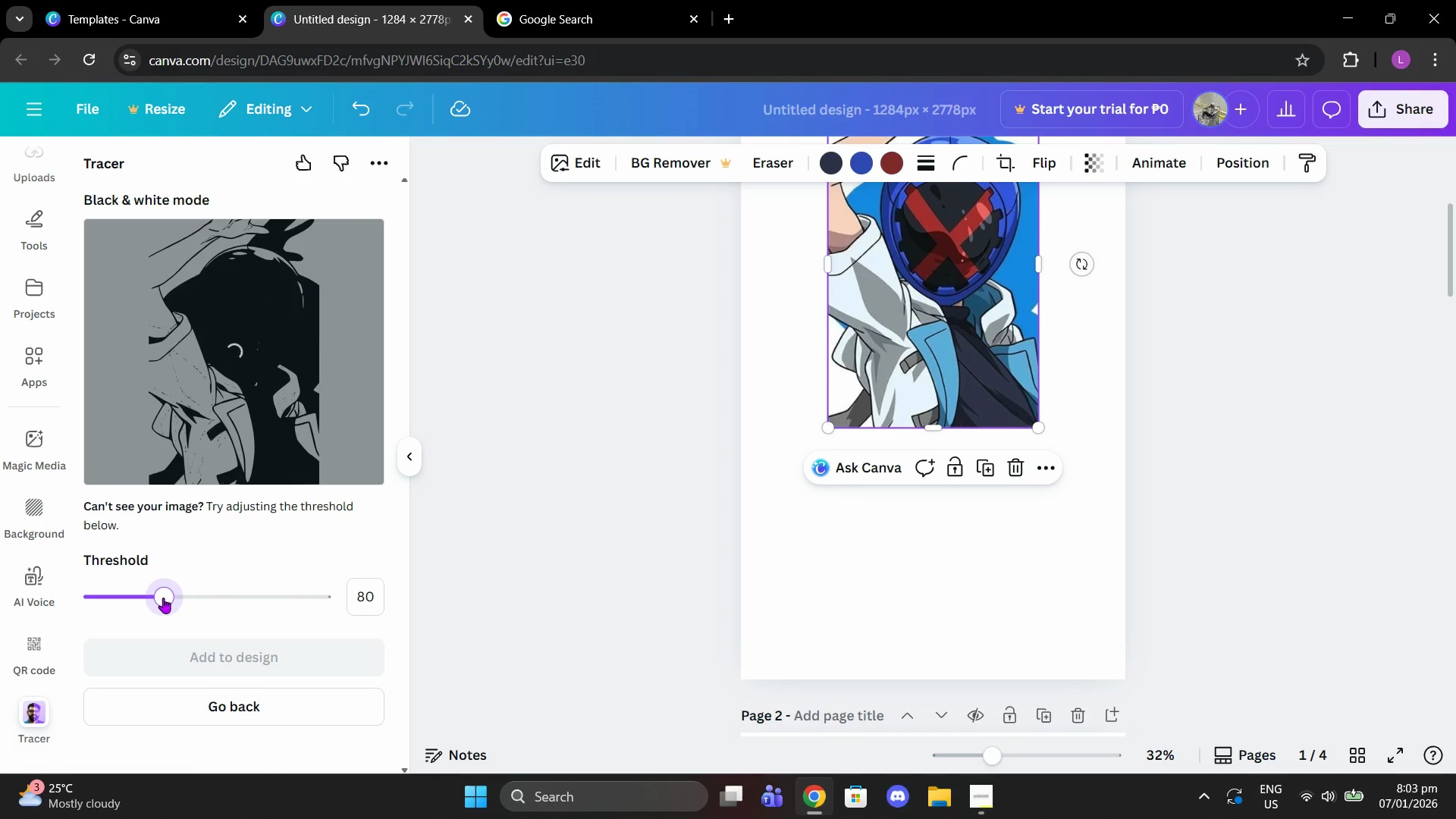 
left_click_drag(start_coordinate=[163, 598], to_coordinate=[143, 594])
 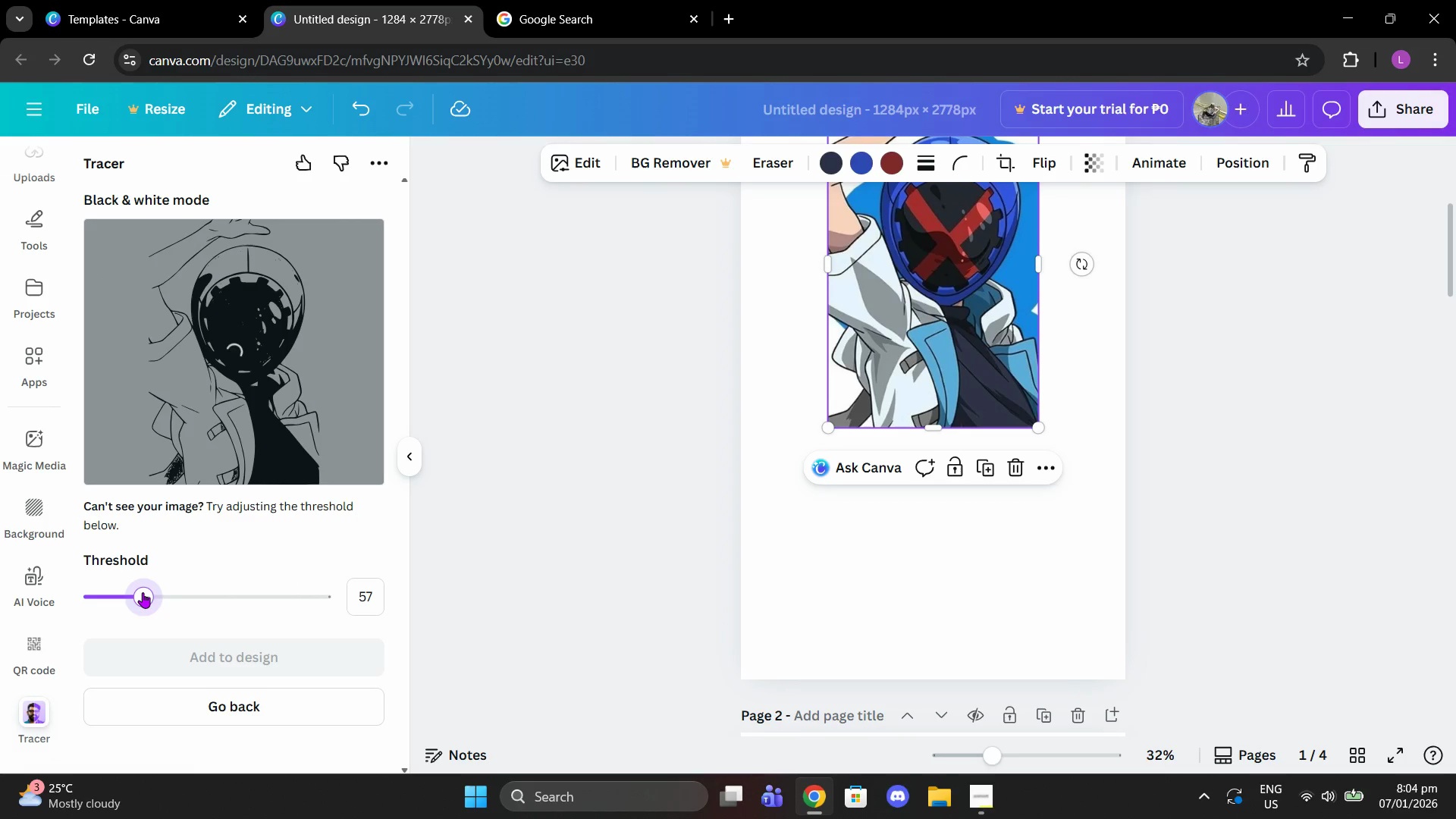 
left_click_drag(start_coordinate=[143, 592], to_coordinate=[130, 592])
 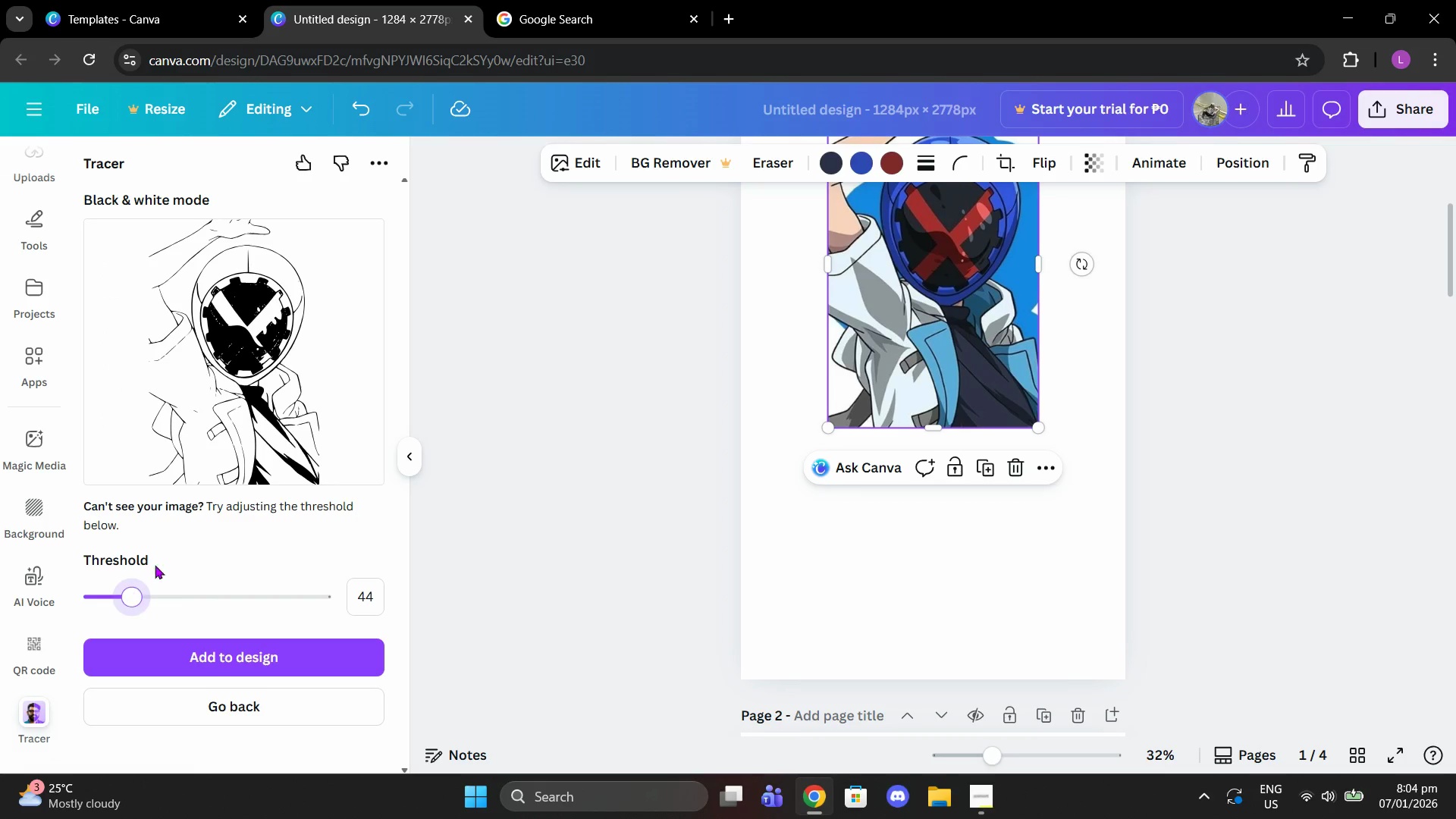 
left_click([466, 0])
 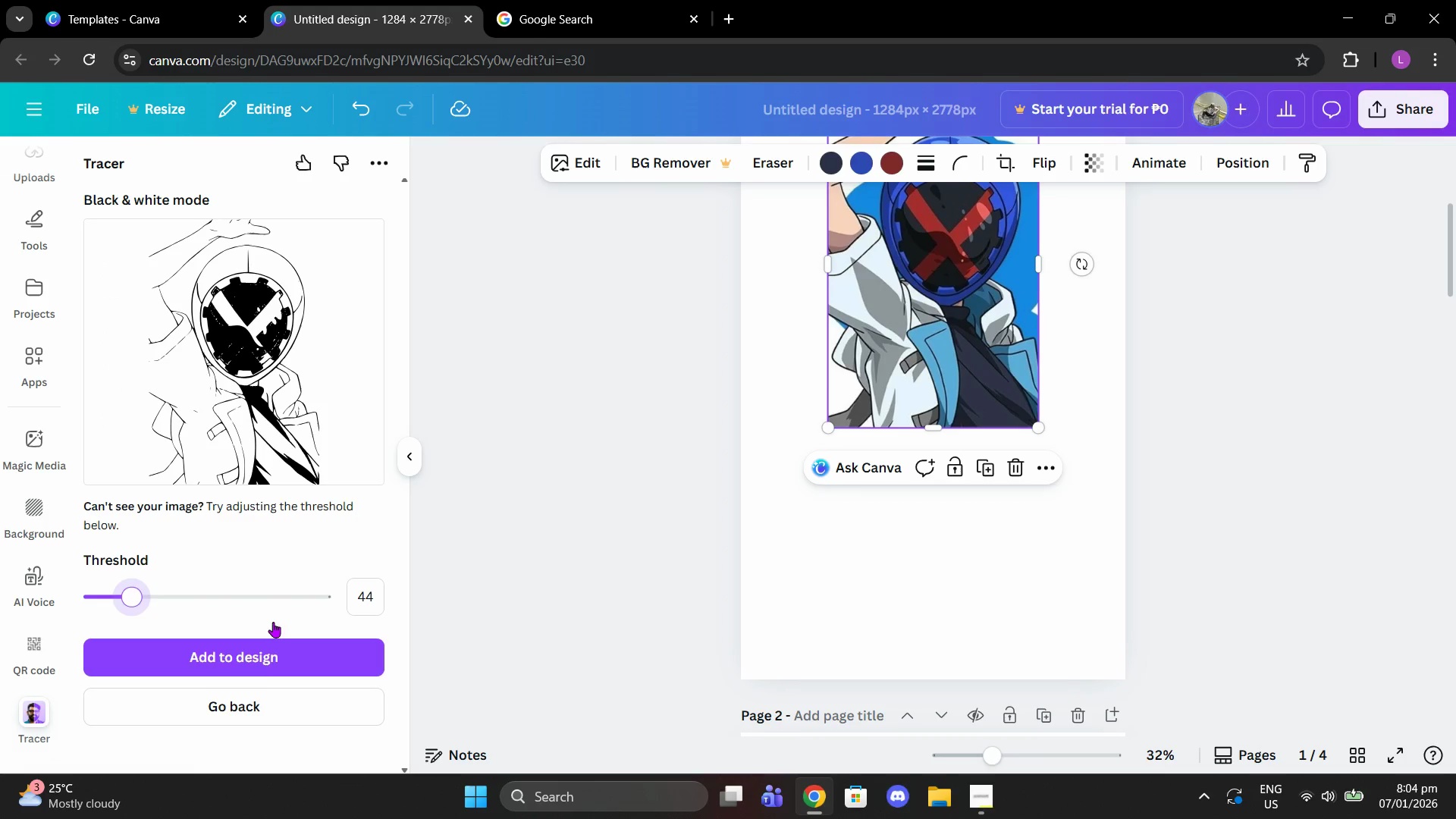 
left_click([255, 705])
 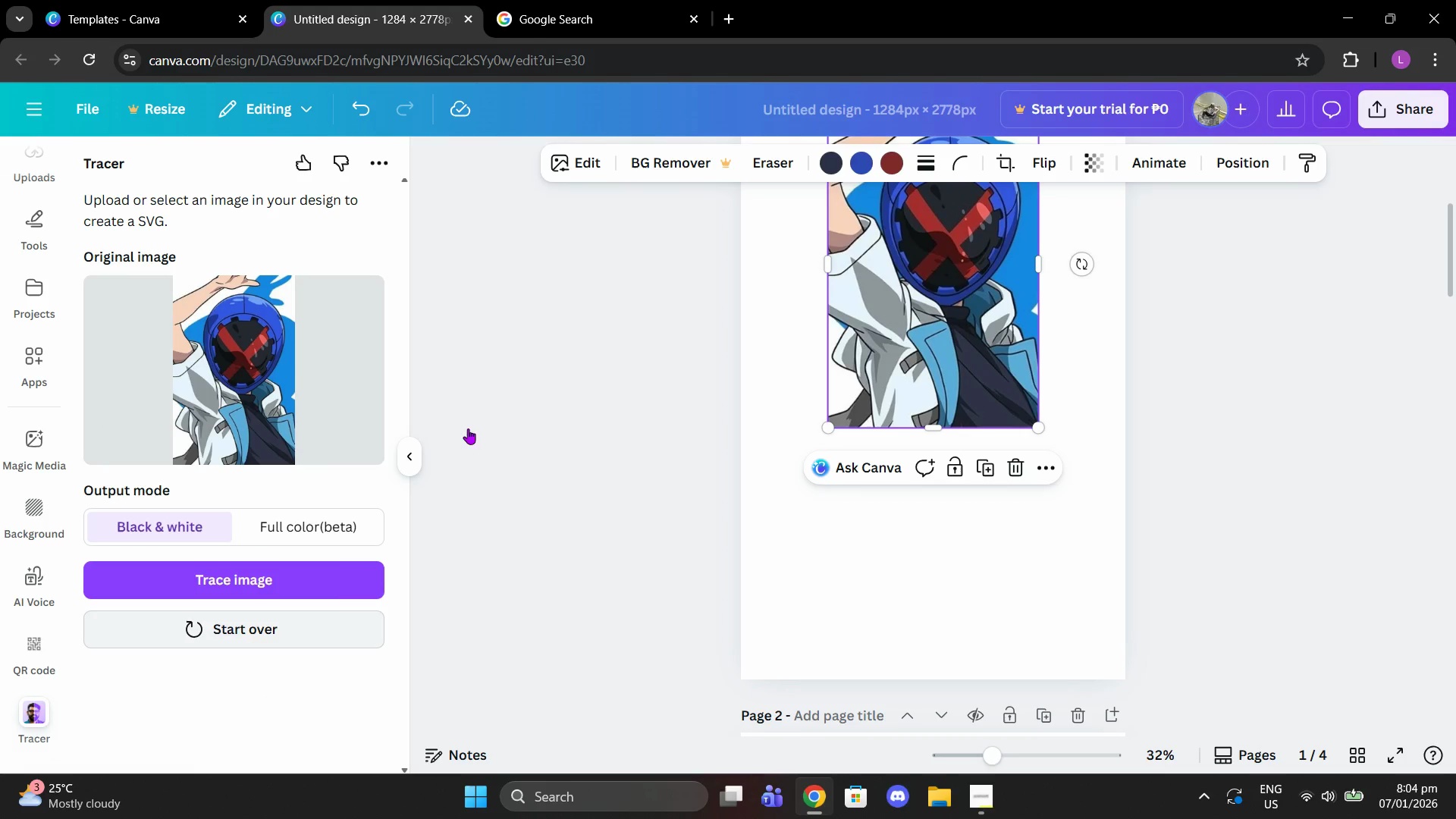 
left_click([883, 321])
 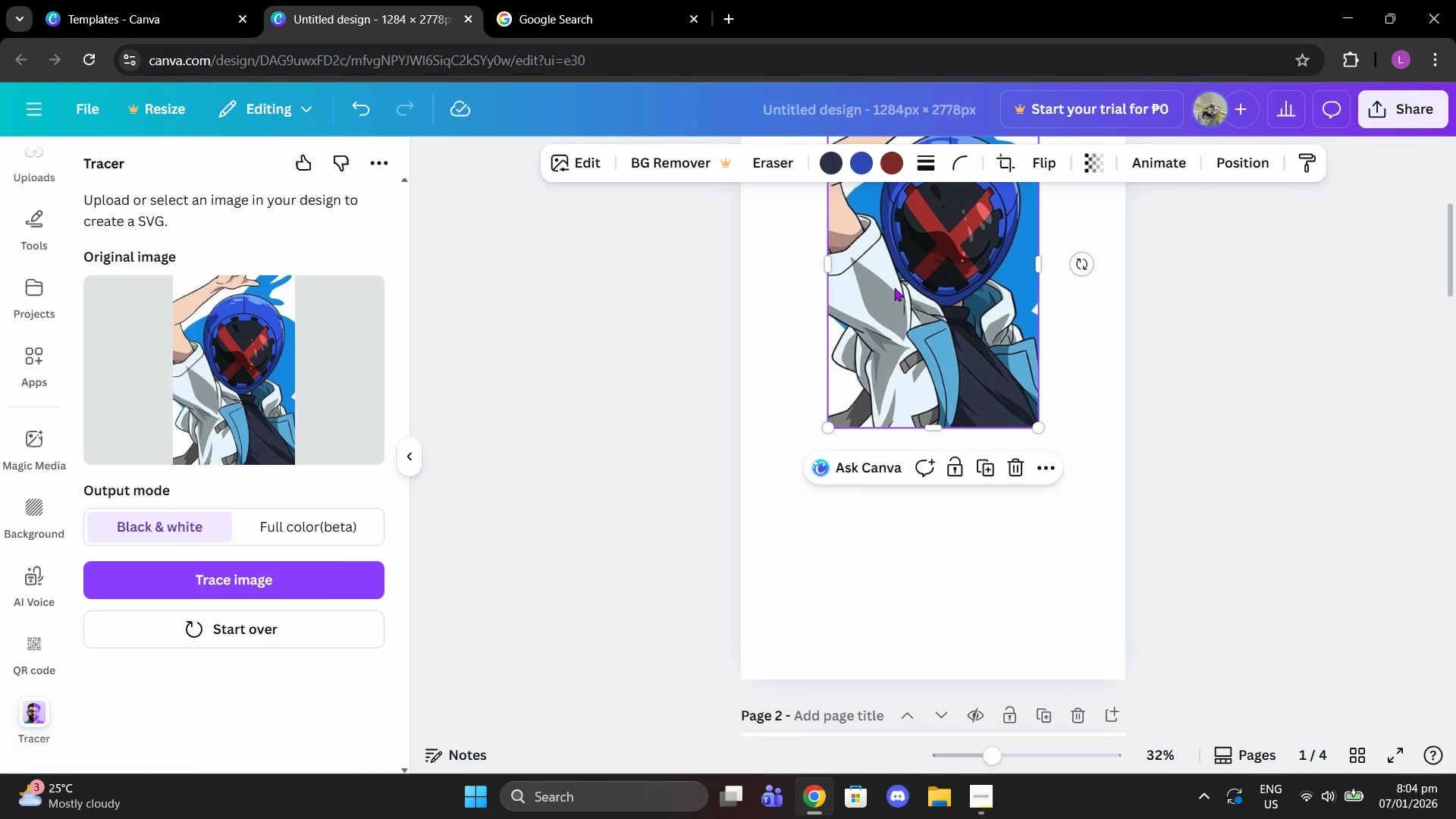 
key(Delete)
 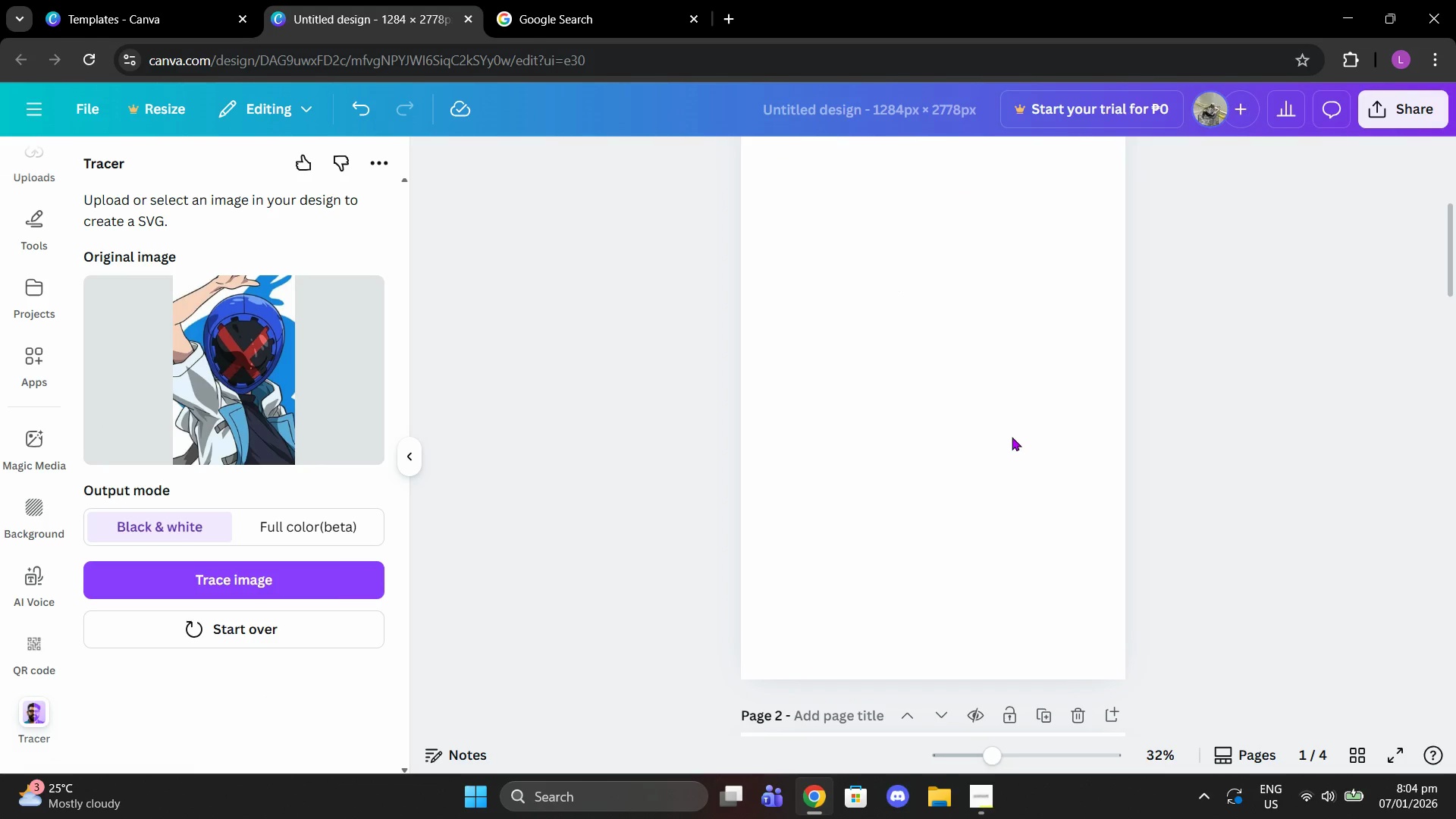 
scroll: coordinate [969, 435], scroll_direction: down, amount: 2.0
 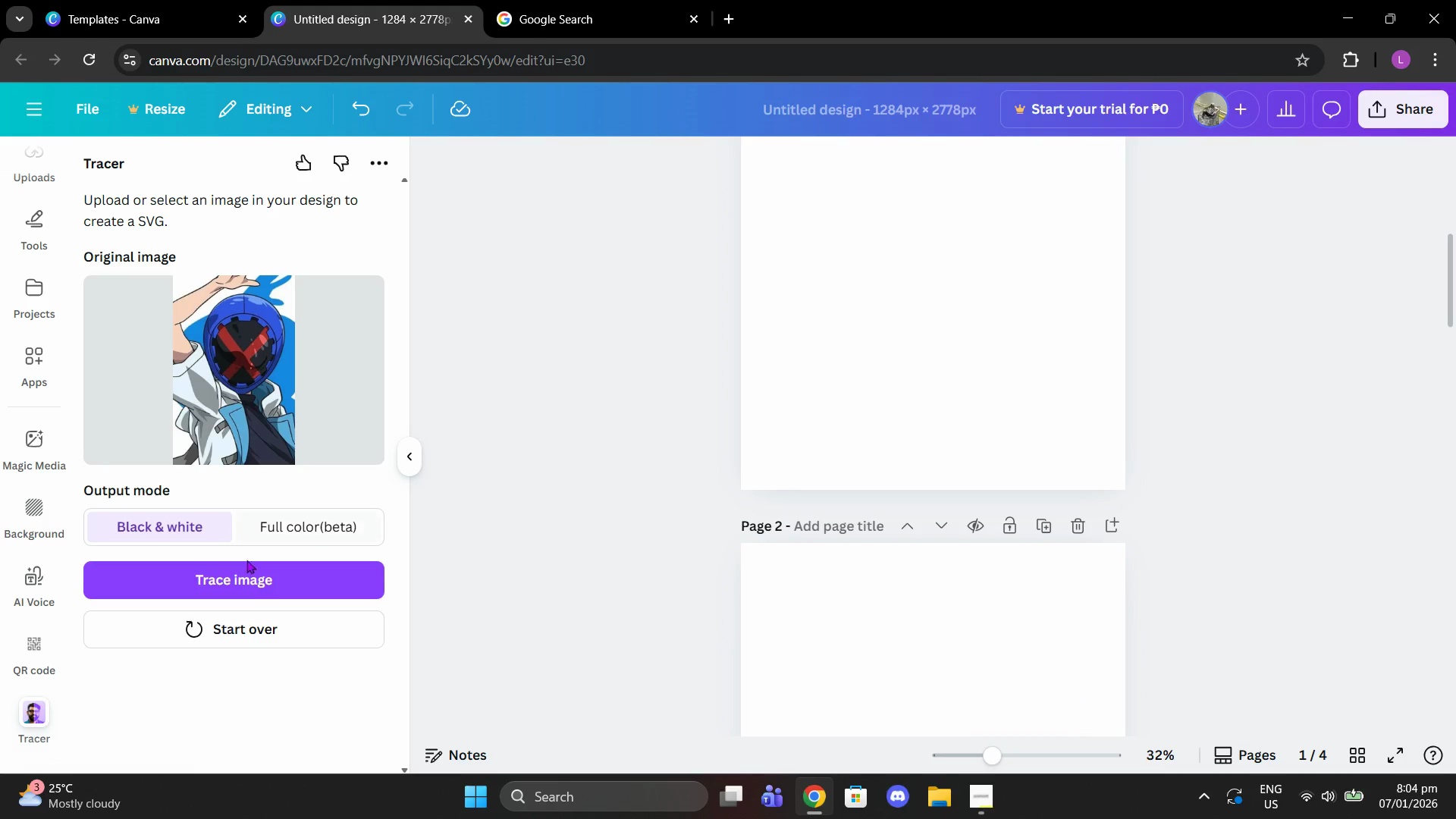 
left_click([255, 630])
 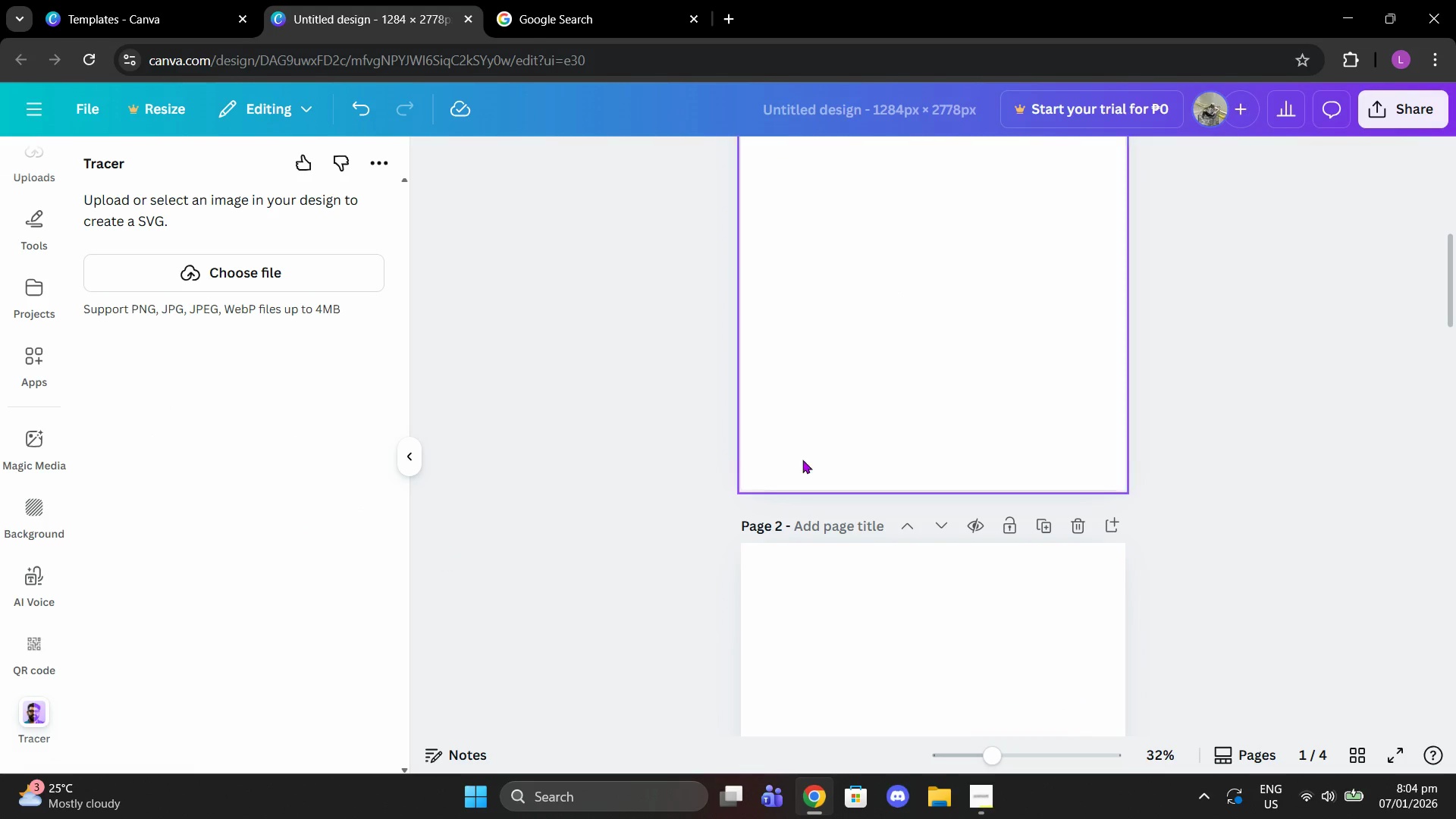 
left_click([896, 444])
 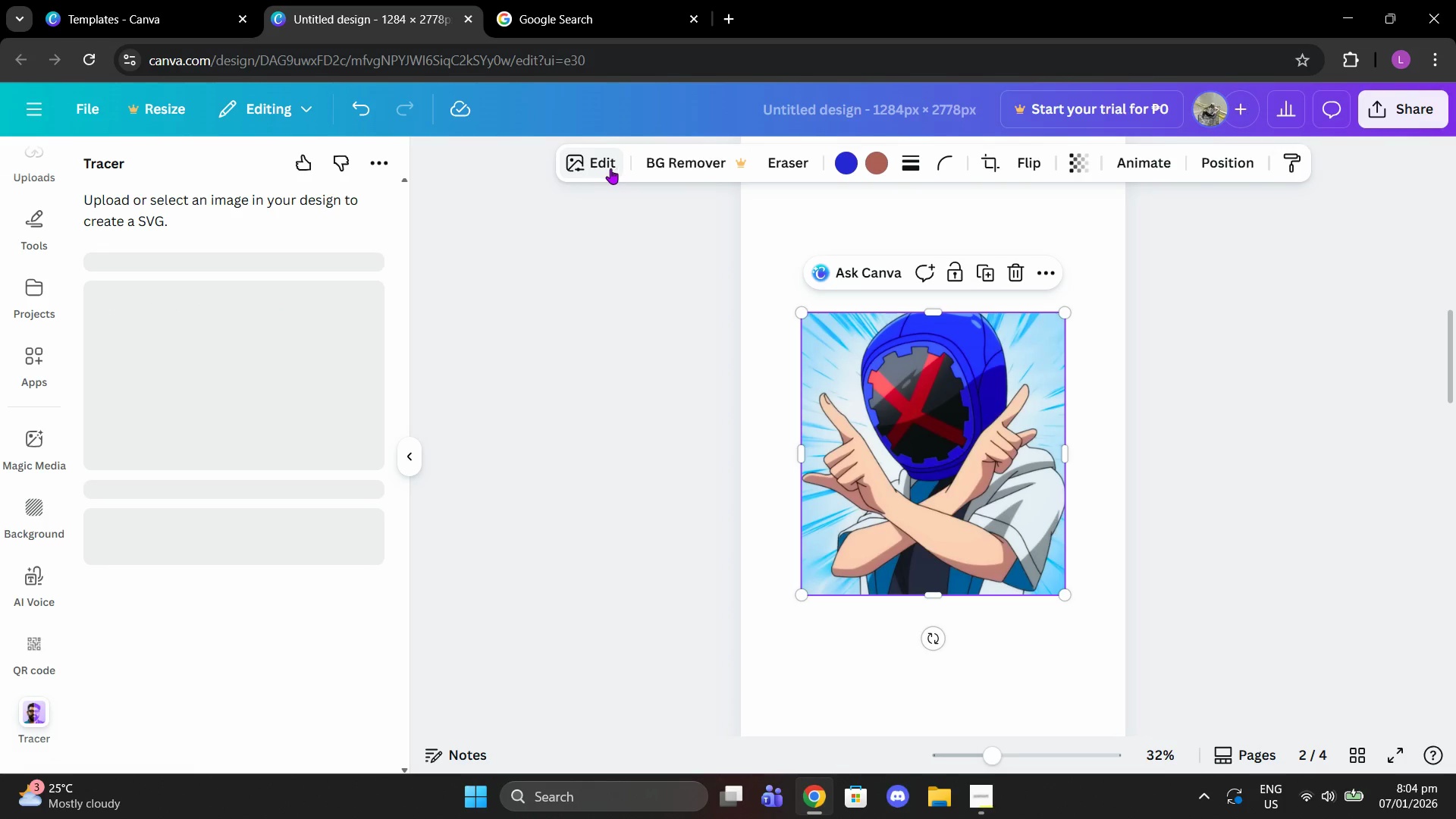 
scroll: coordinate [816, 454], scroll_direction: down, amount: 5.0
 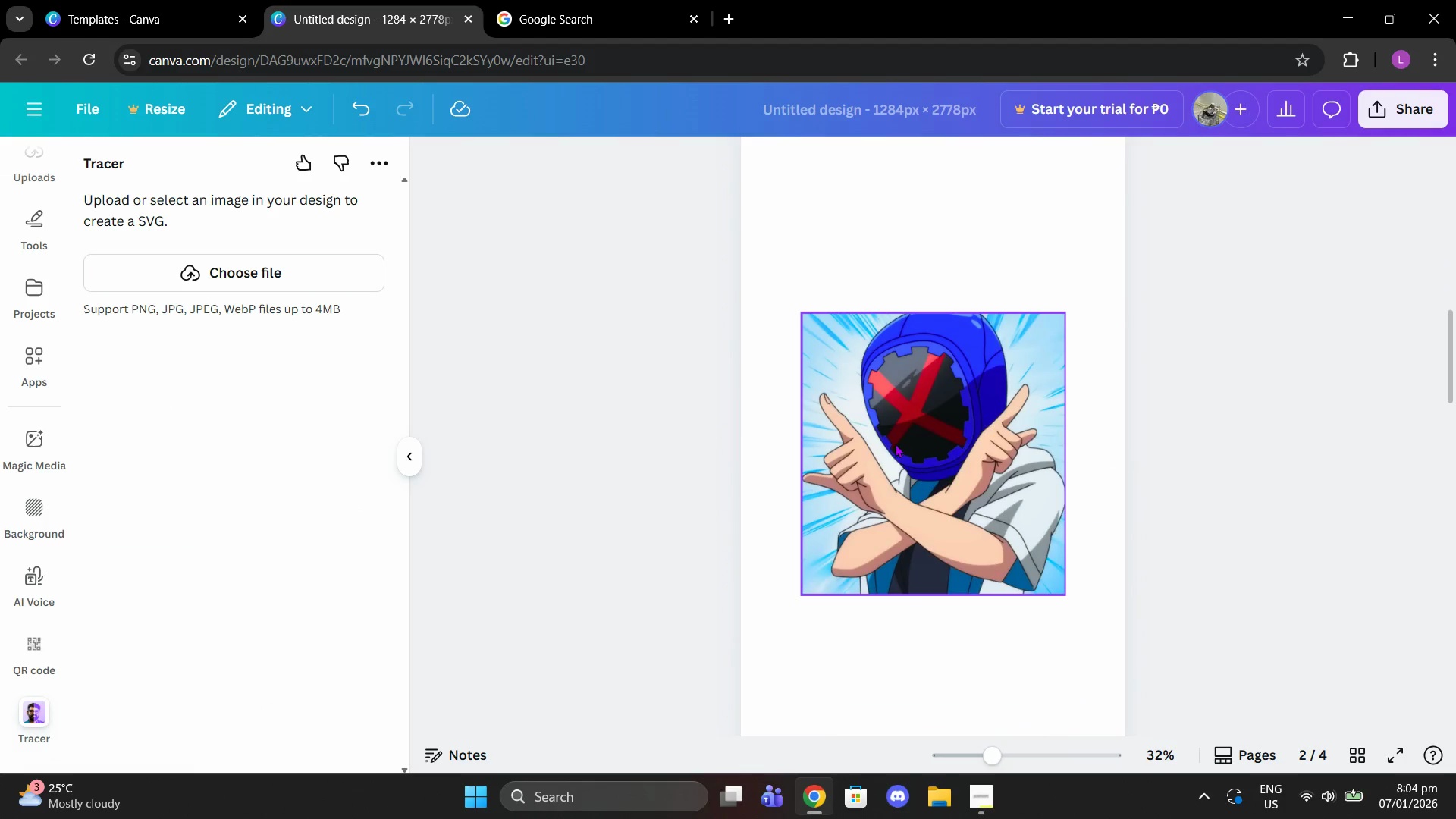 
left_click([597, 167])
 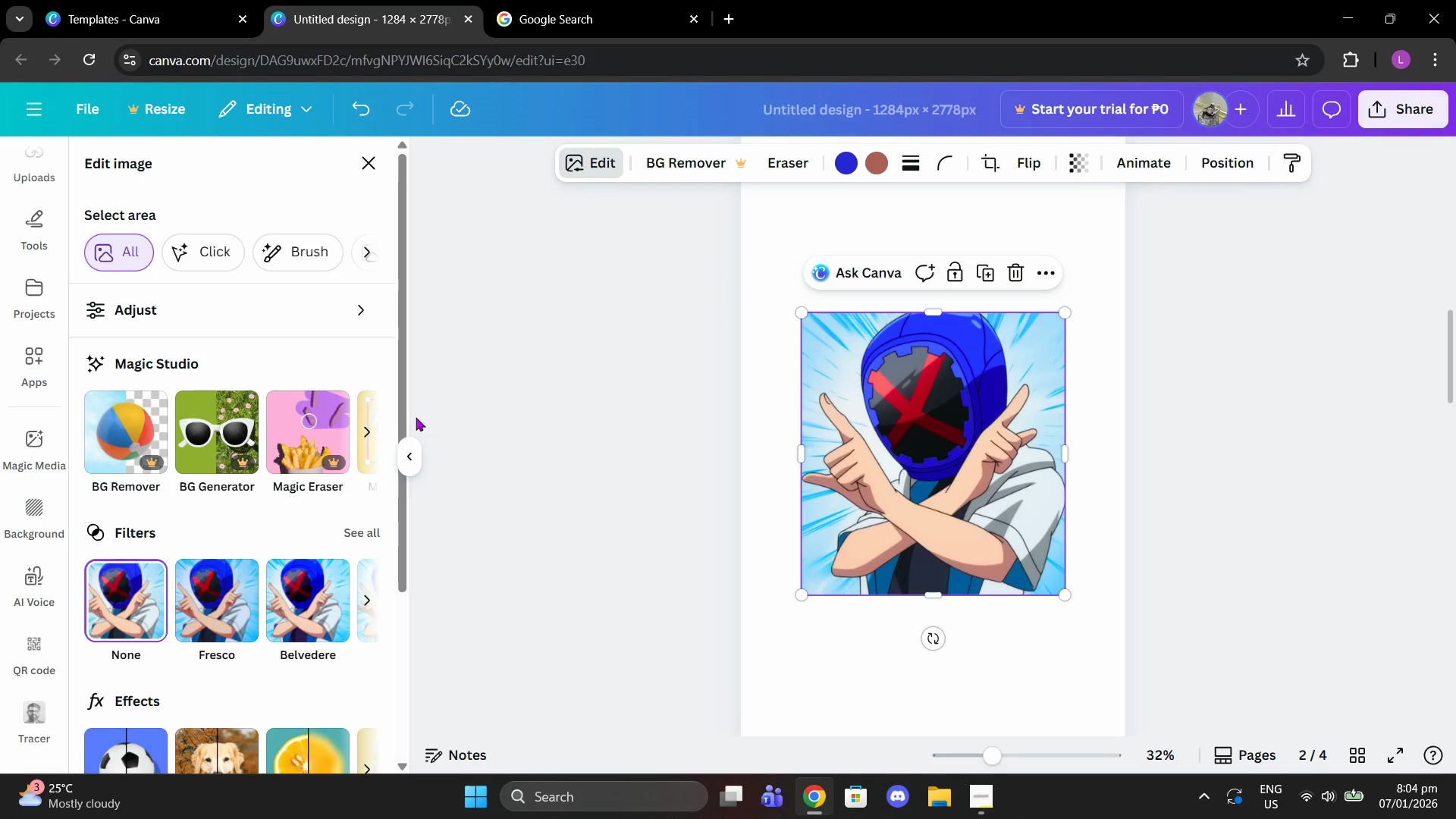 
scroll: coordinate [309, 544], scroll_direction: down, amount: 2.0
 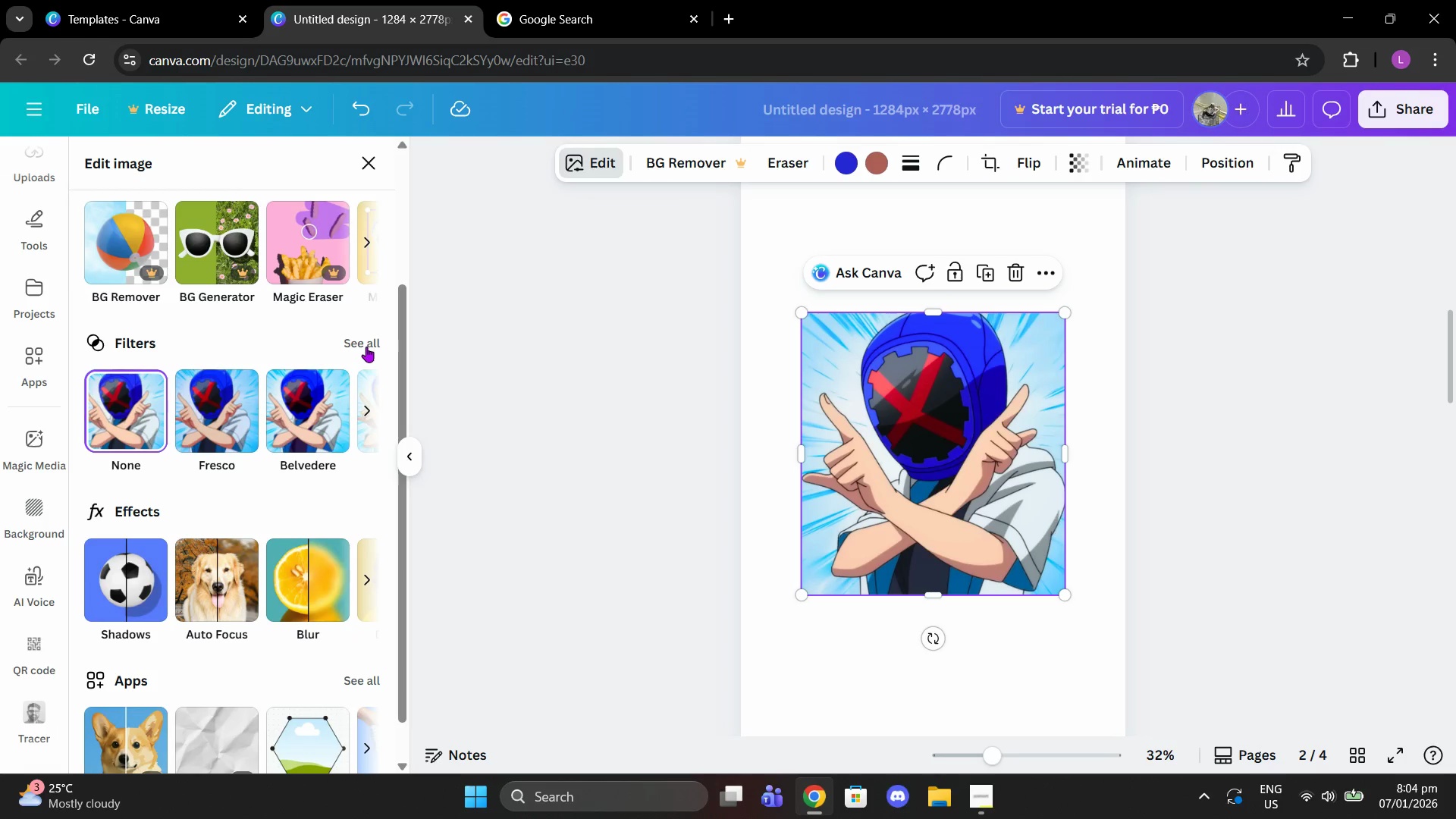 
left_click([366, 347])
 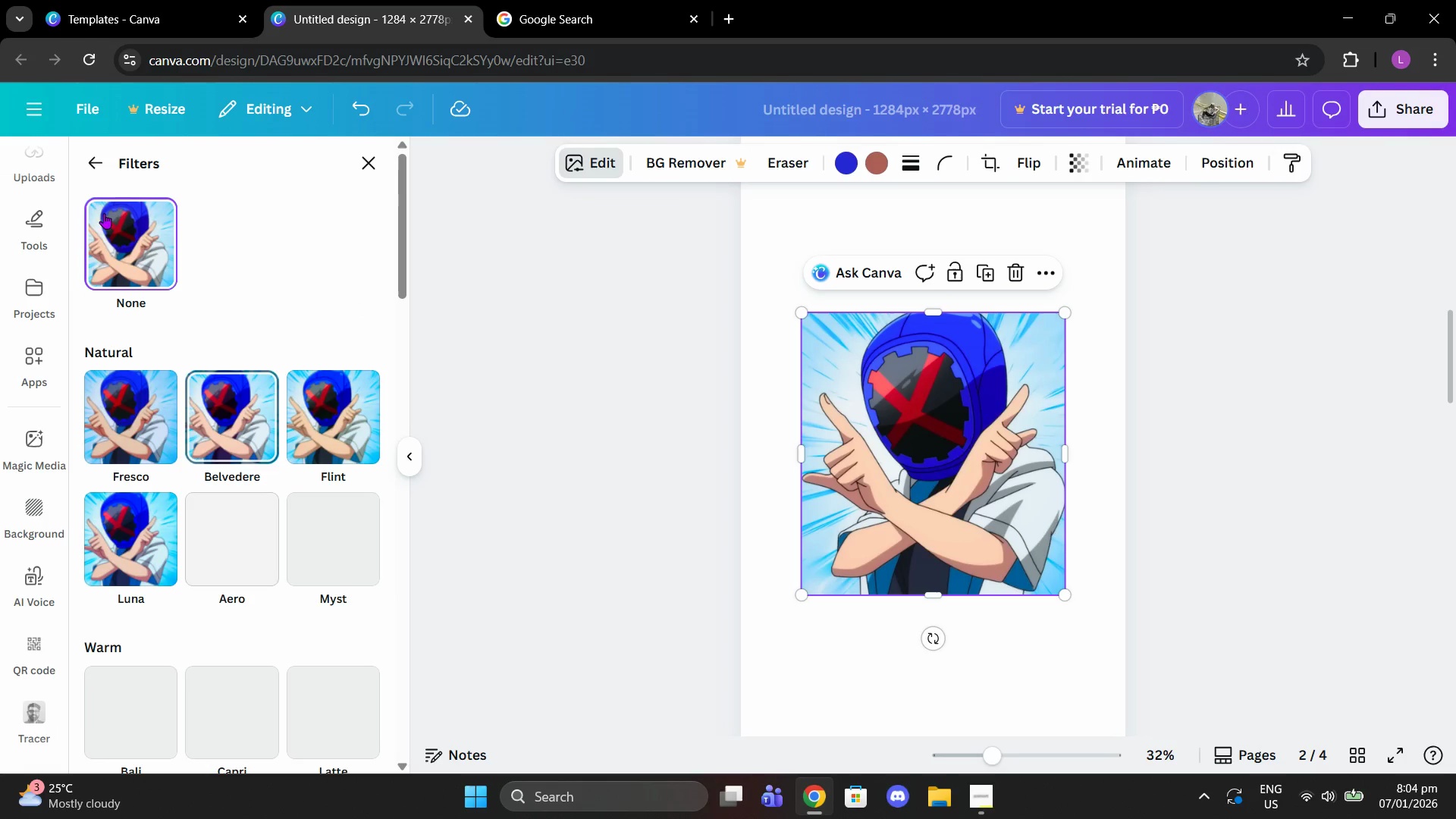 
left_click([99, 171])
 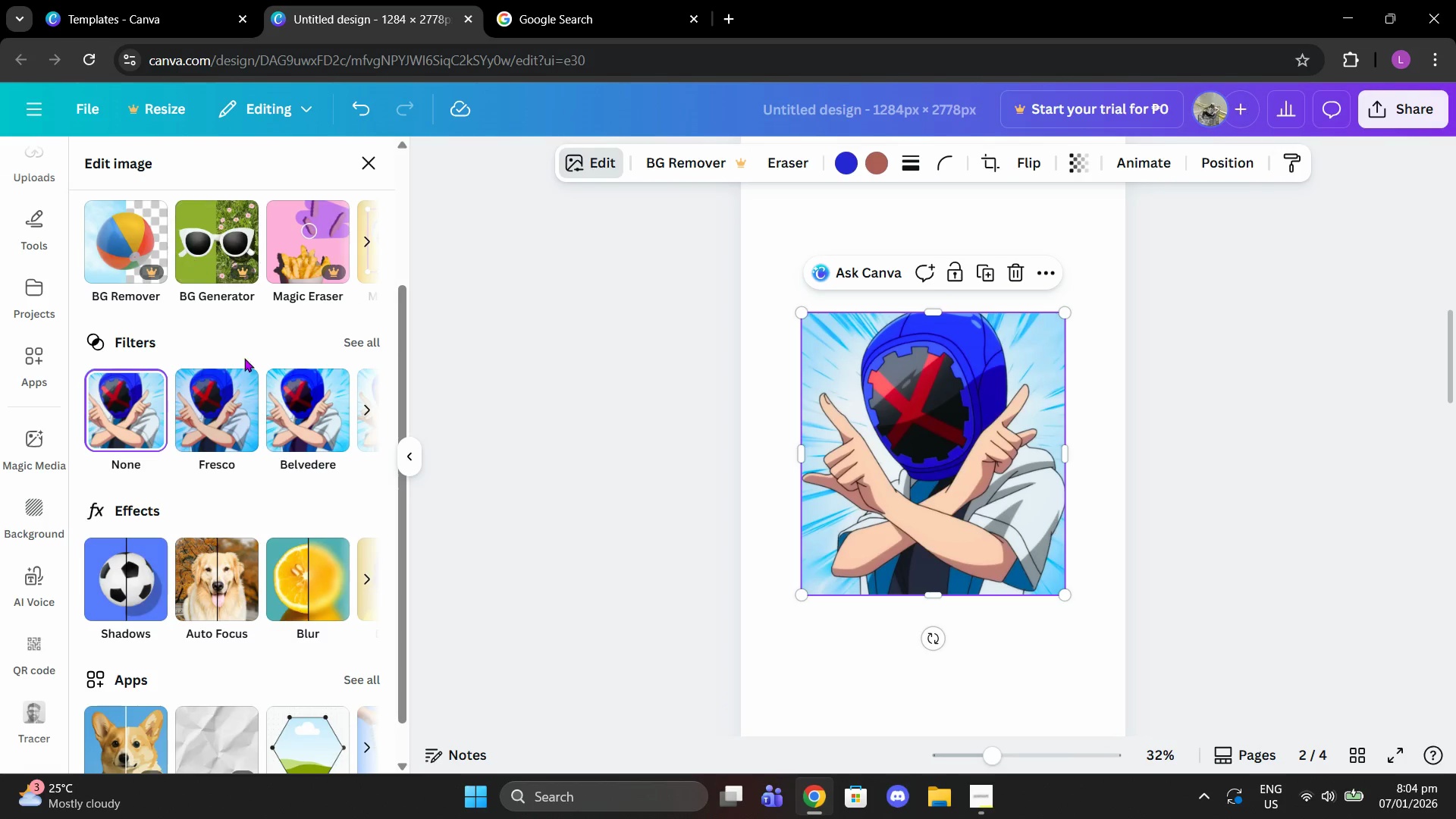 
scroll: coordinate [260, 419], scroll_direction: up, amount: 6.0
 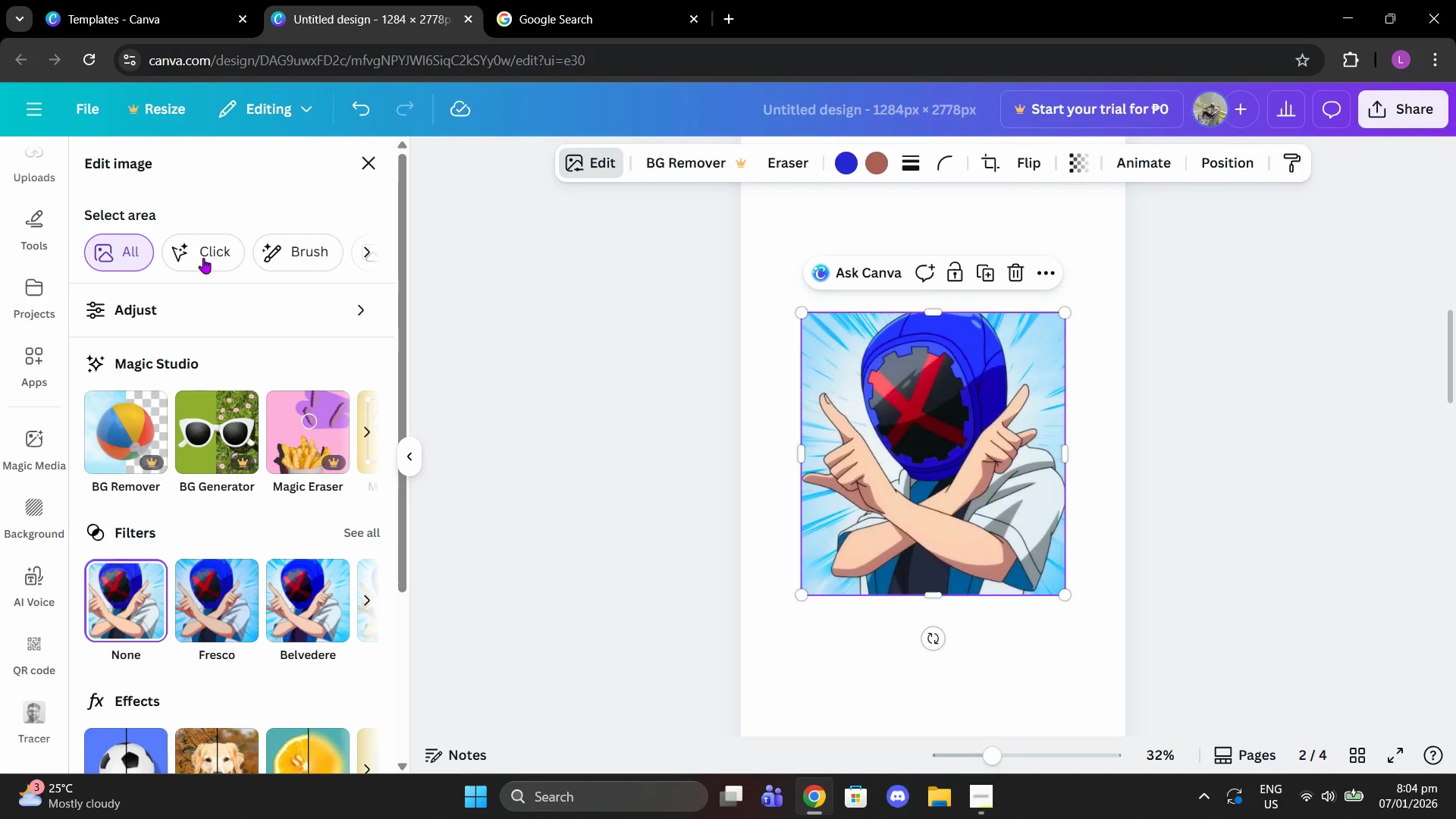 
left_click([237, 311])
 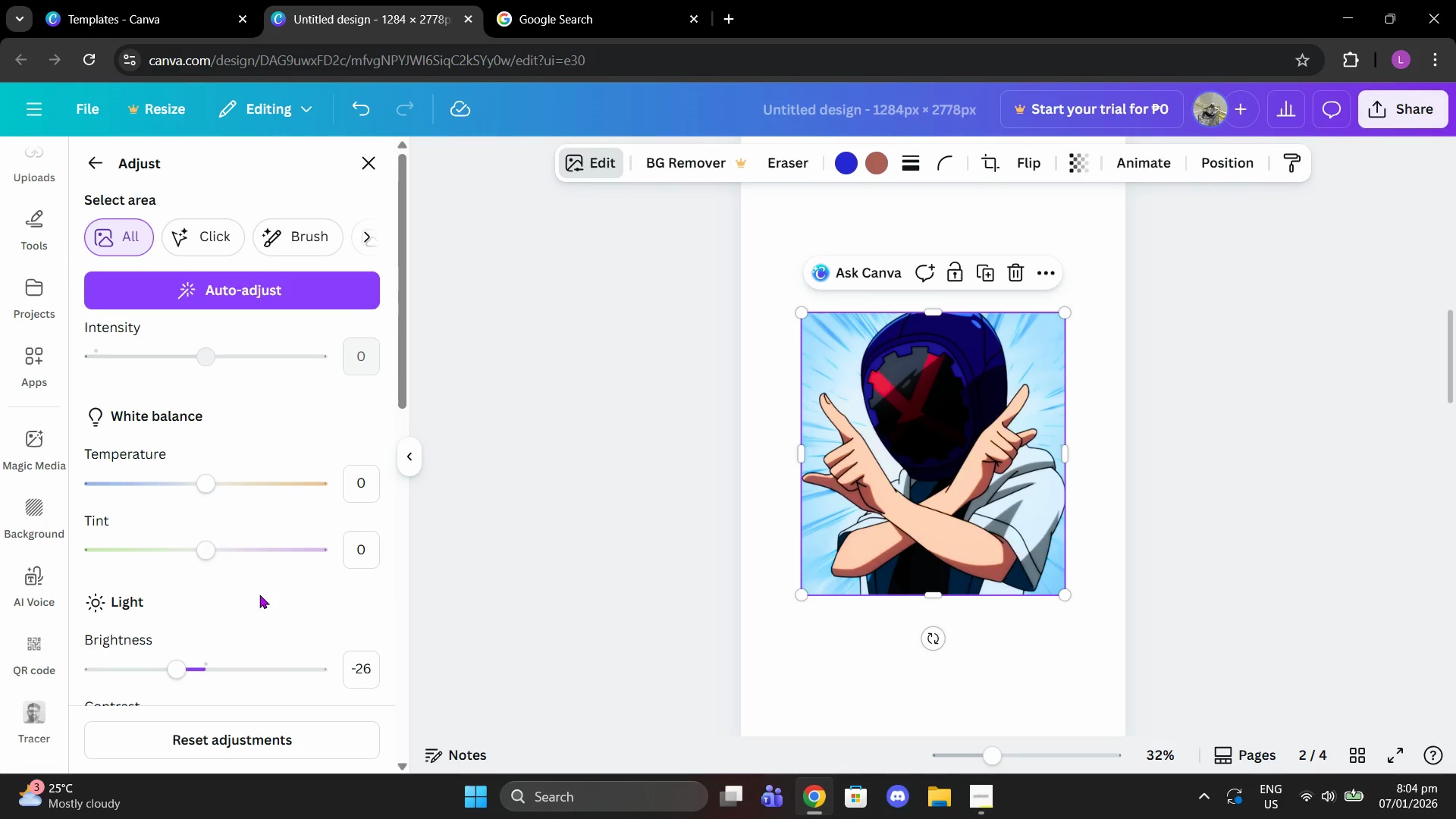 
scroll: coordinate [265, 591], scroll_direction: down, amount: 3.0
 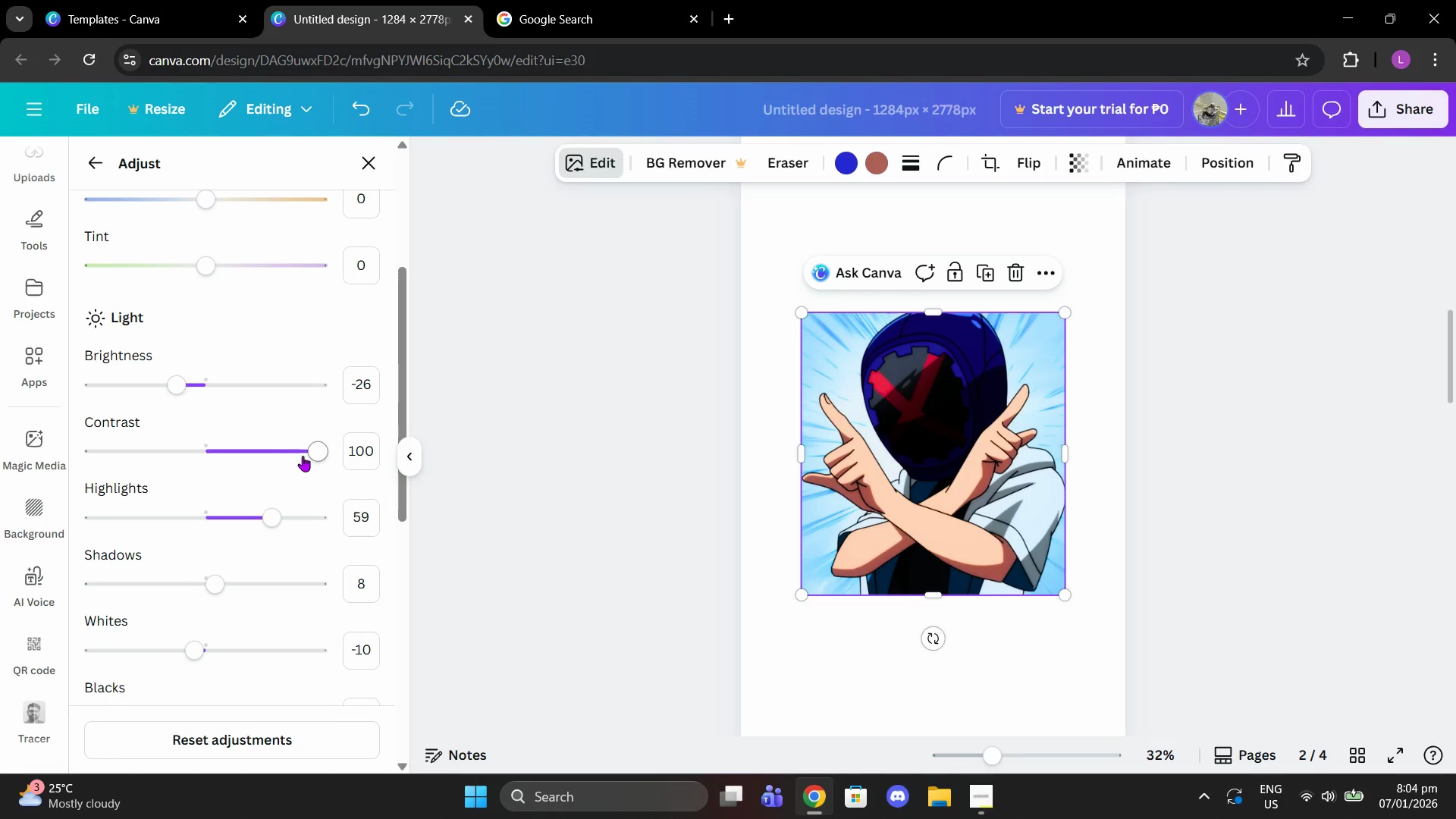 
left_click_drag(start_coordinate=[306, 453], to_coordinate=[0, 460])
 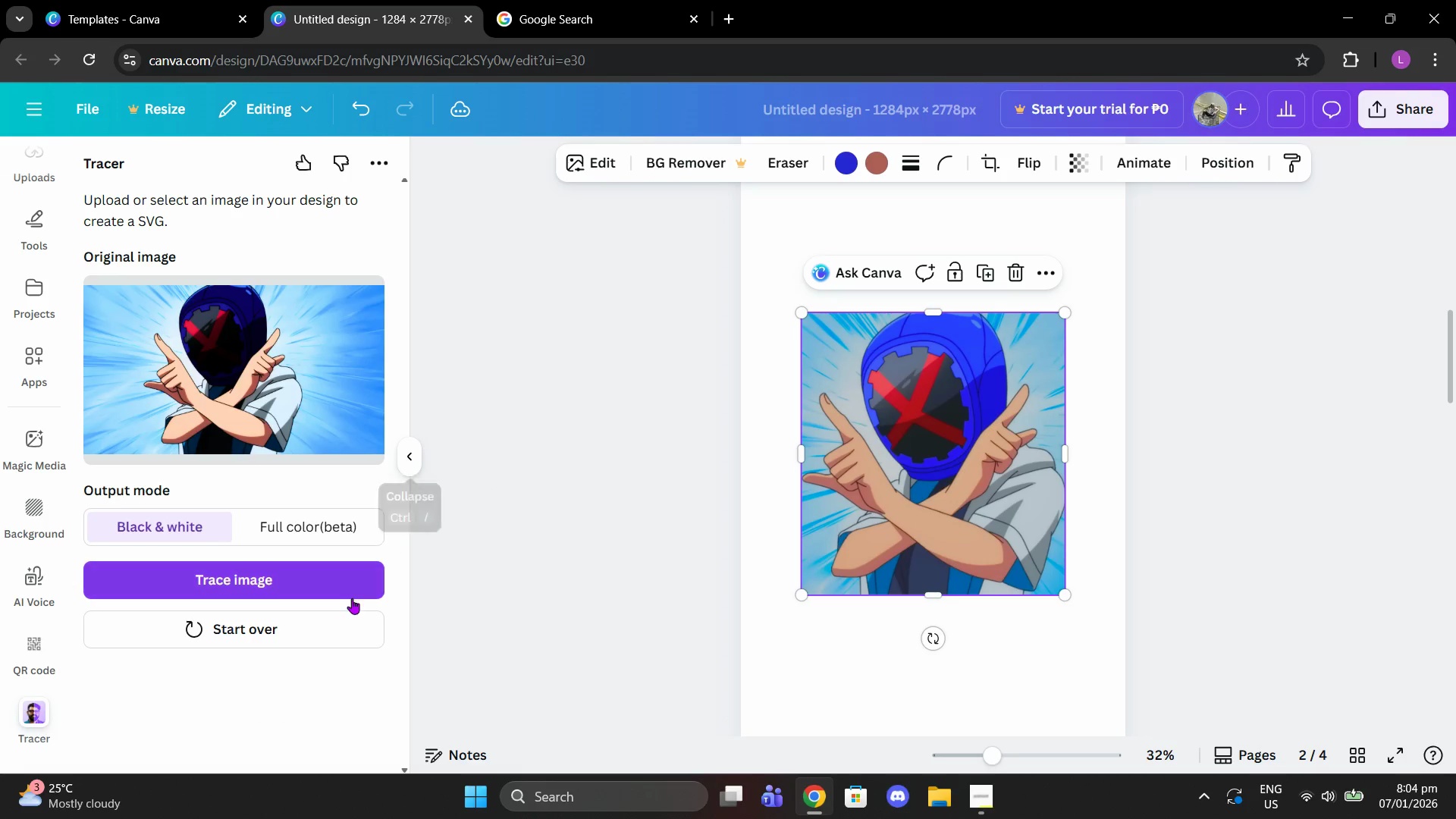 
left_click([910, 469])
 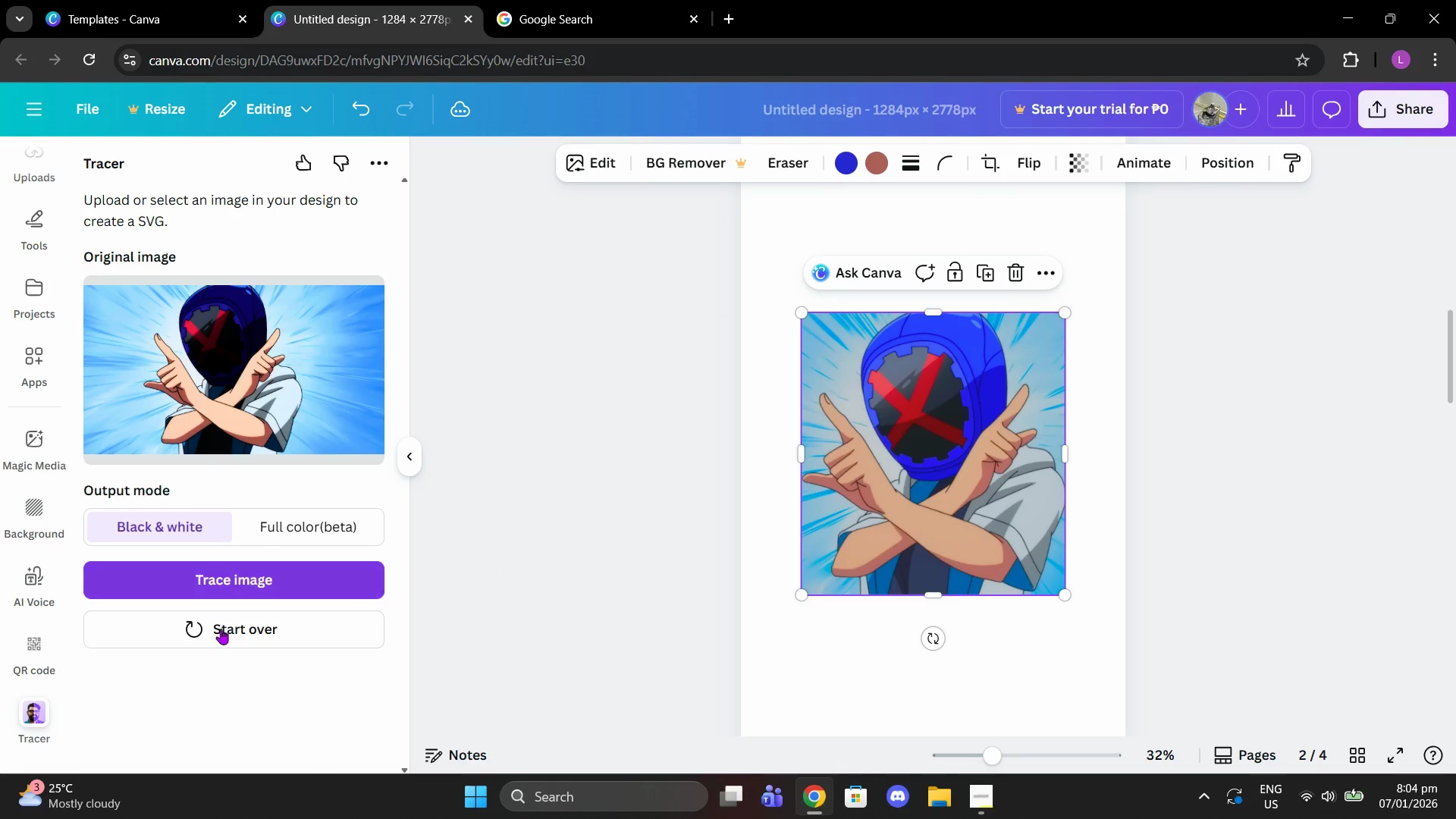 
left_click([224, 636])
 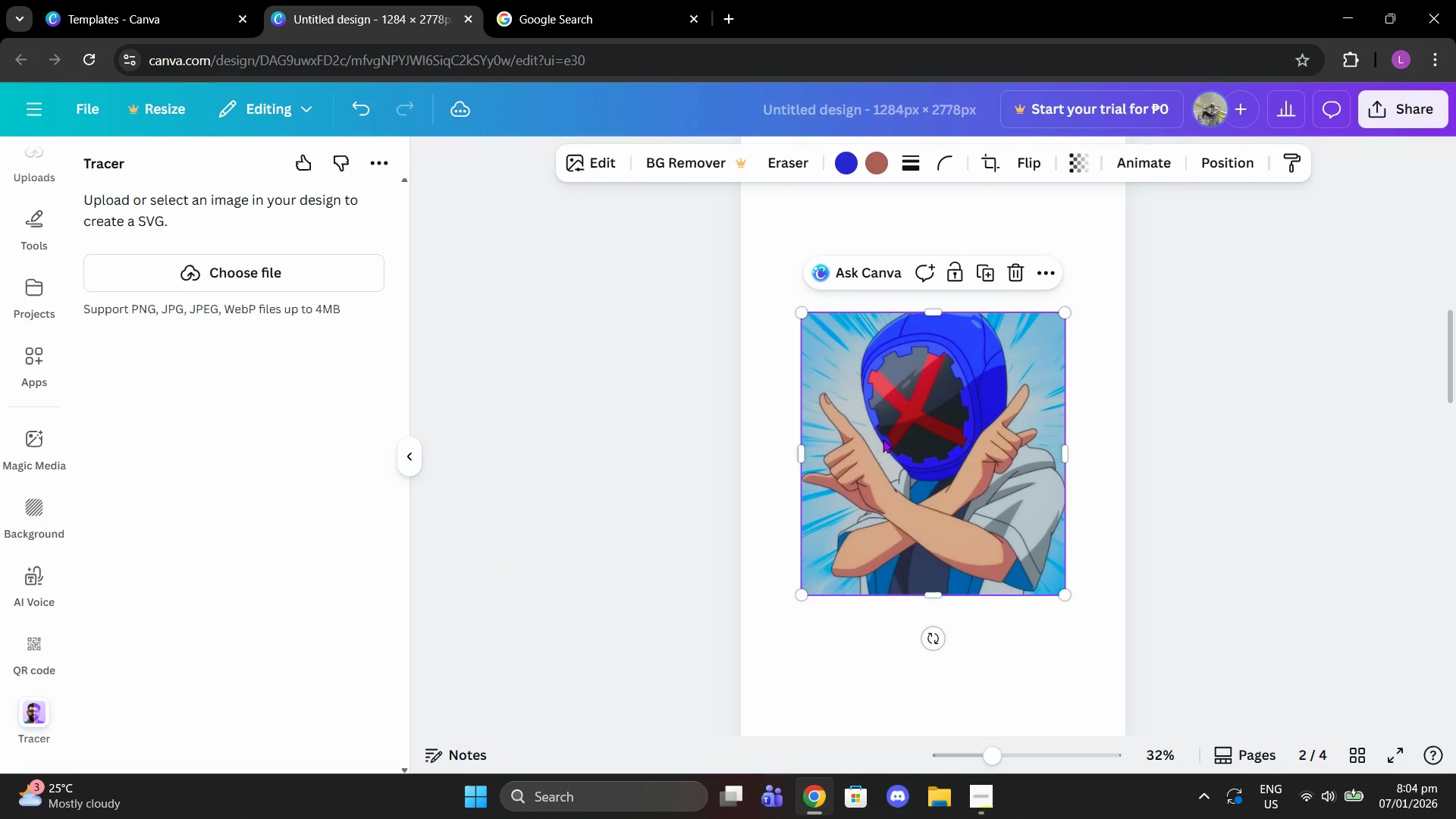 
left_click([939, 416])
 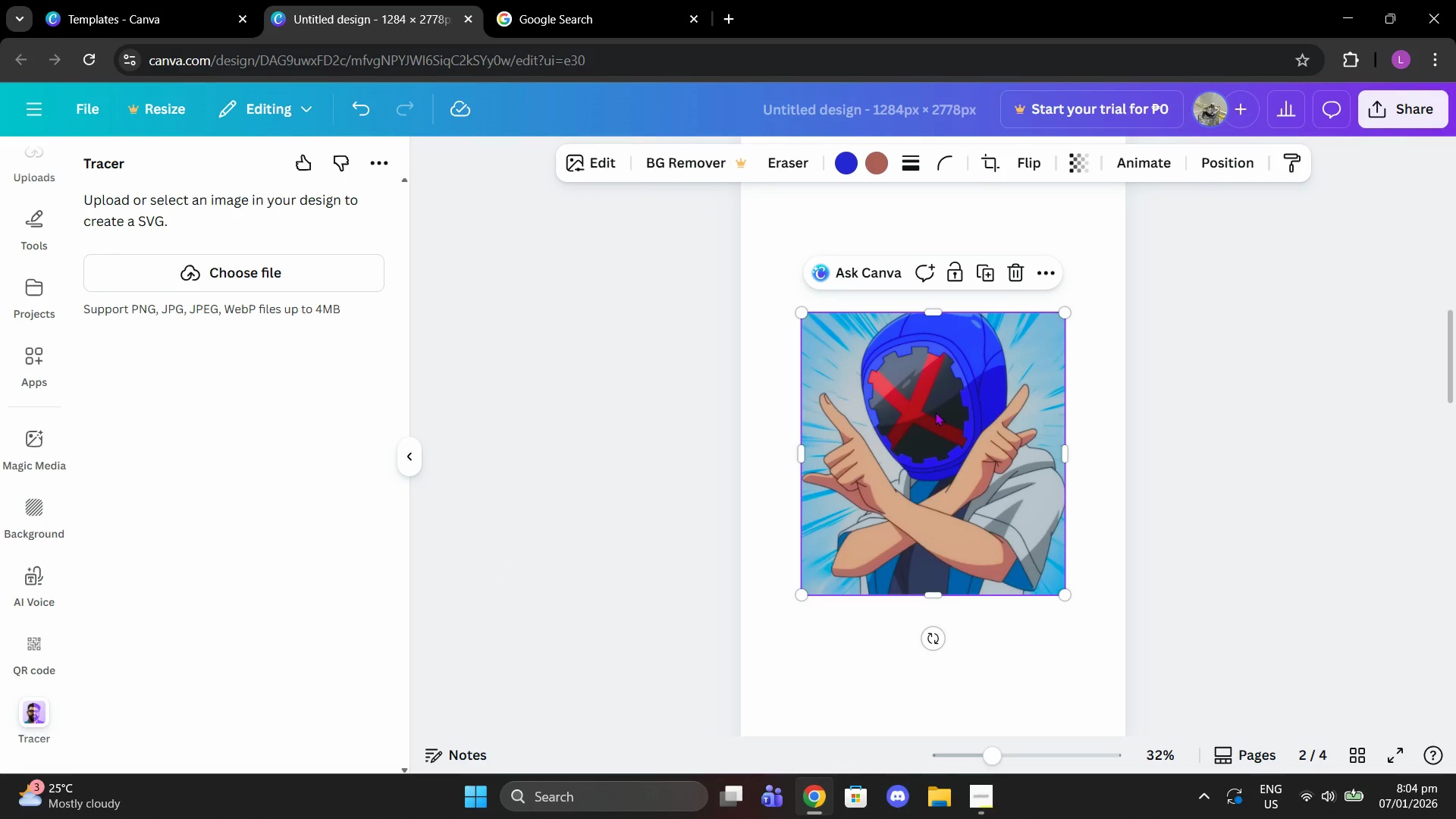 
left_click([669, 424])
 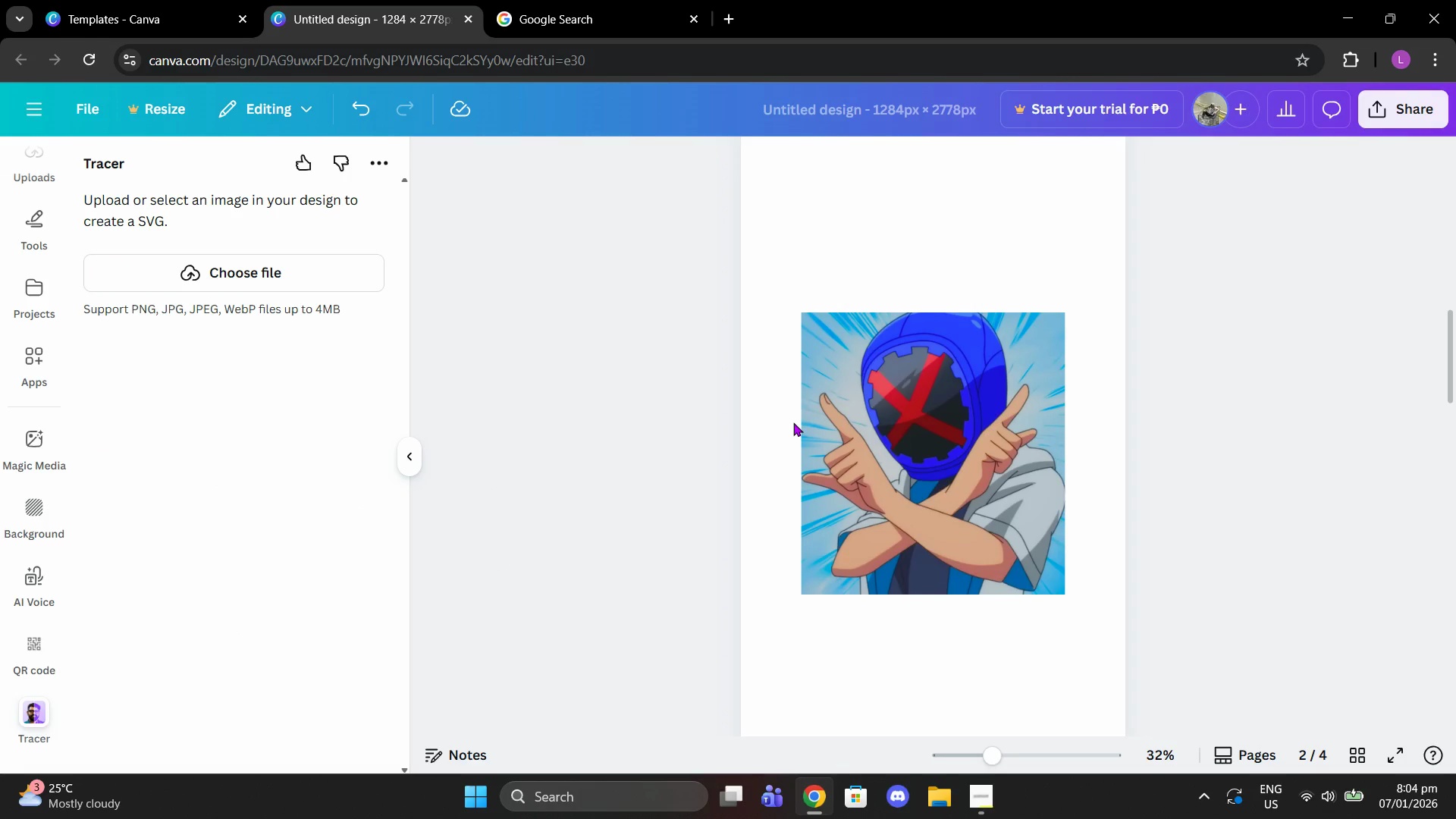 
left_click([801, 428])
 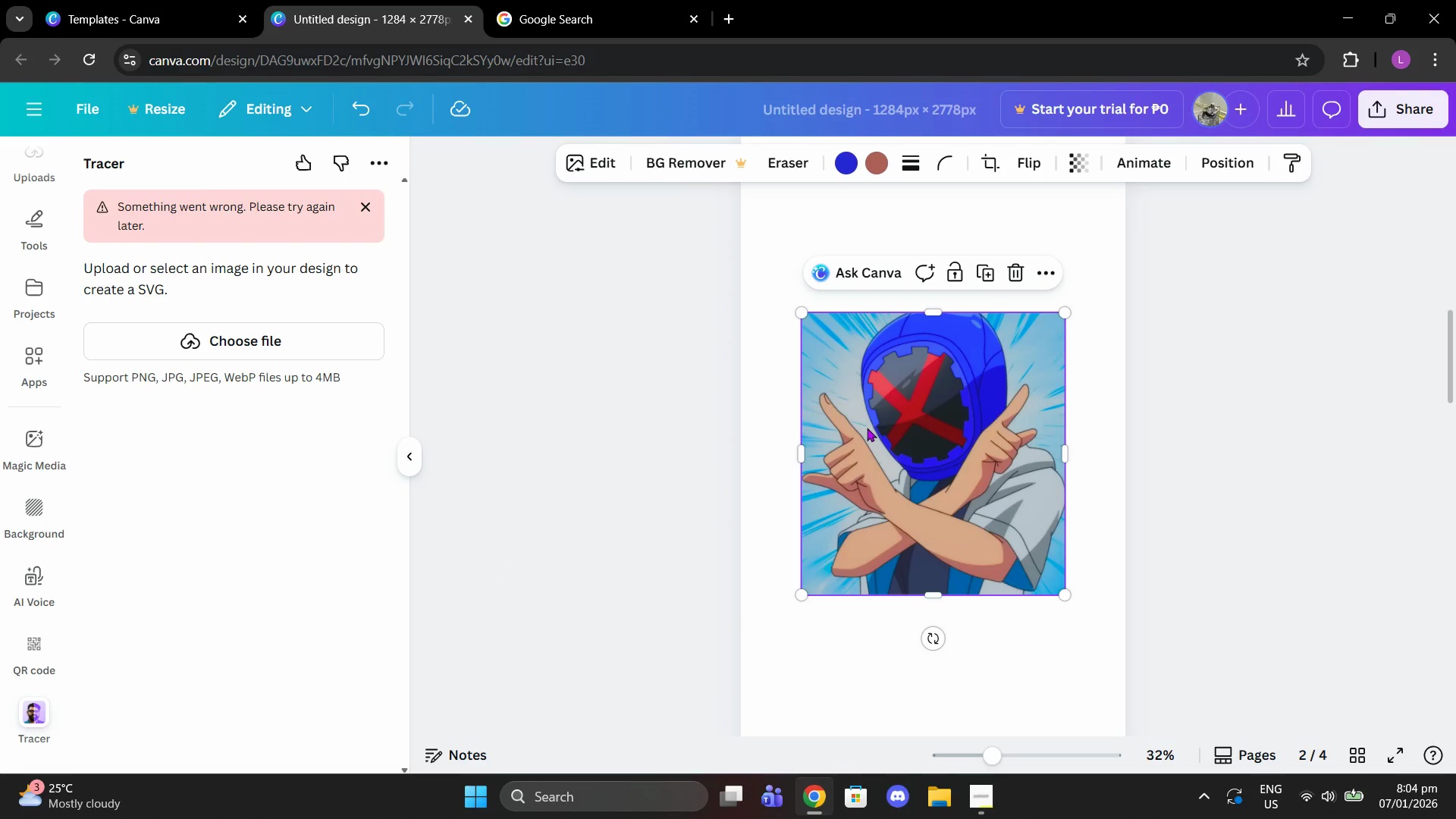 
left_click([867, 428])
 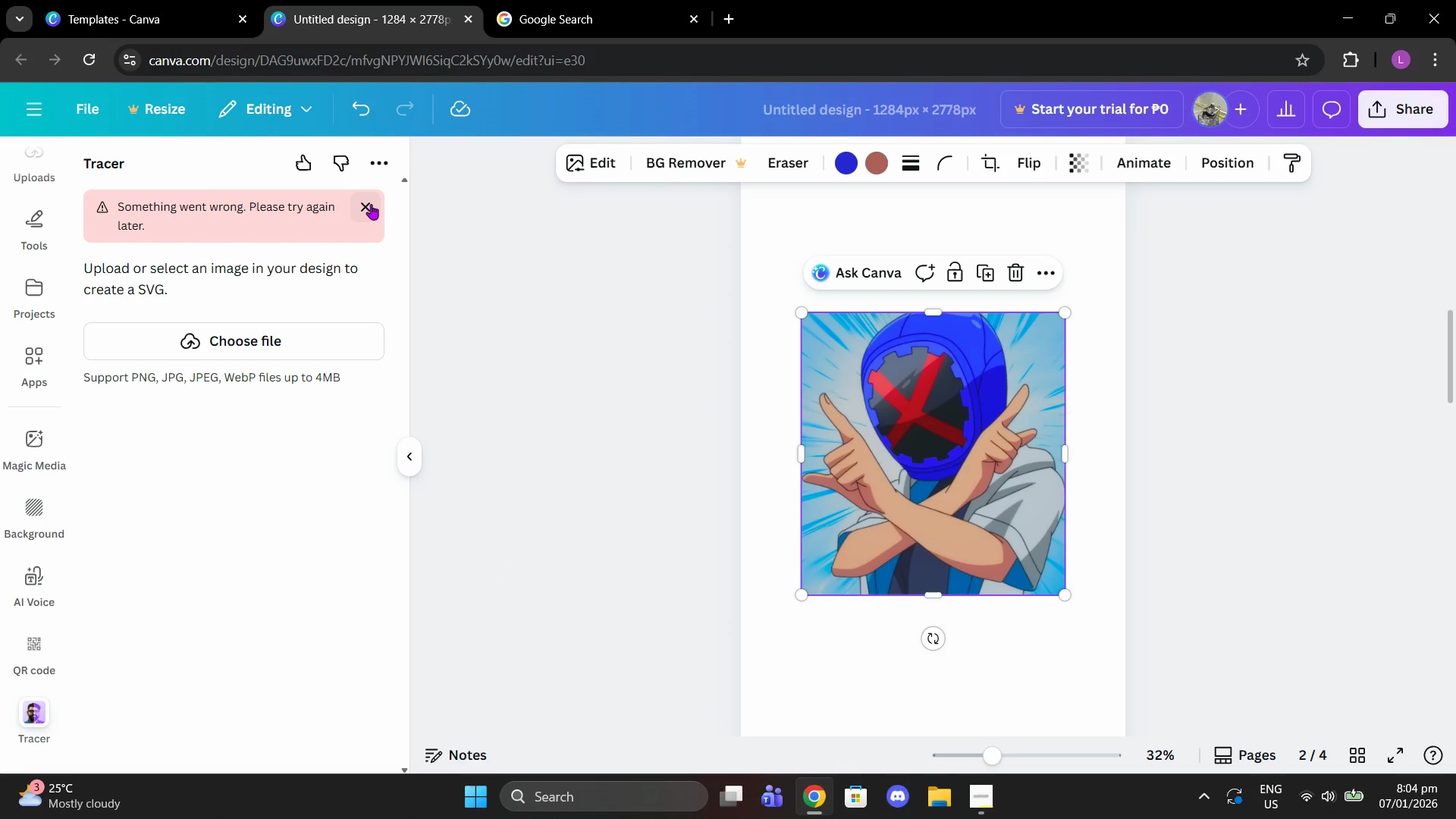 
left_click([371, 203])
 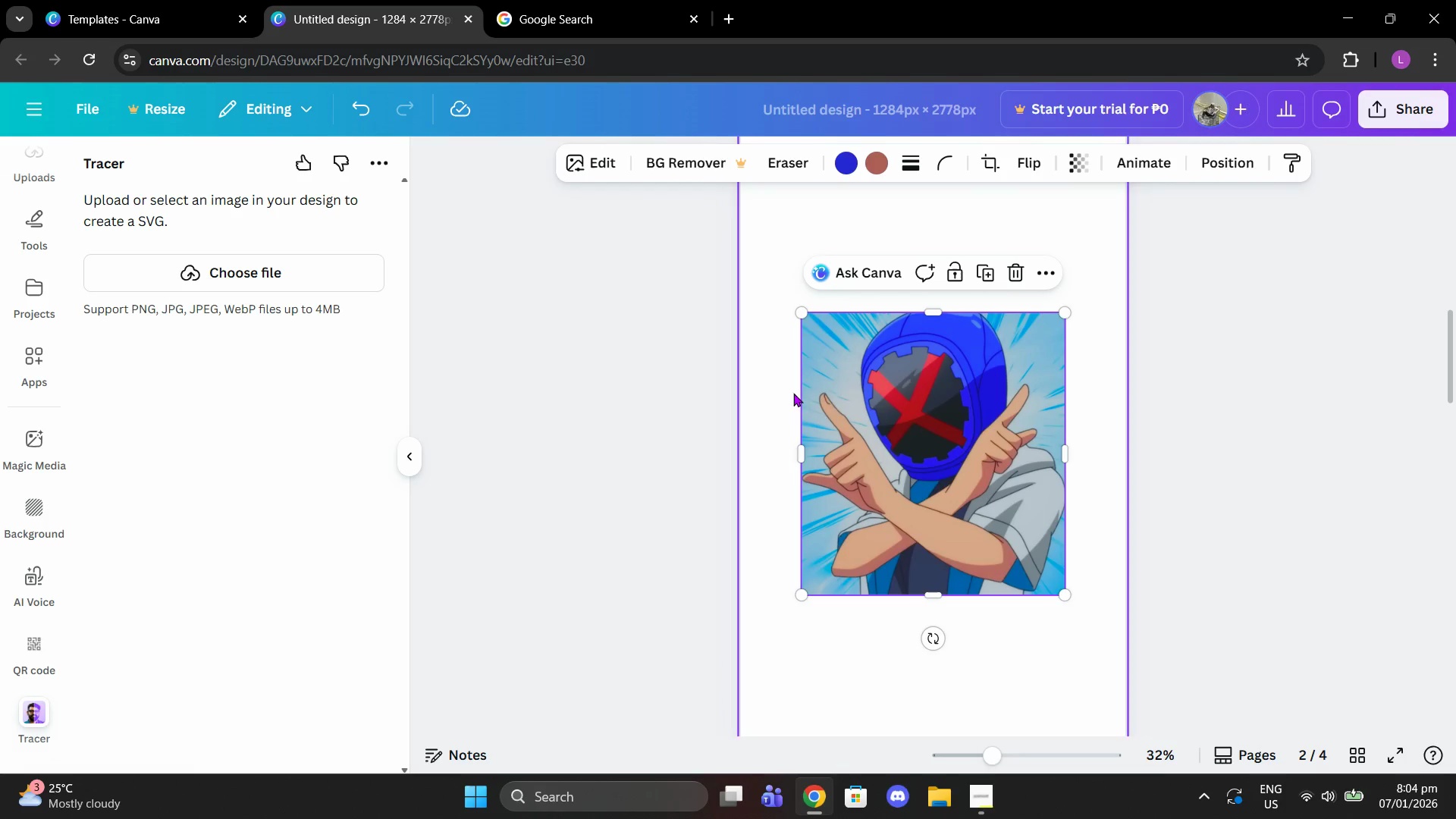 
left_click([860, 406])
 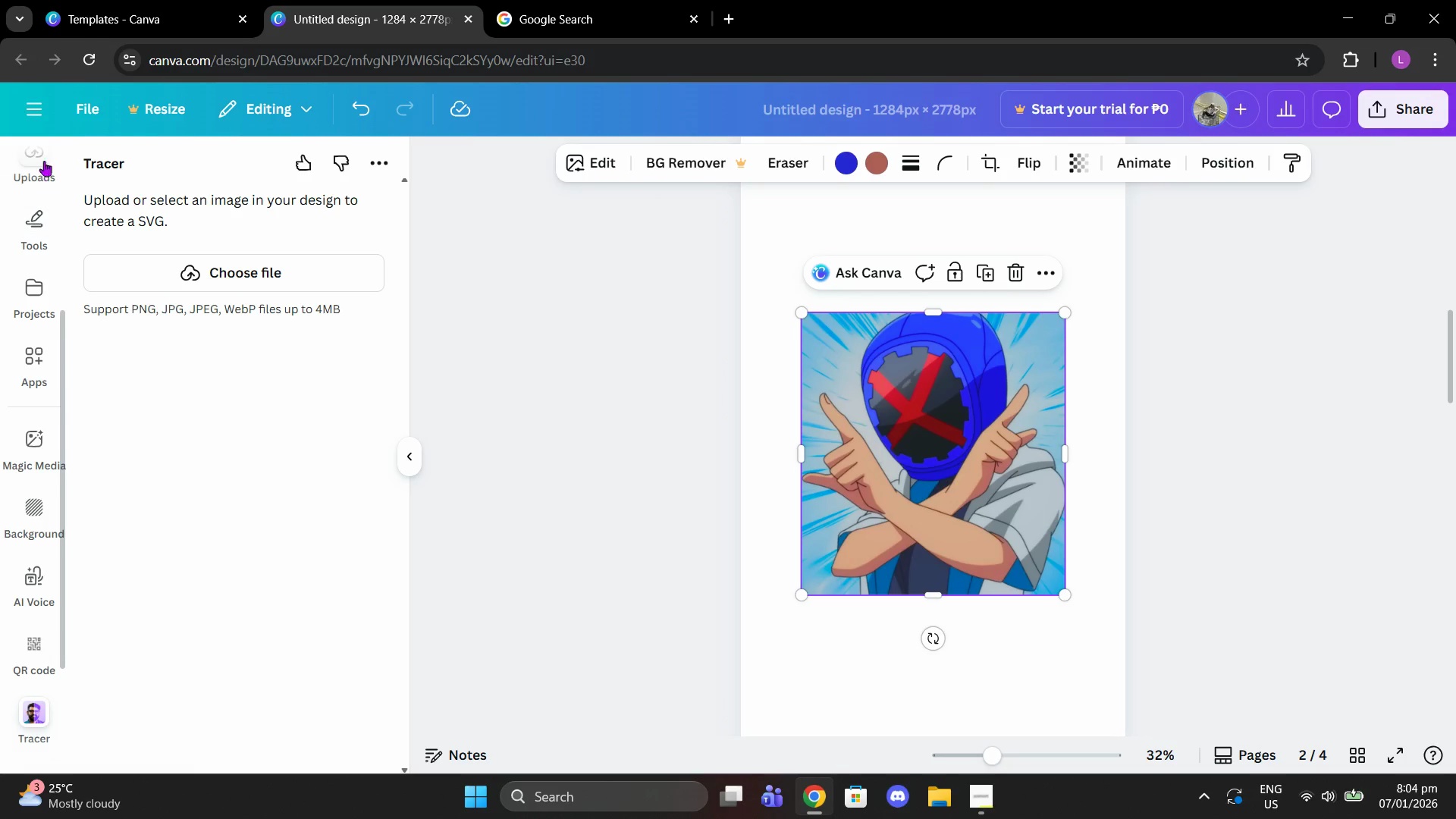 
left_click([101, 61])
 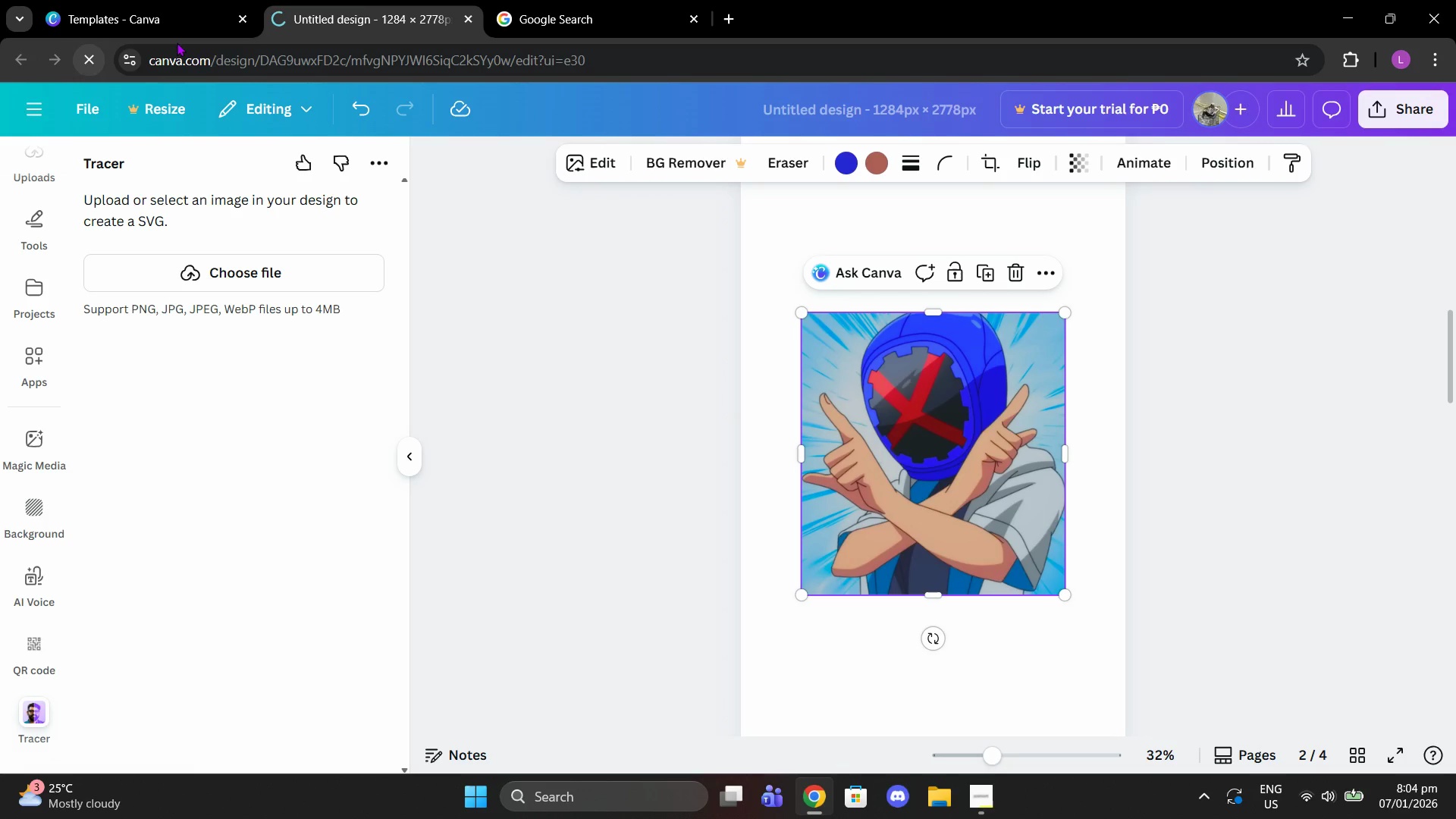 
left_click([522, 0])
 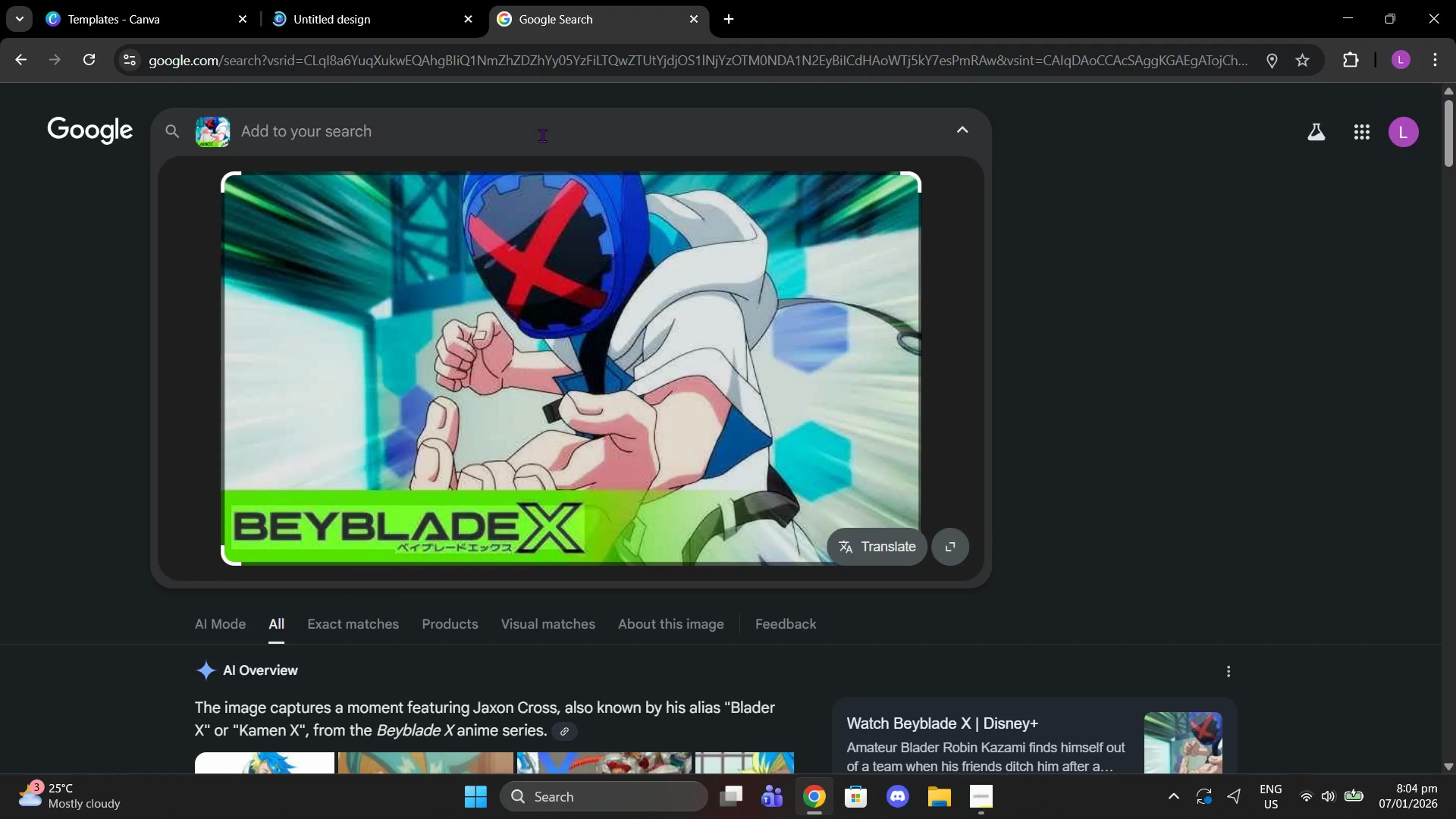 
left_click([519, 124])
 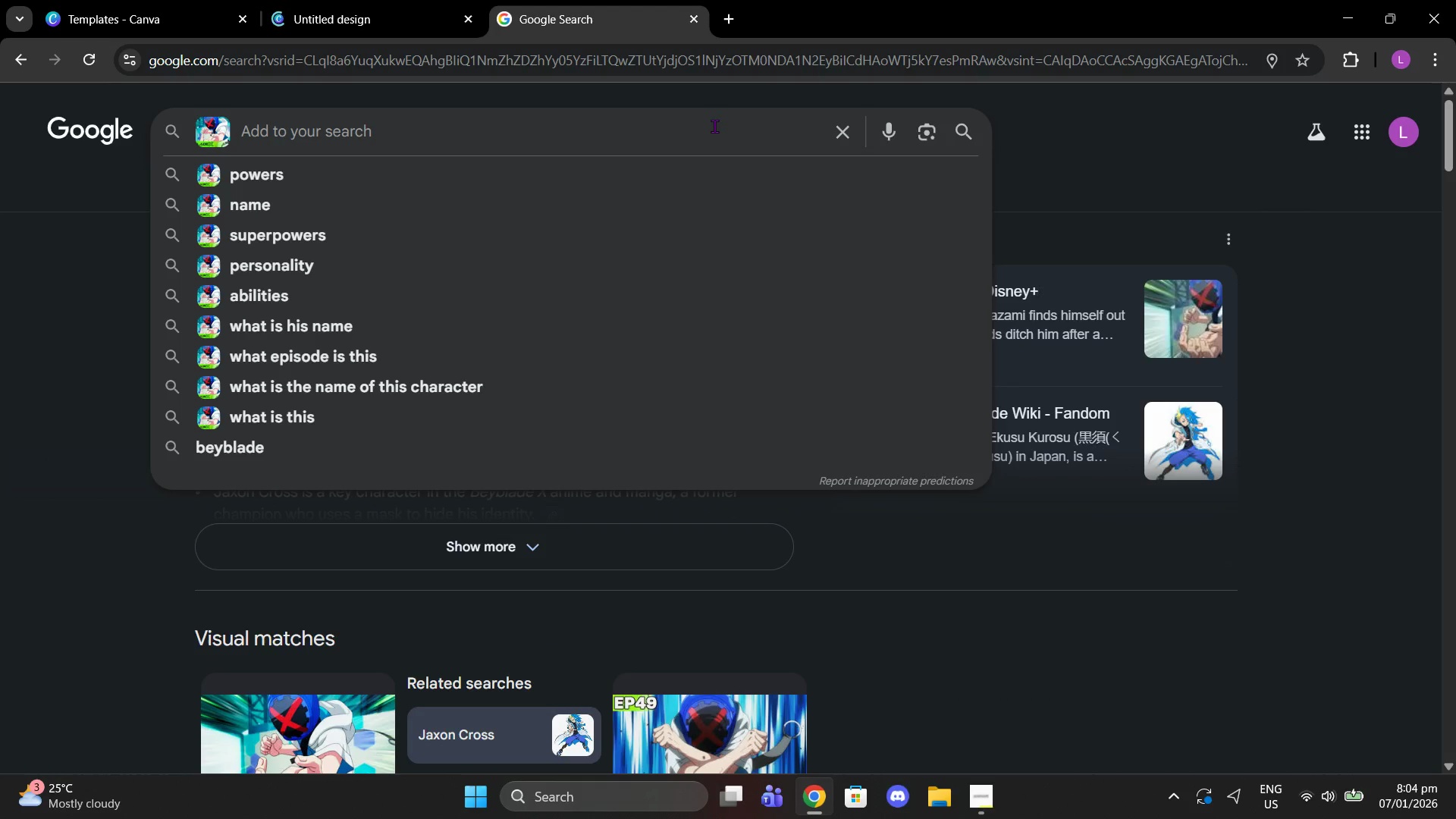 
key(Backspace)
 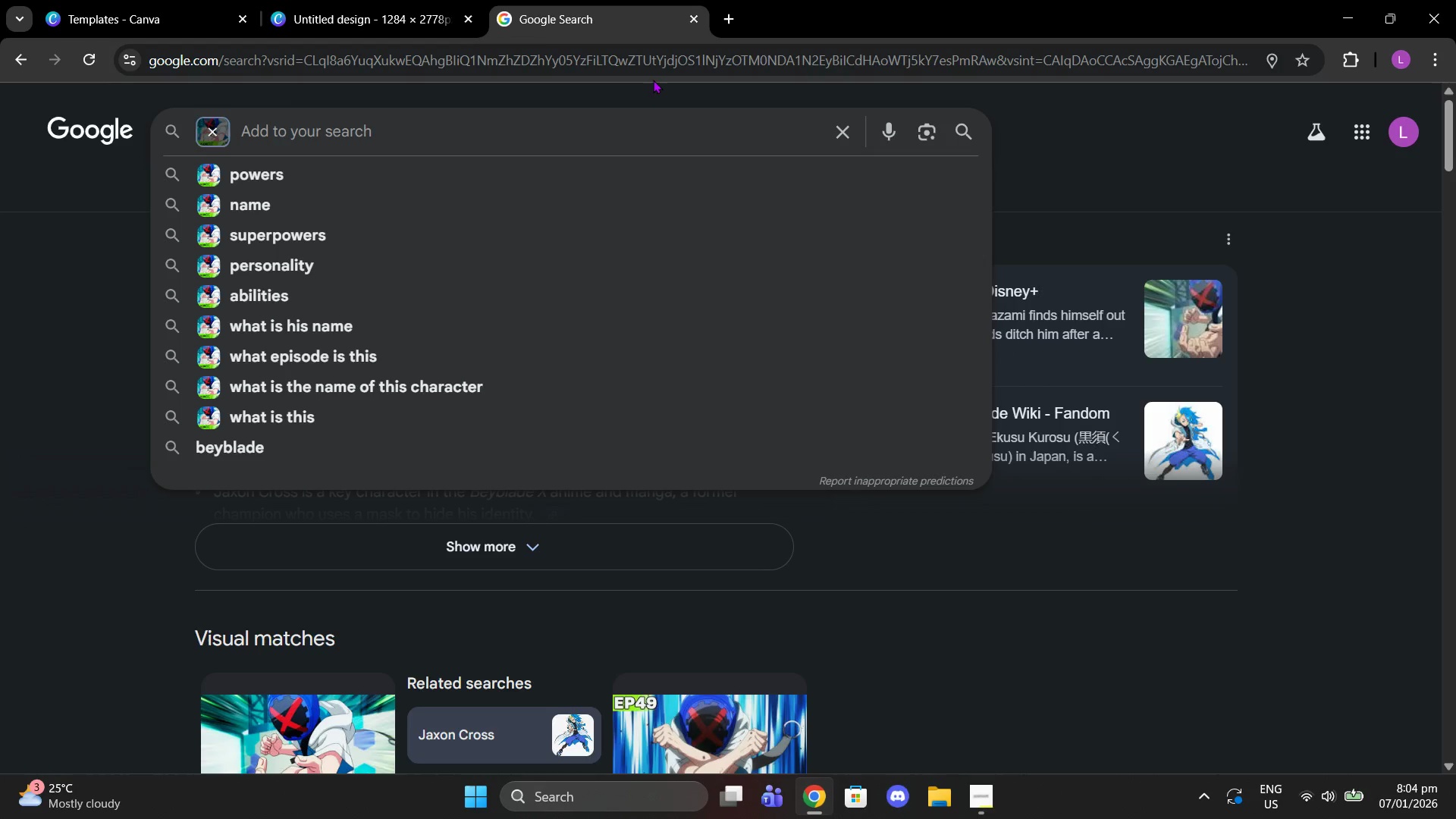 
left_click_drag(start_coordinate=[604, 42], to_coordinate=[604, 46])
 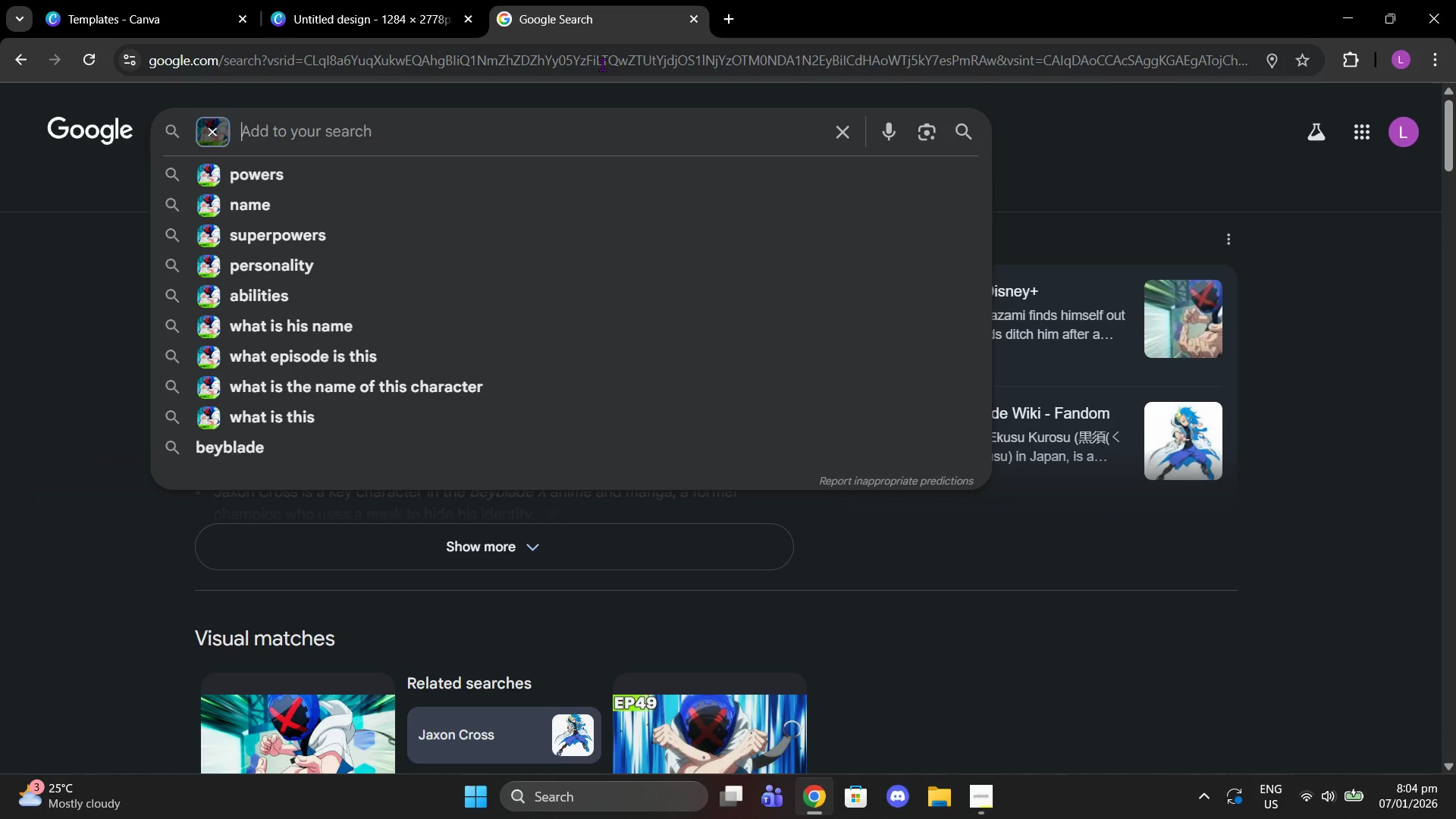 
double_click([602, 64])
 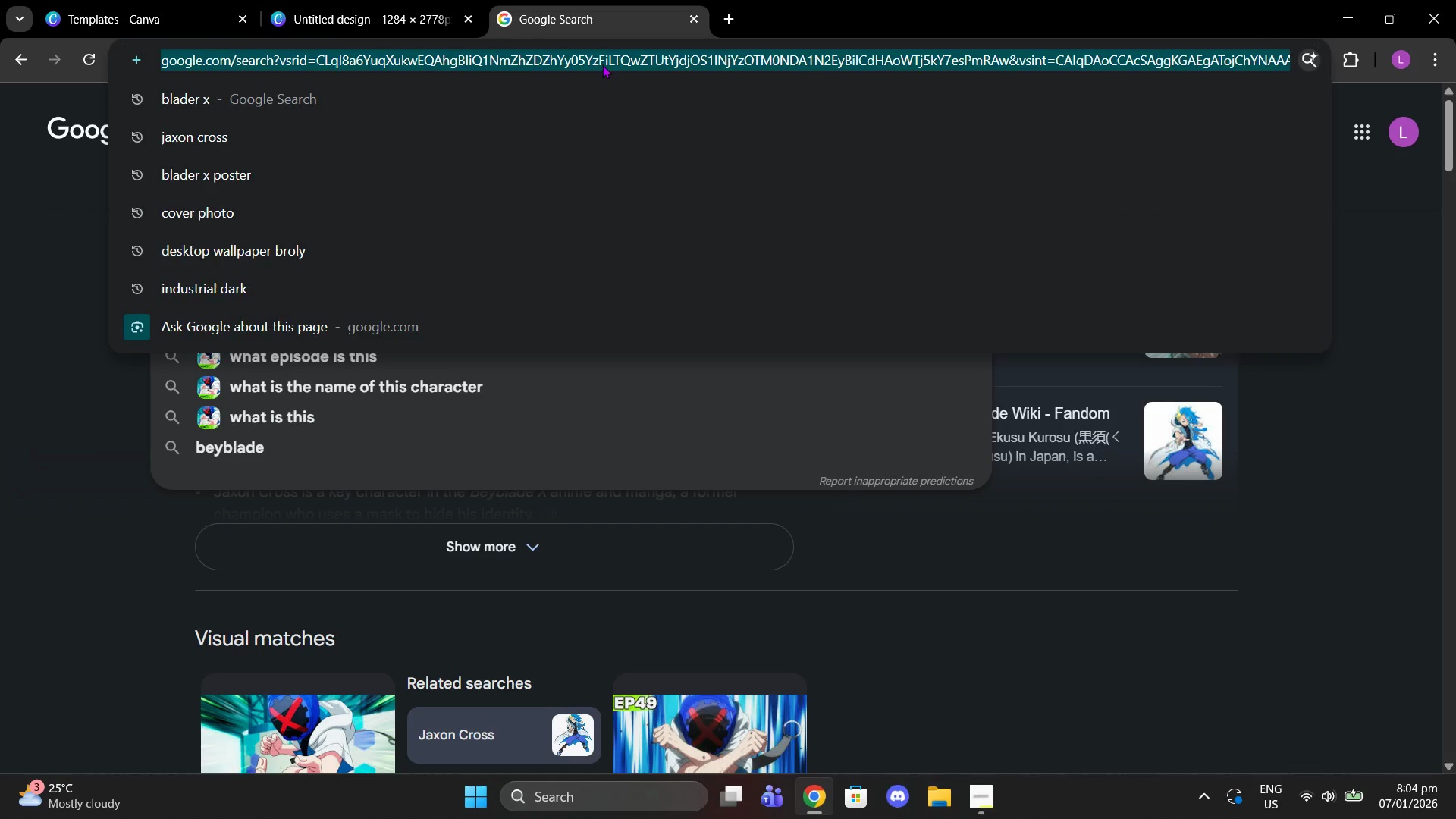 
type(jaxon c)
key(Backspace)
key(Backspace)
type(blader x poses)
 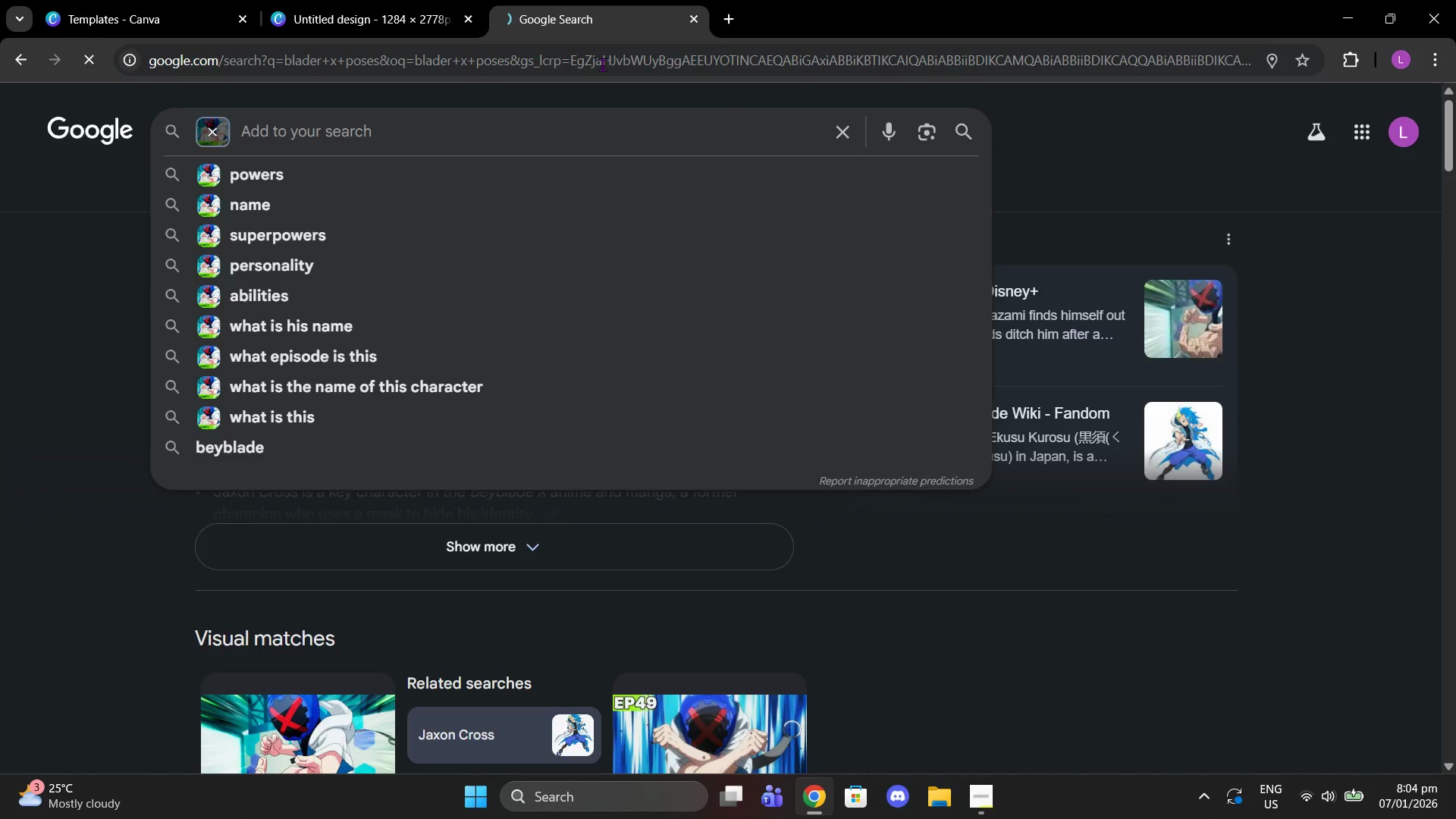 
key(Enter)
 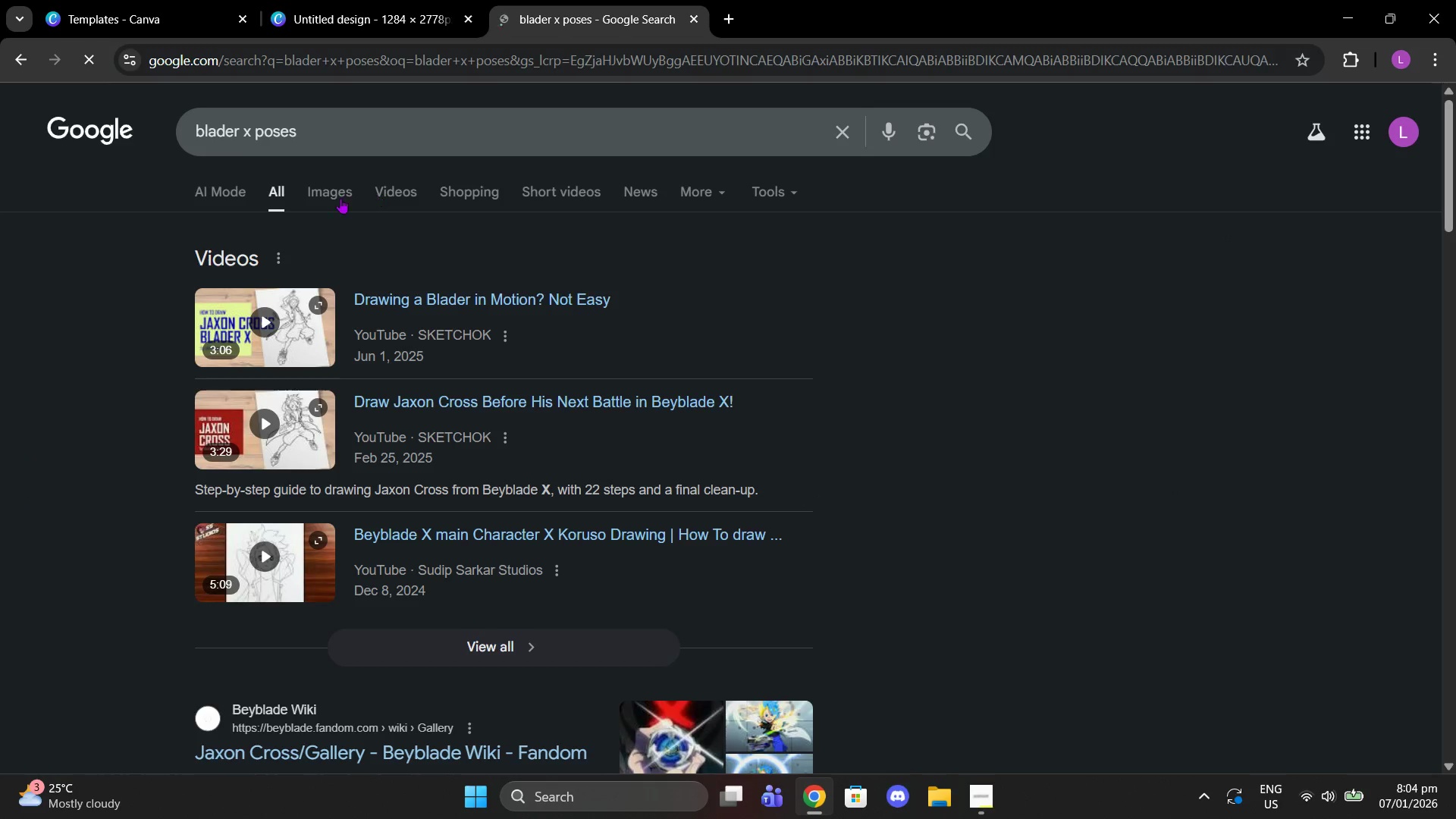 
left_click([334, 191])
 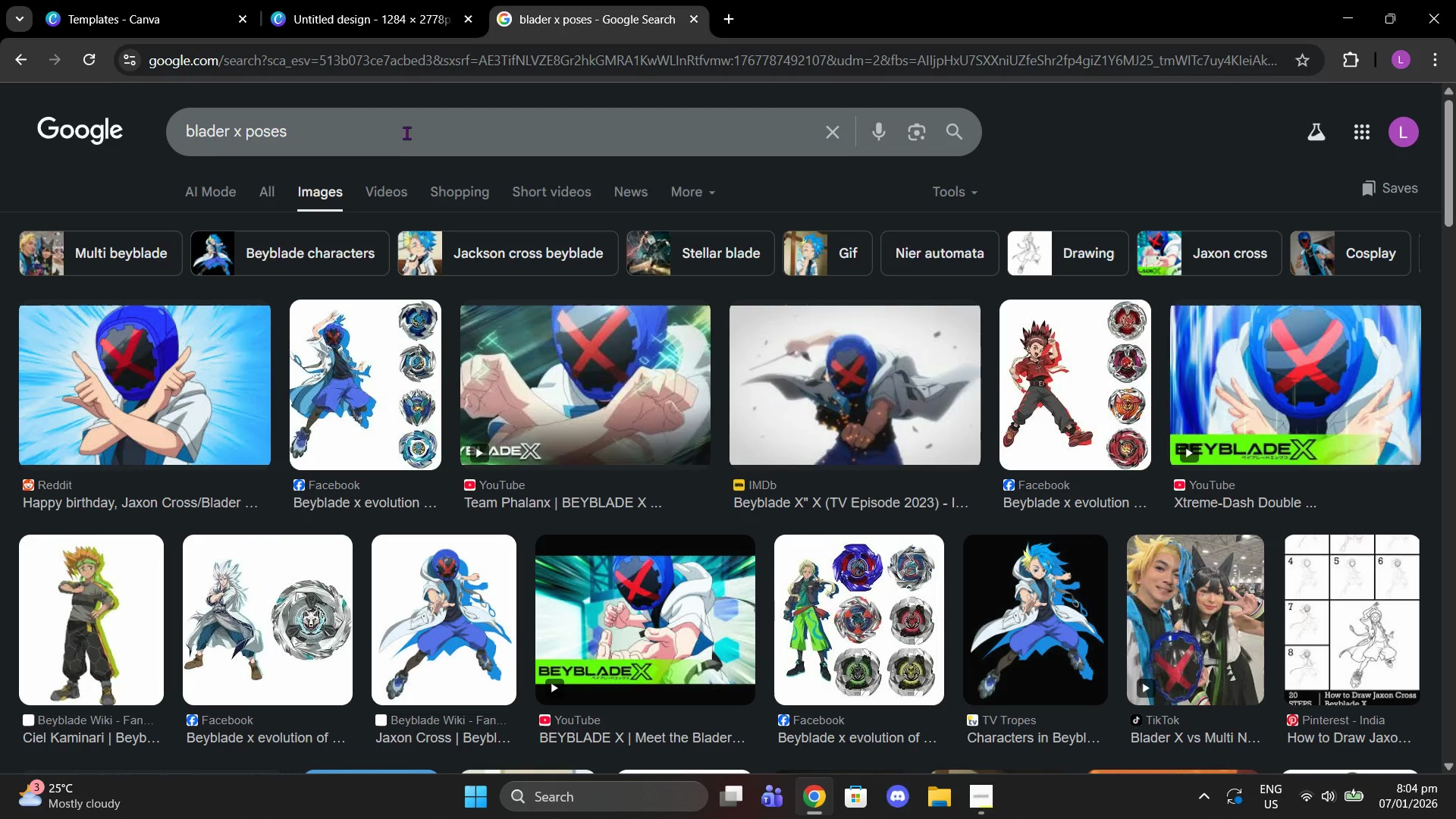 
wait(6.5)
 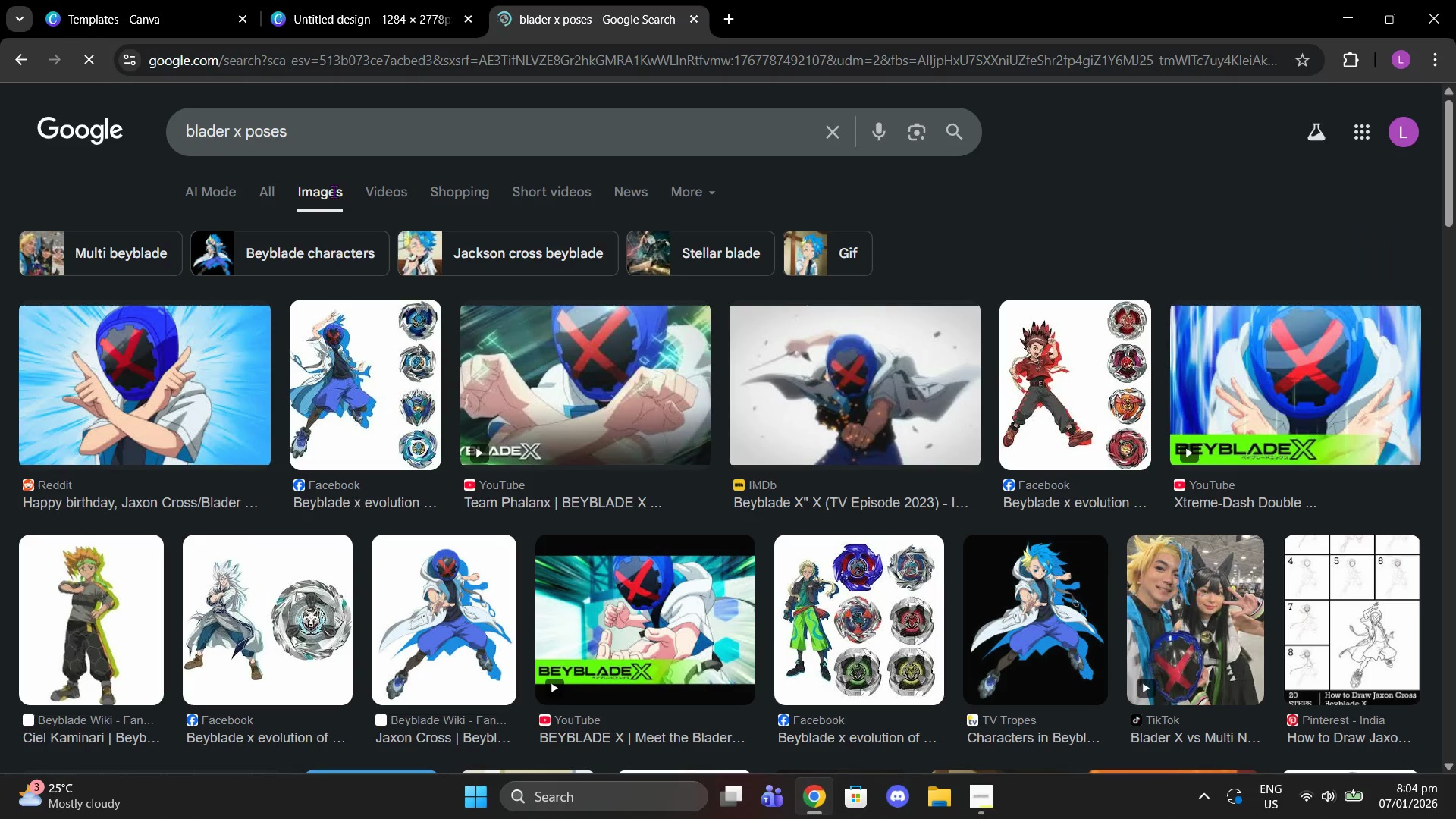 
scroll: coordinate [704, 337], scroll_direction: down, amount: 2.0
 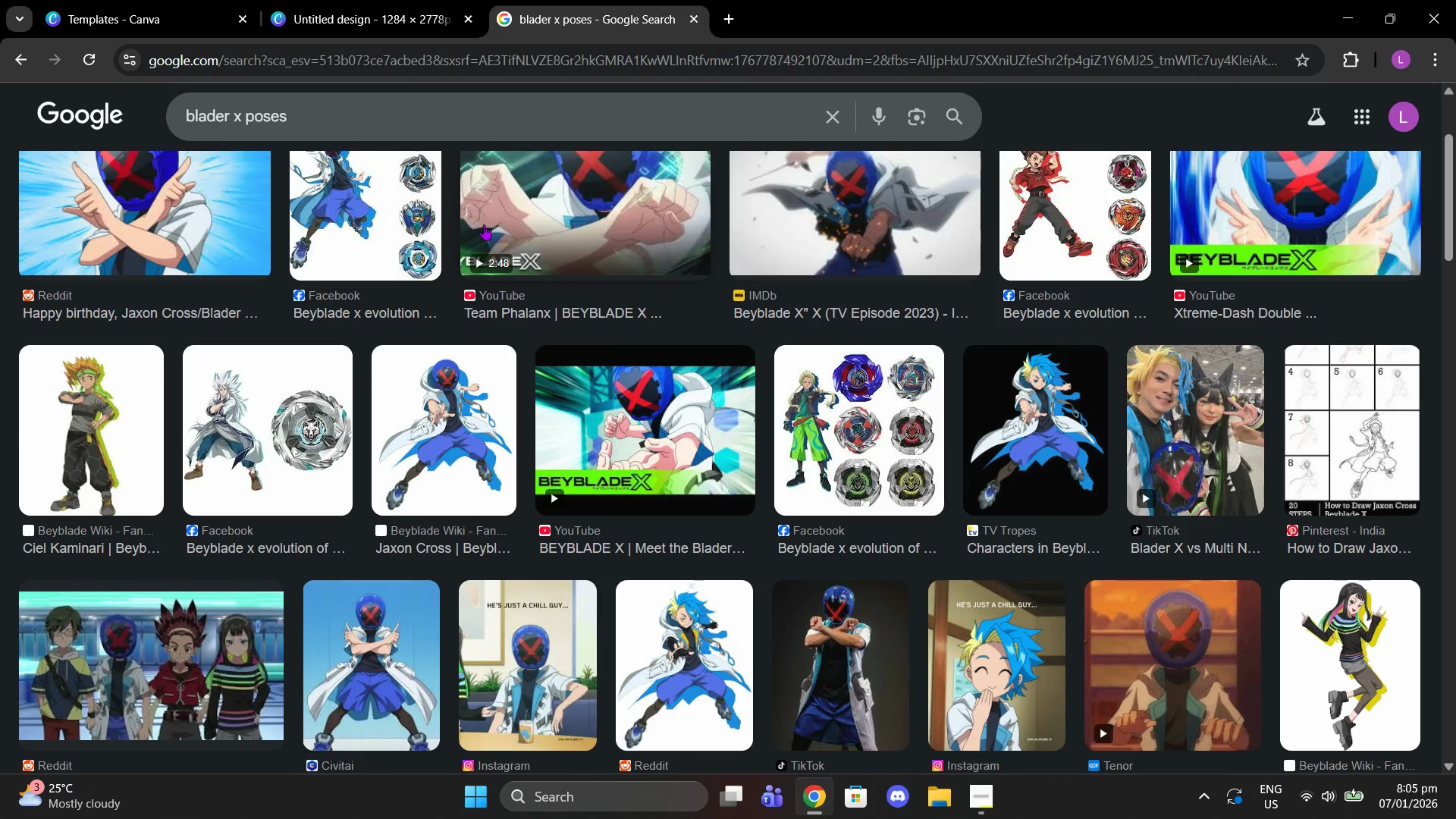 
left_click([448, 0])
 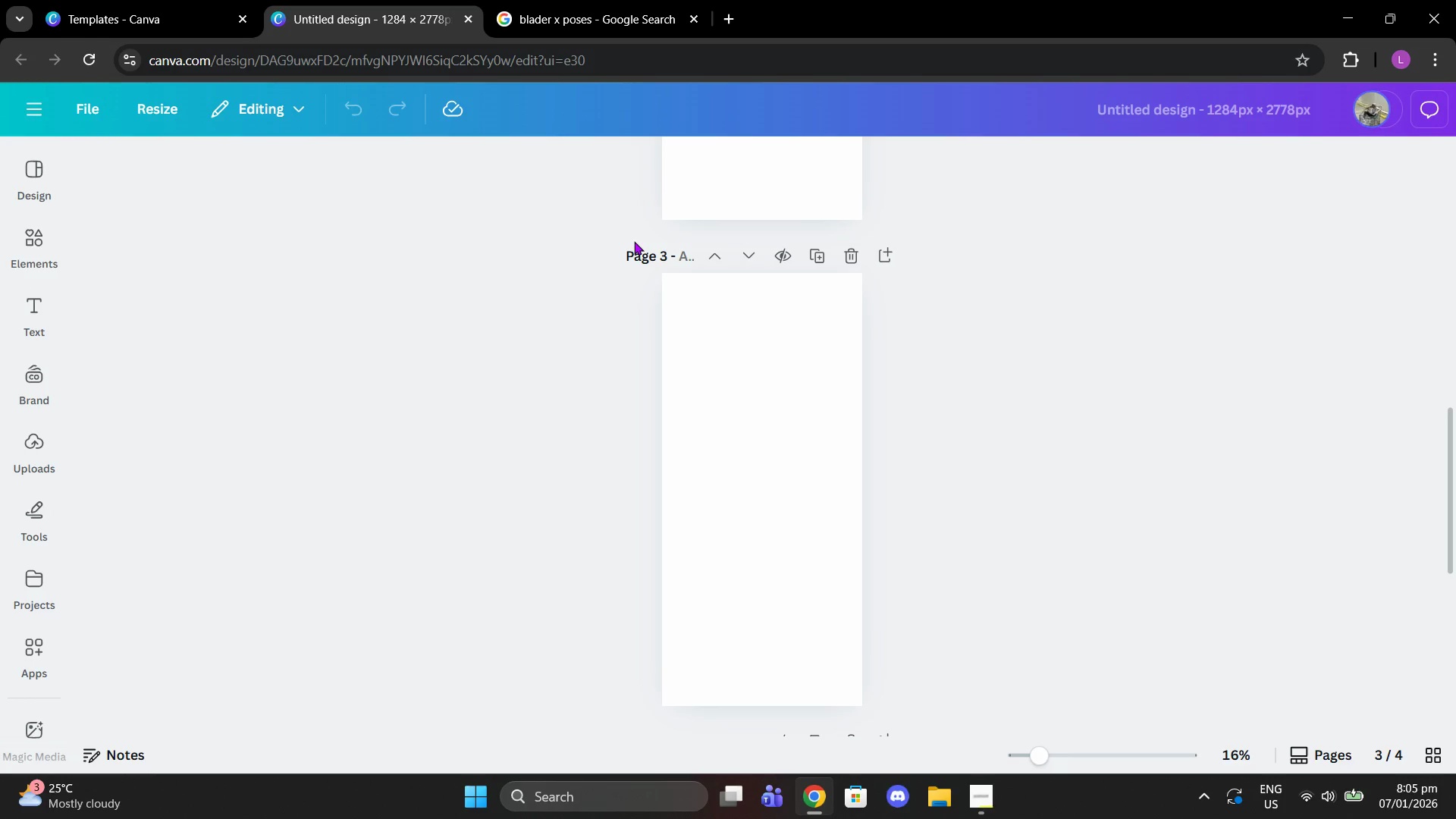 
left_click([140, 0])
 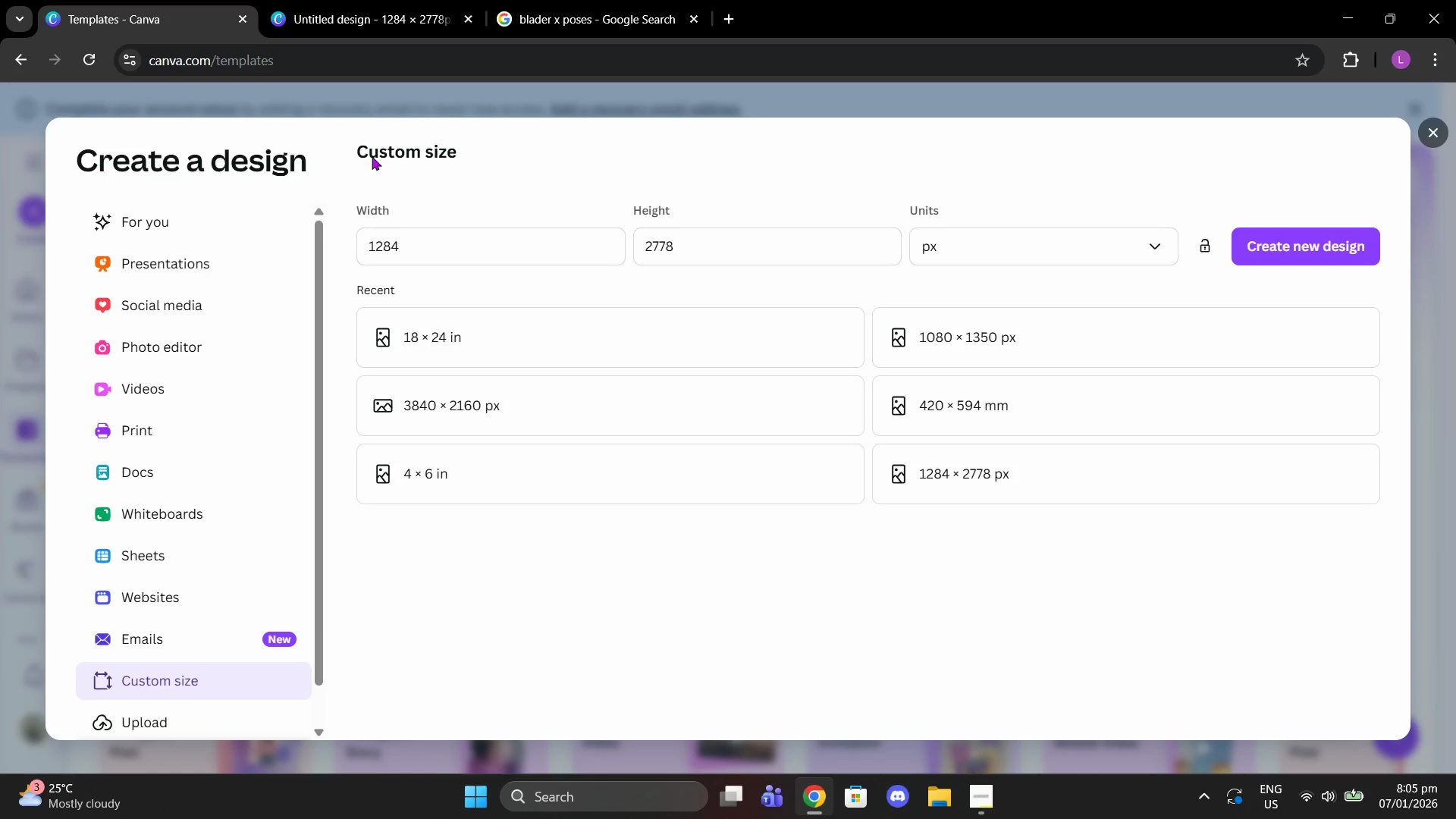 
left_click([370, 0])
 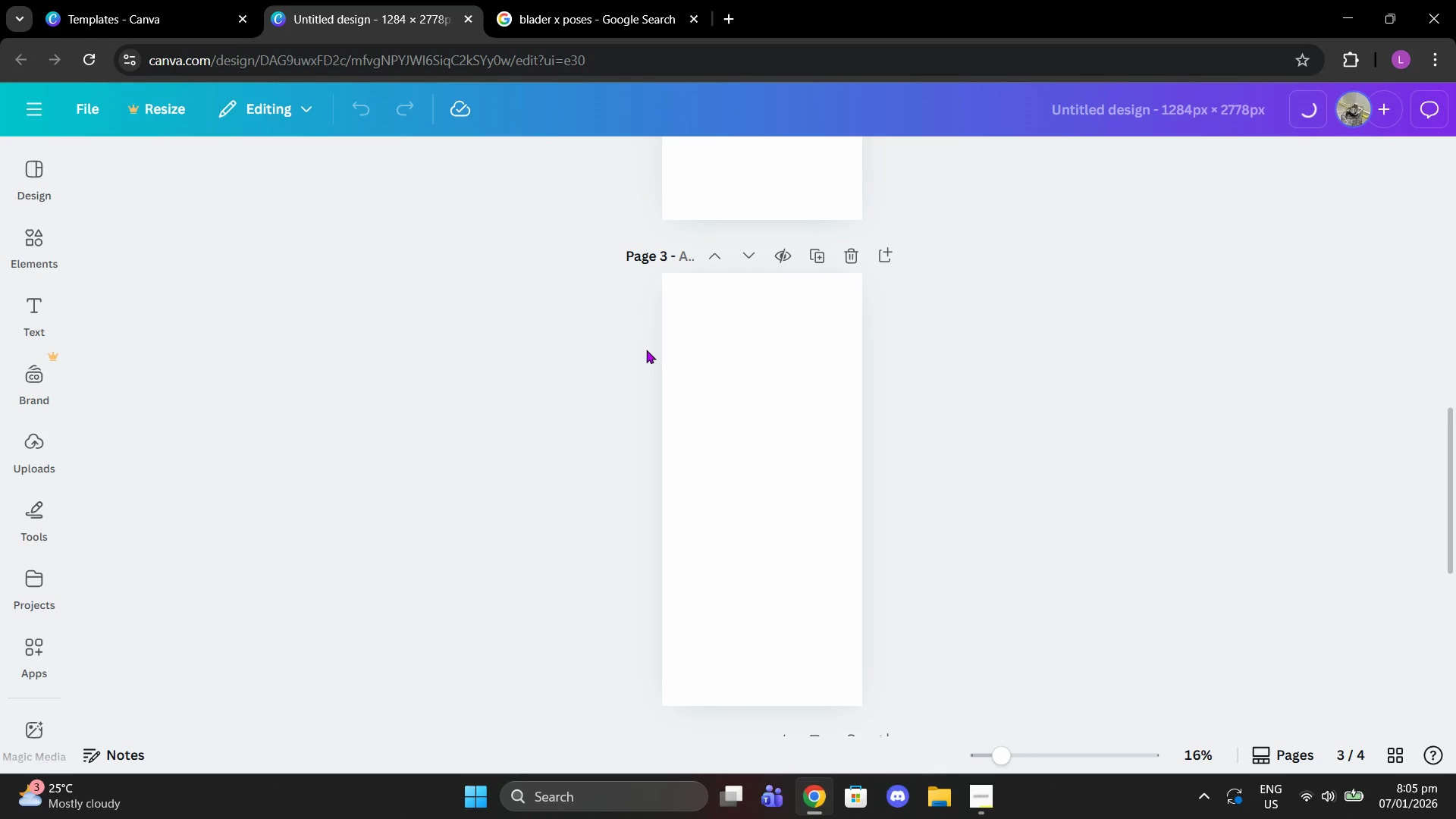 
scroll: coordinate [789, 353], scroll_direction: up, amount: 5.0
 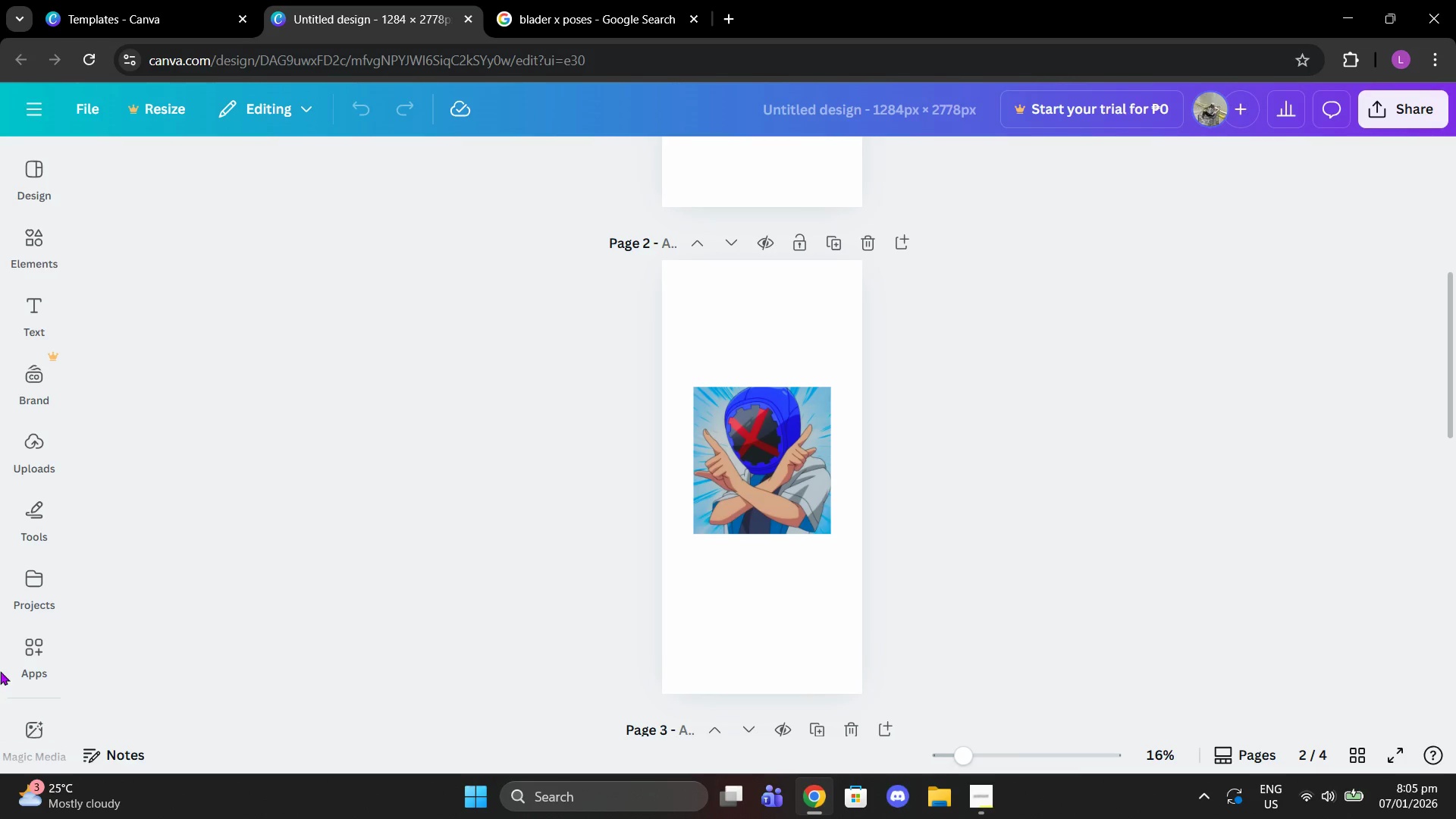 
left_click([39, 661])
 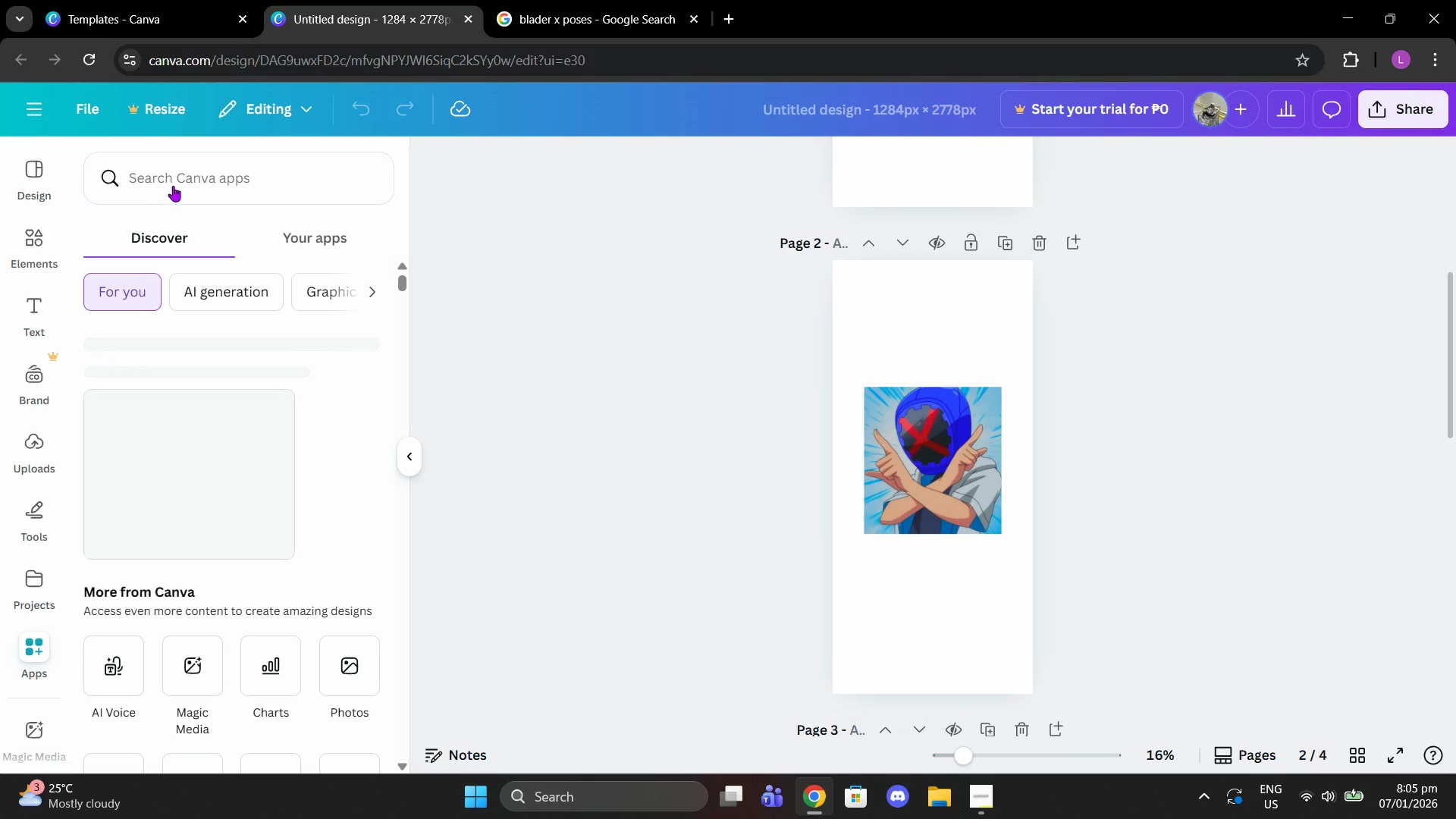 
scroll: coordinate [14, 598], scroll_direction: down, amount: 13.0
 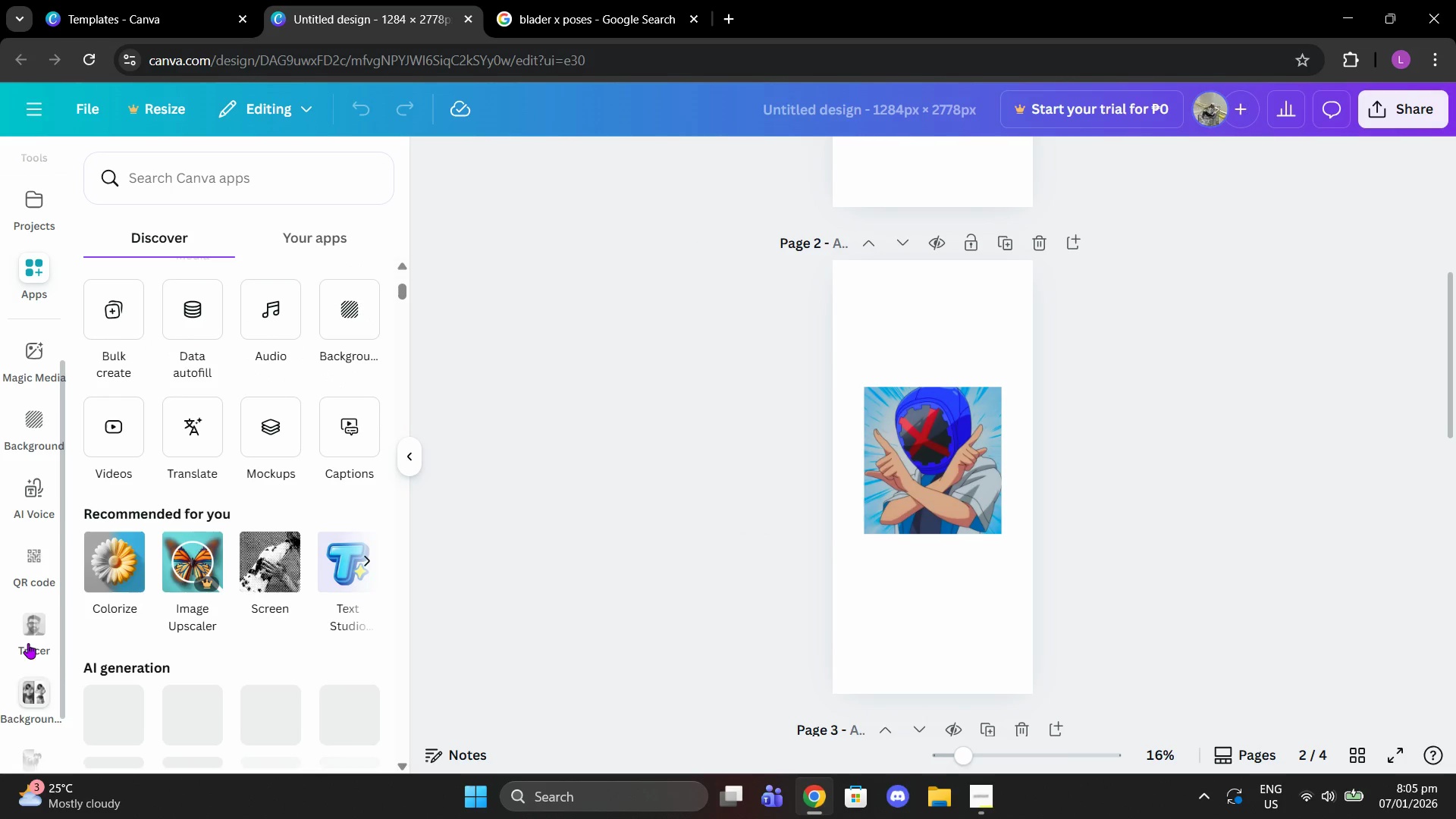 
left_click([29, 631])
 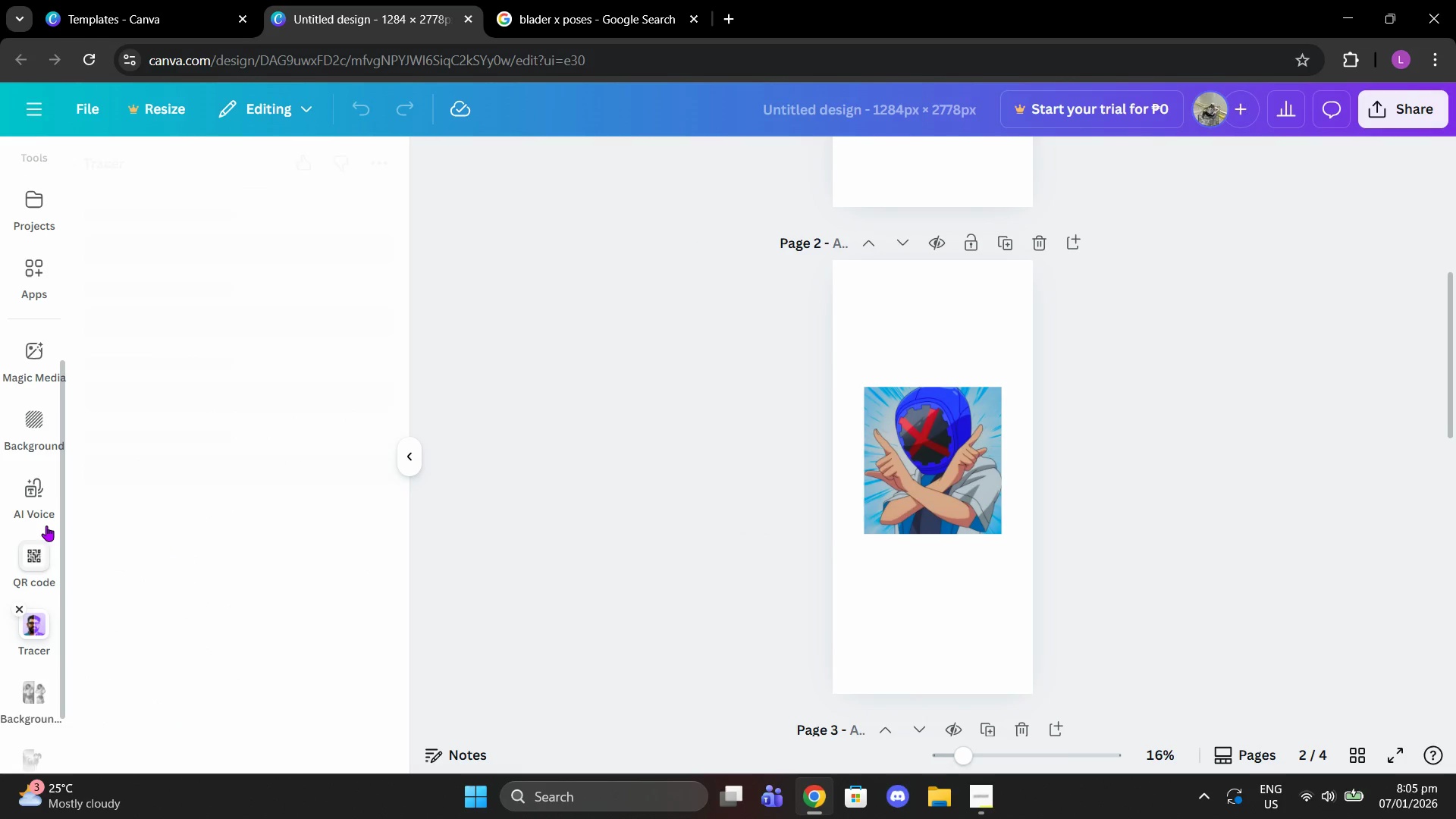 
scroll: coordinate [39, 512], scroll_direction: up, amount: 11.0
 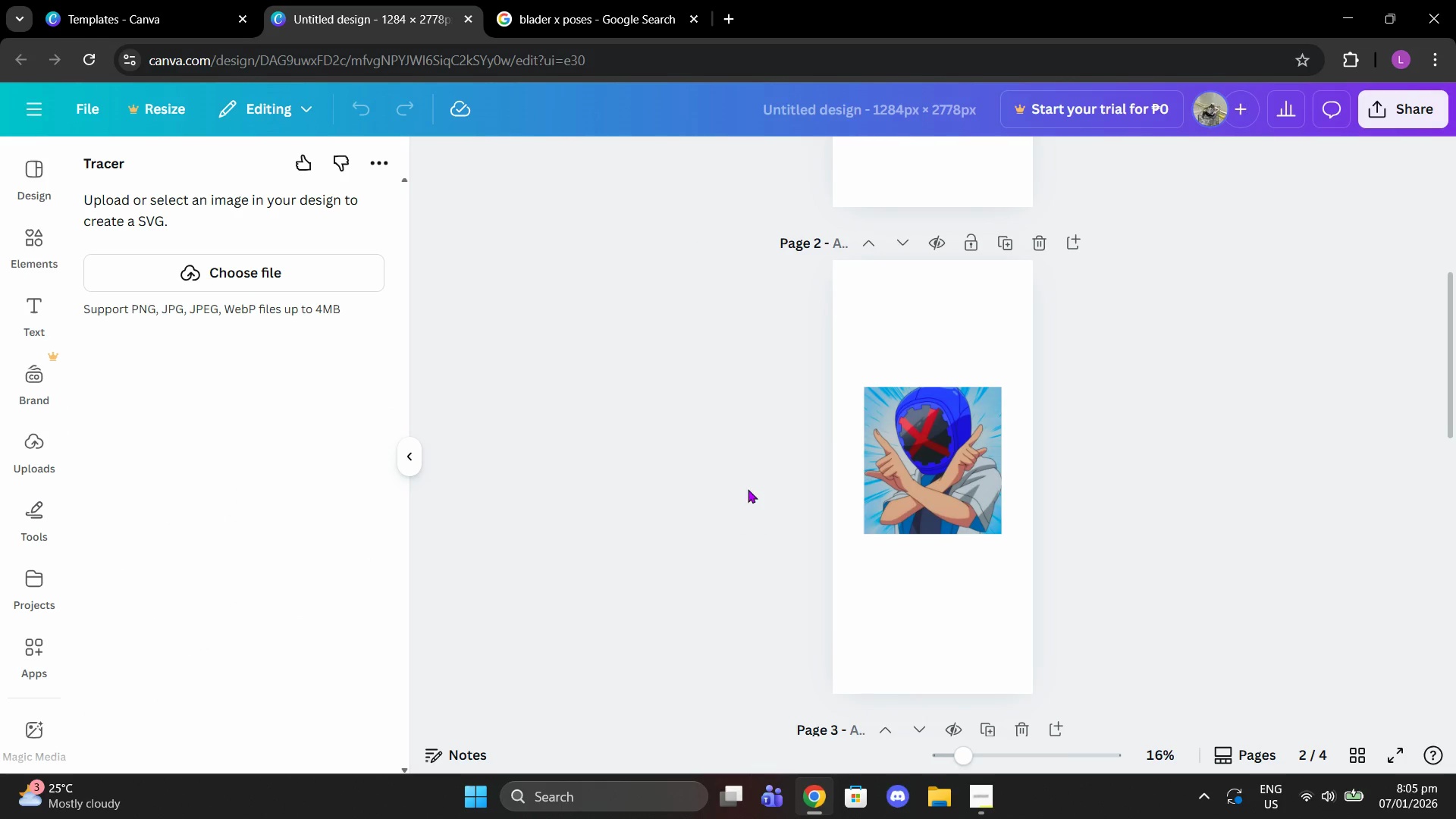 
left_click([915, 448])
 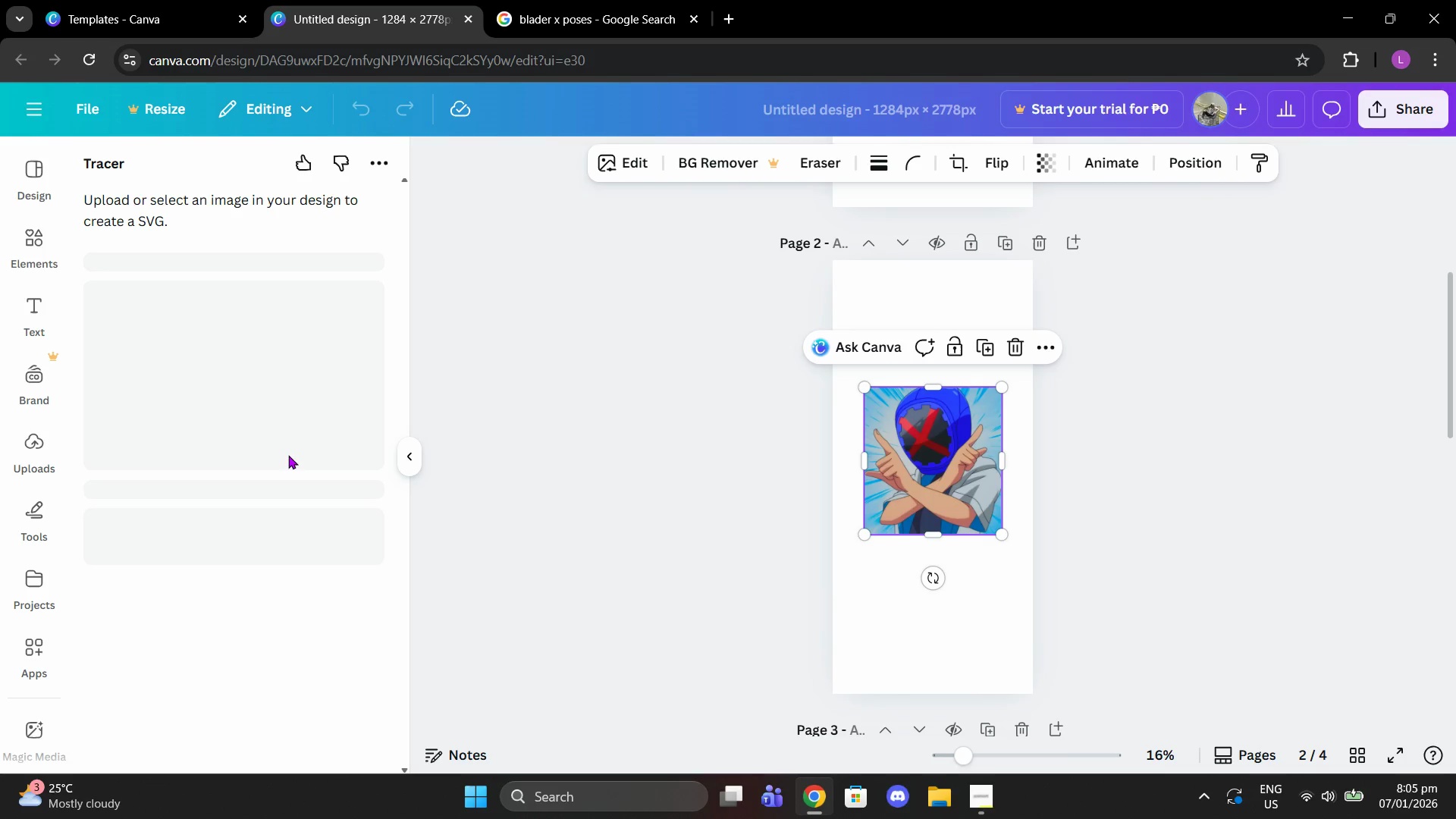 
wait(9.47)
 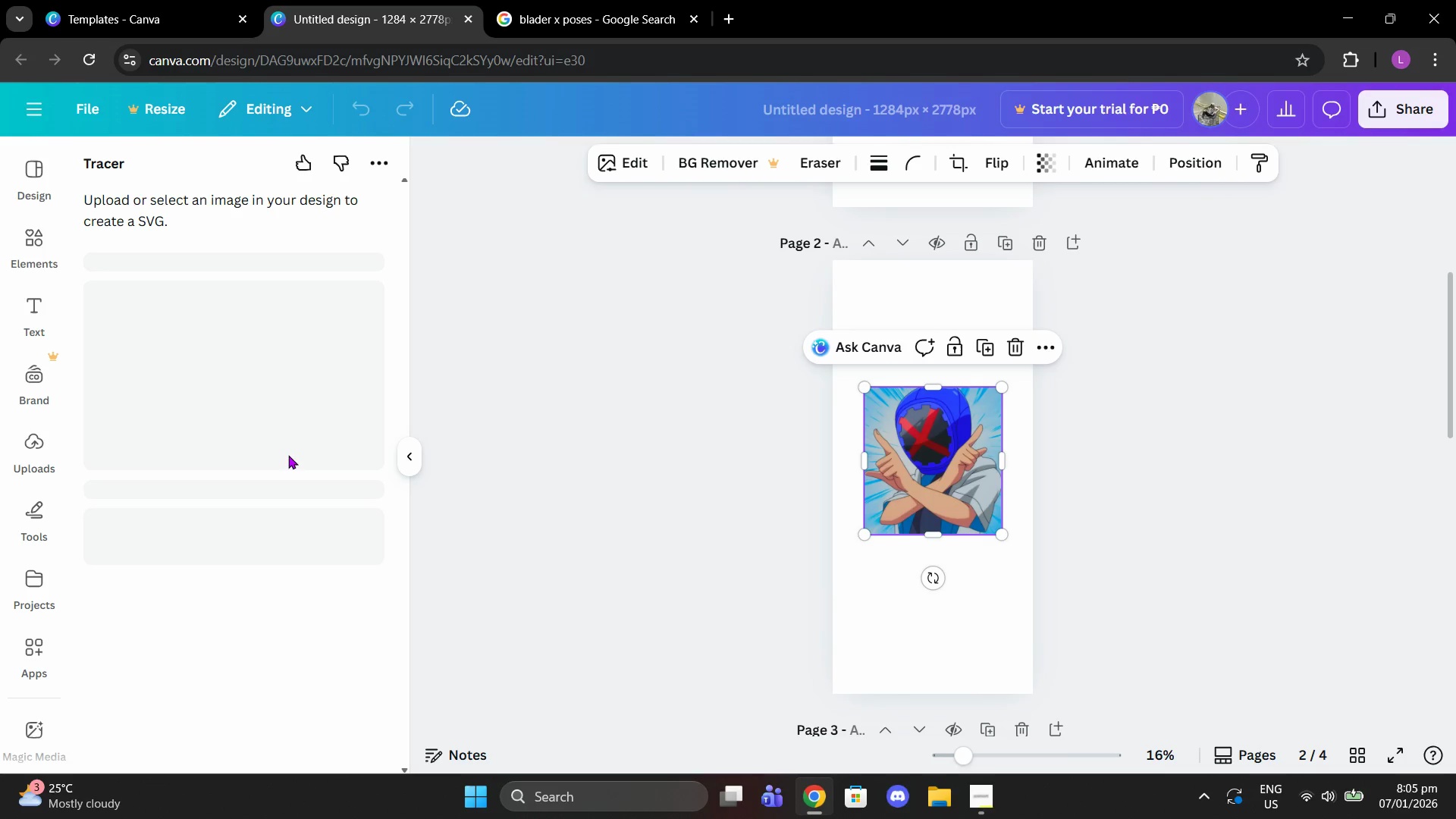 
left_click([324, 592])
 